 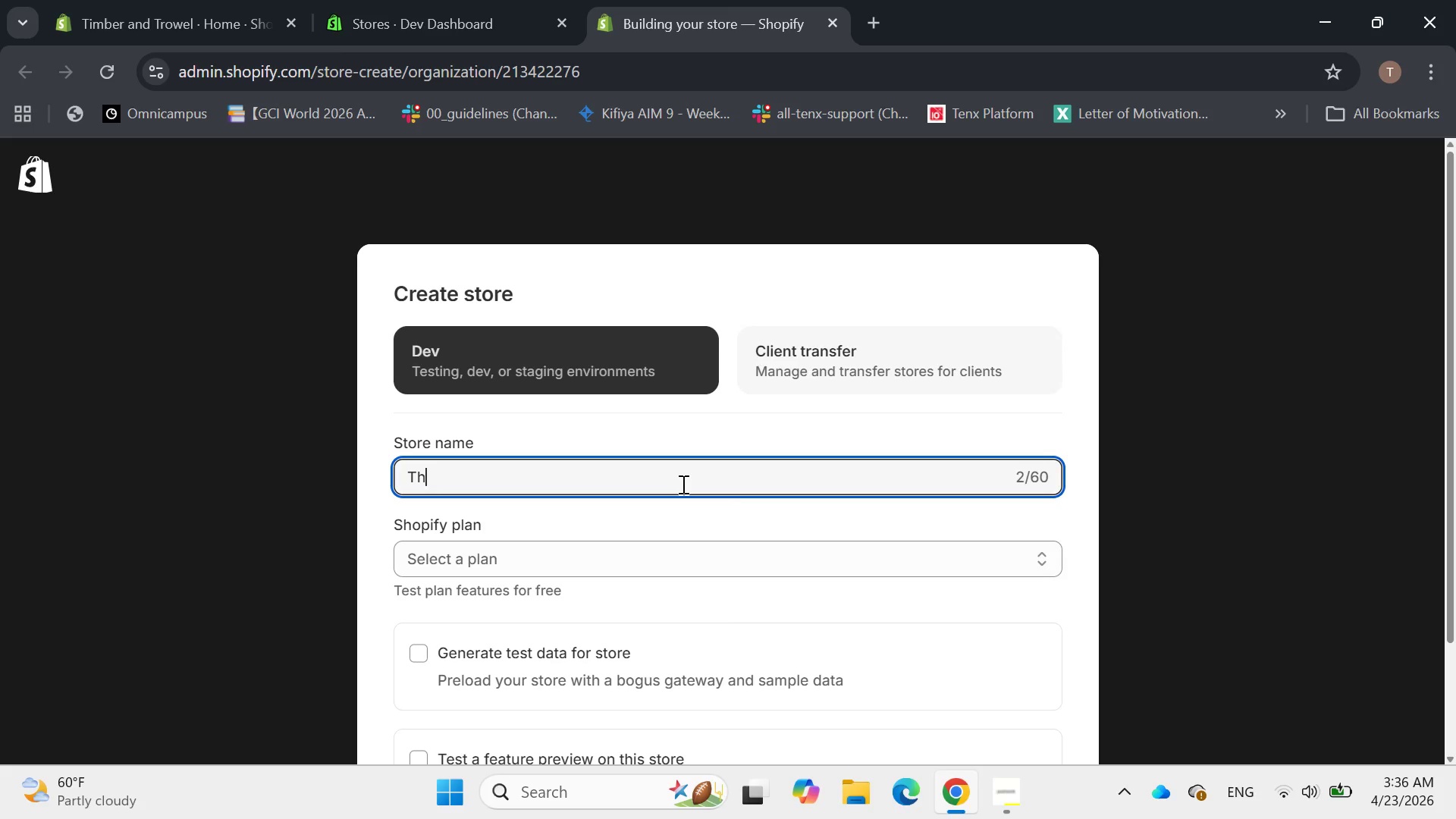 
hold_key(key=ShiftLeft, duration=0.56)
 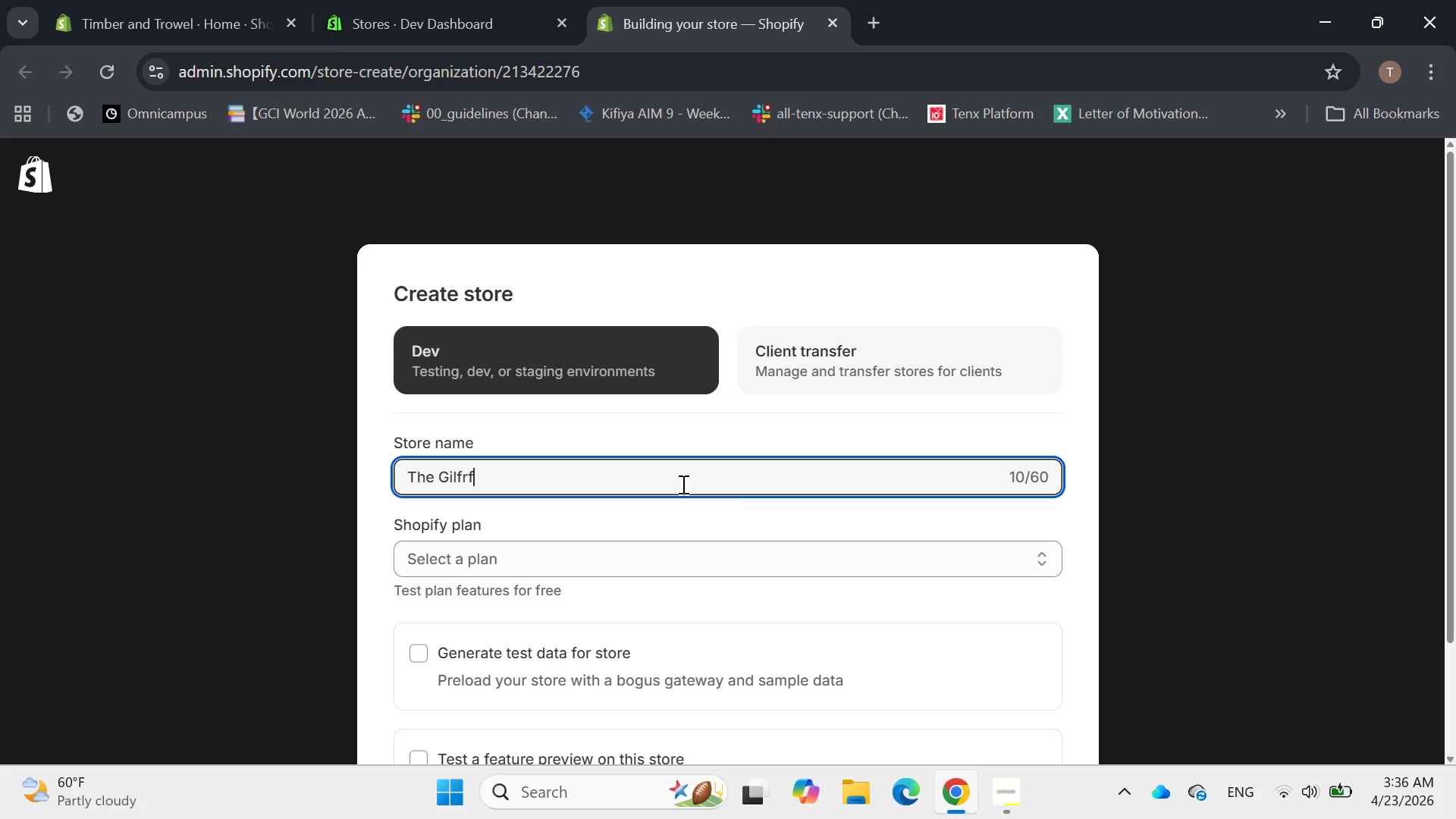 
wait(9.56)
 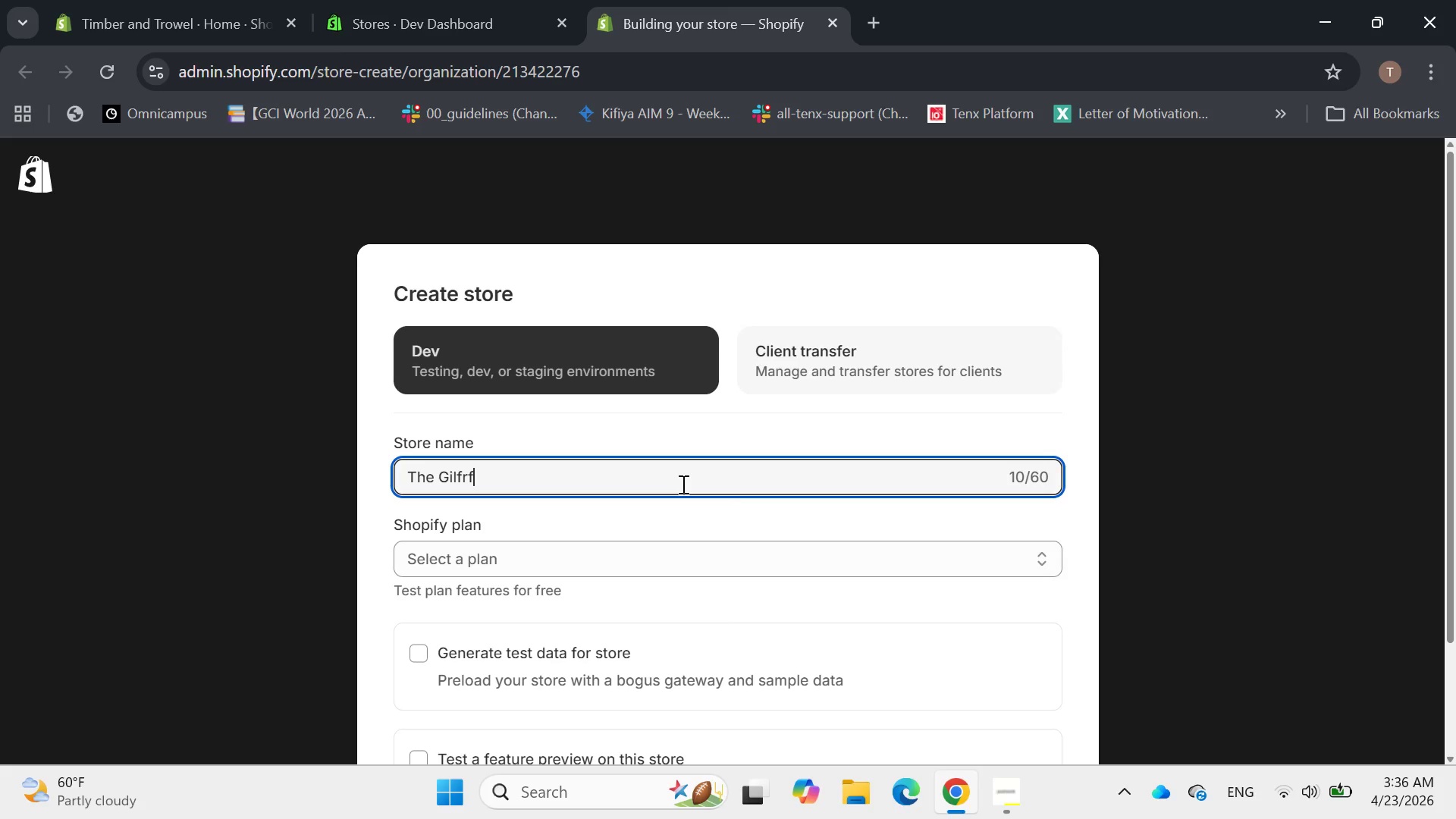 
hold_key(key=ShiftLeft, duration=0.33)
 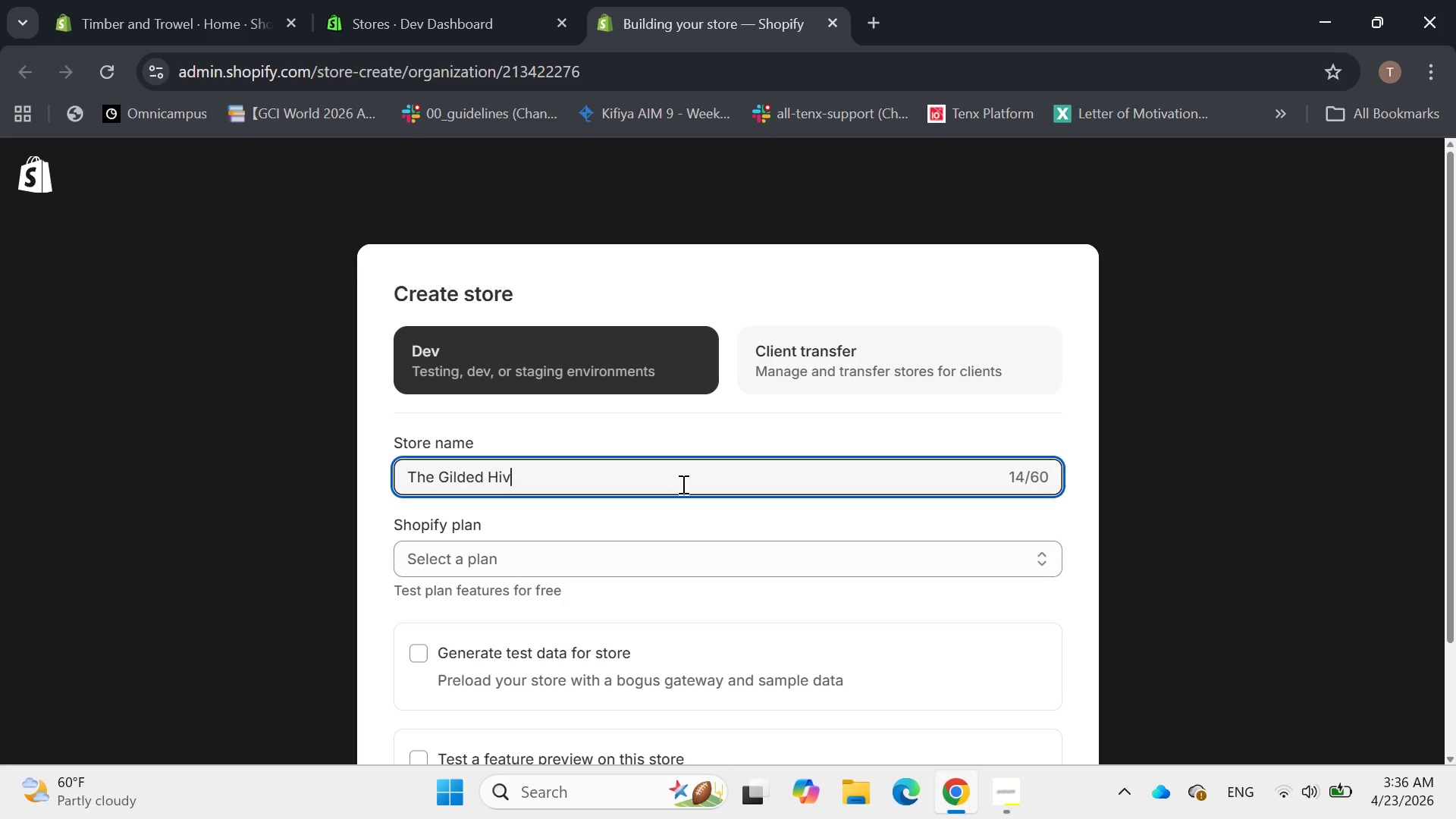 
hold_key(key=V, duration=0.33)
 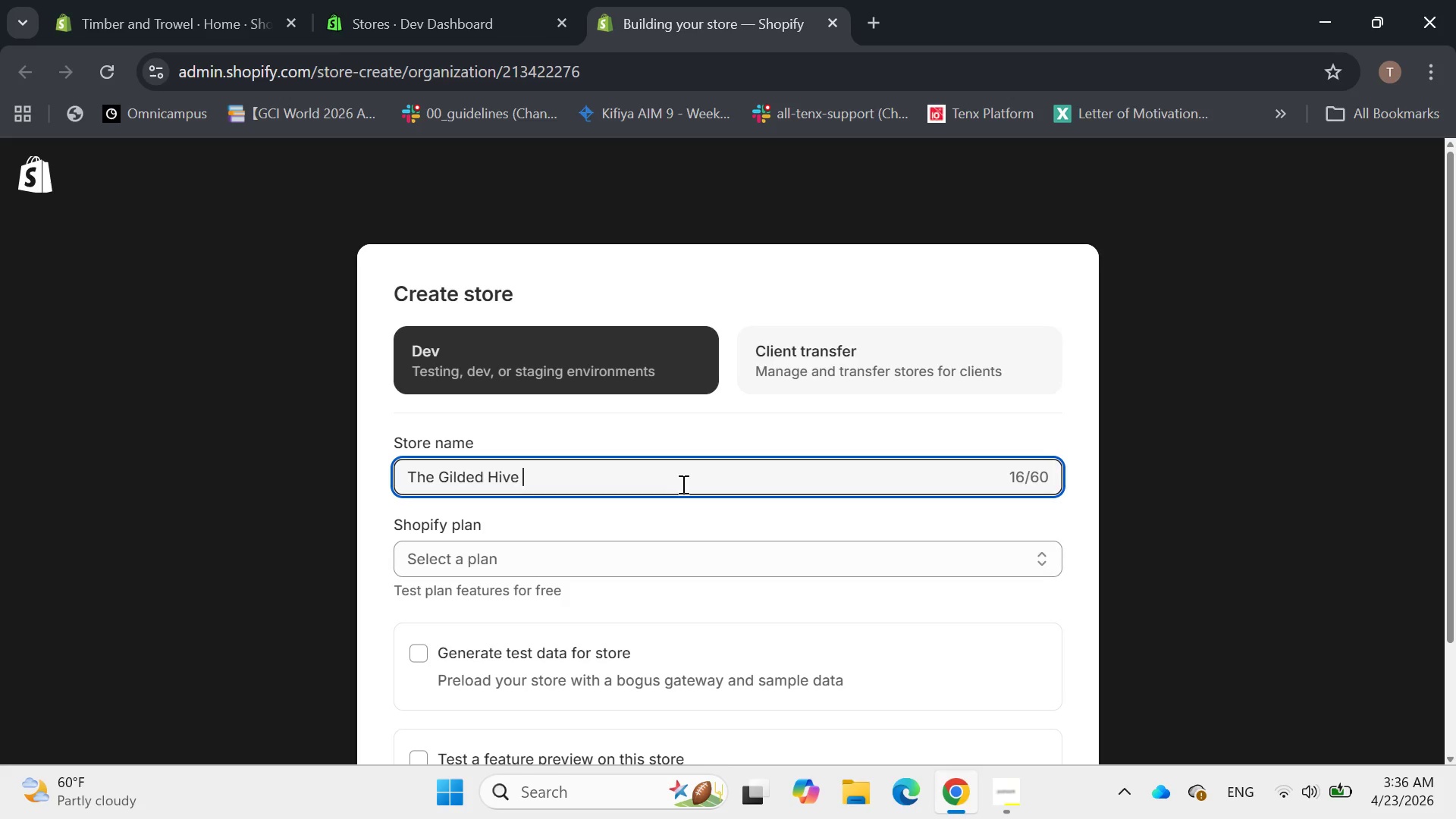 
hold_key(key=ShiftLeft, duration=0.55)
 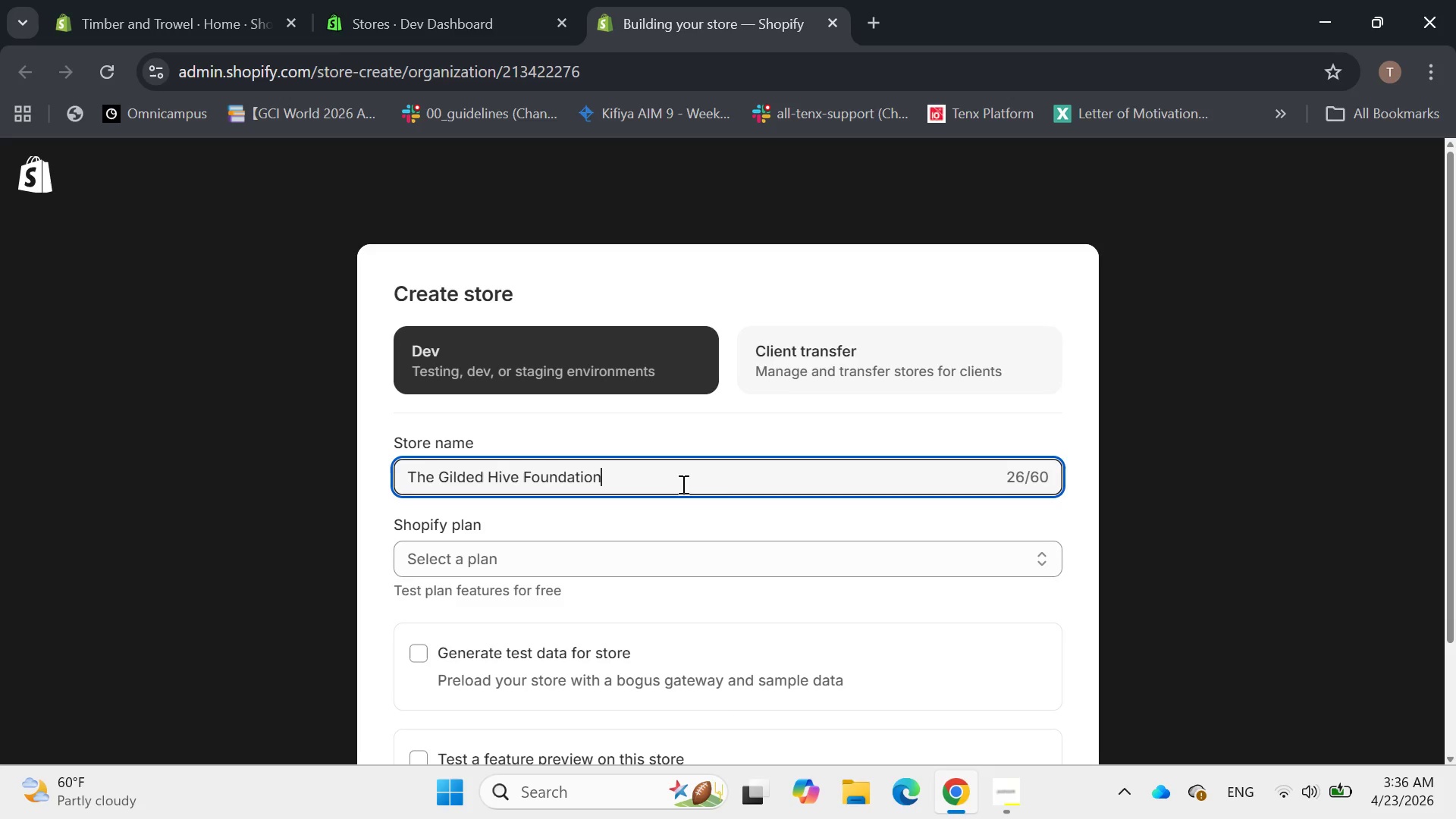 
wait(5.62)
 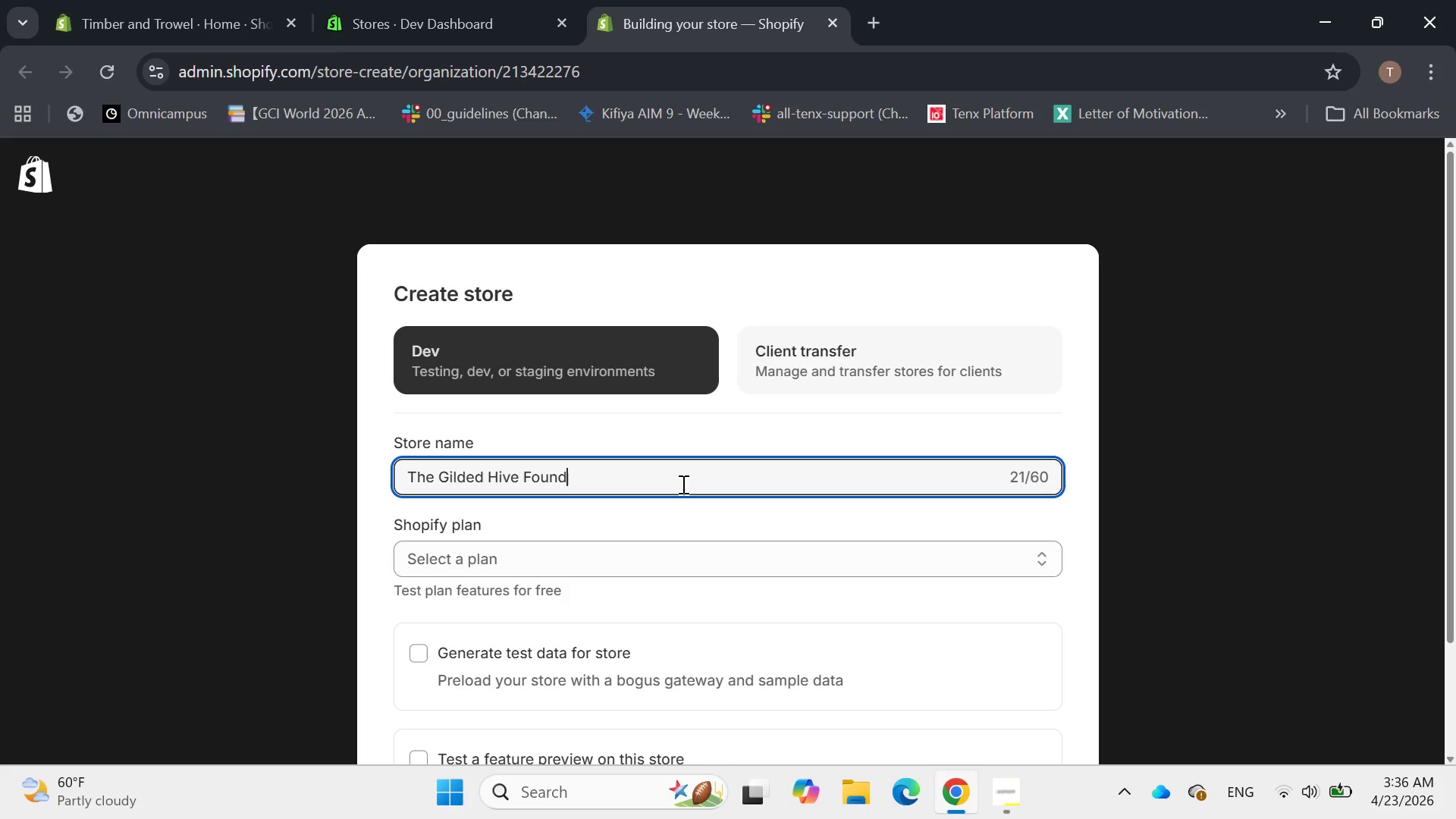 
left_click([568, 566])
 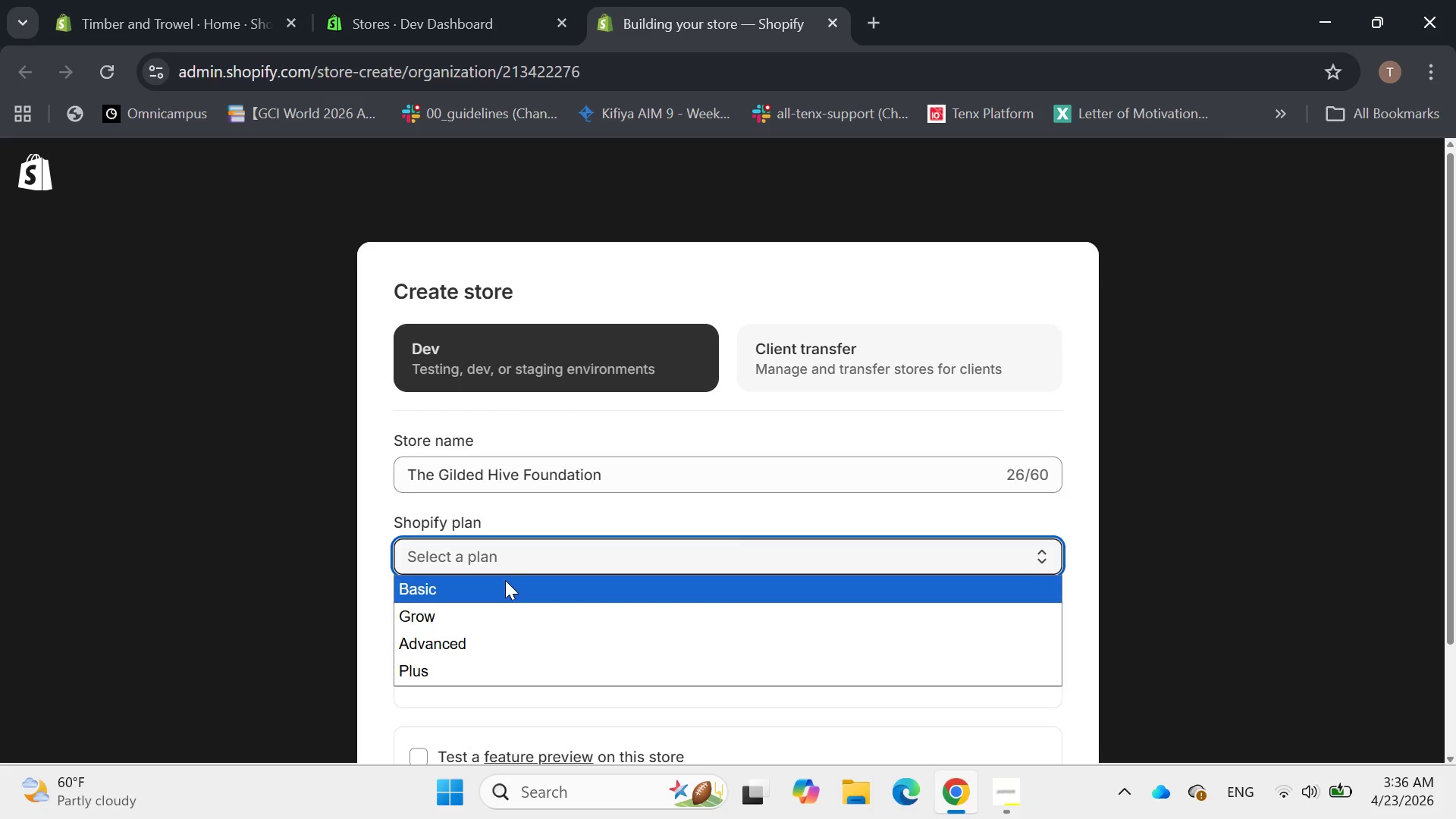 
scroll: coordinate [508, 579], scroll_direction: down, amount: 6.0
 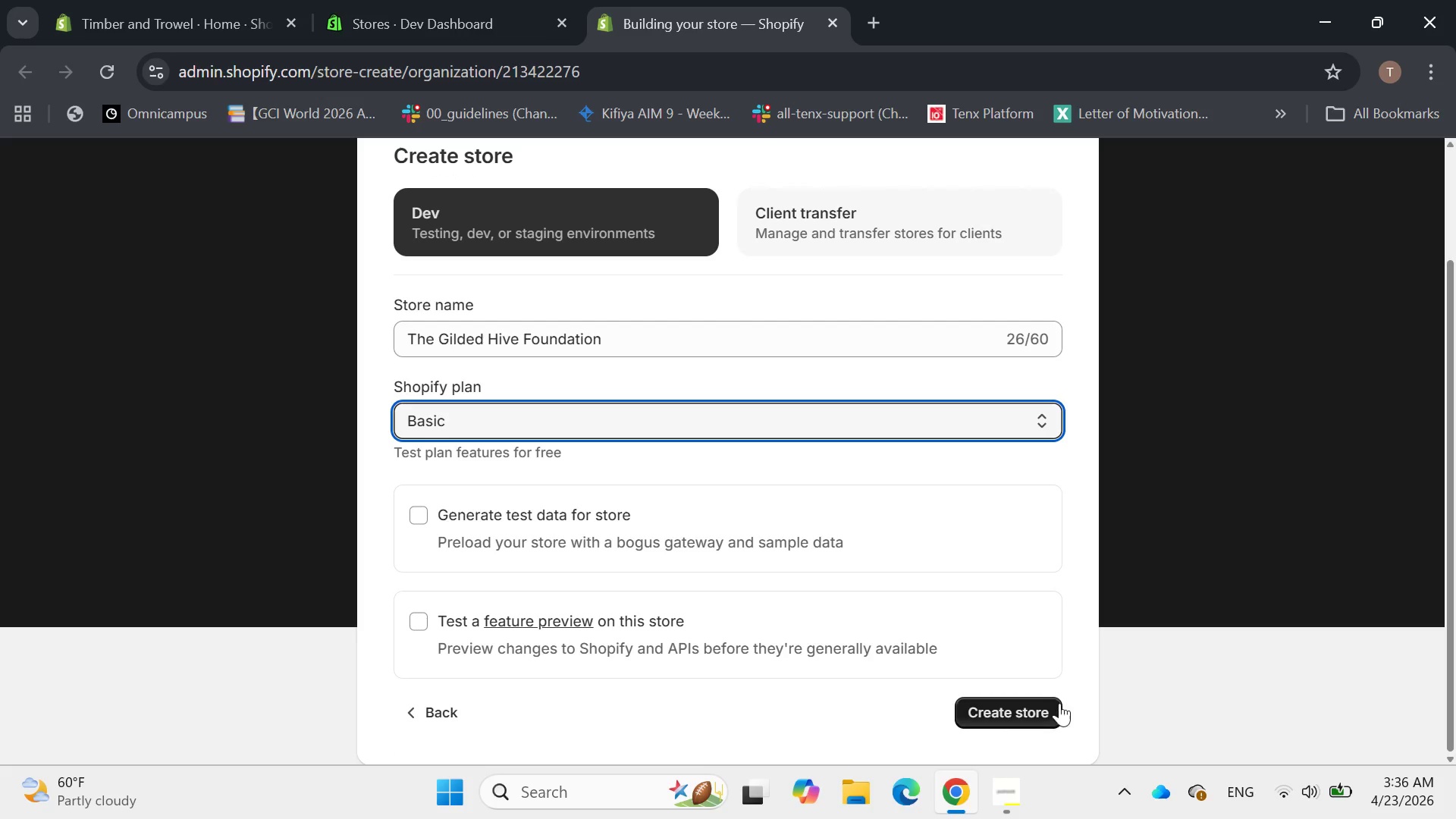 
left_click_drag(start_coordinate=[1047, 705], to_coordinate=[1047, 711])
 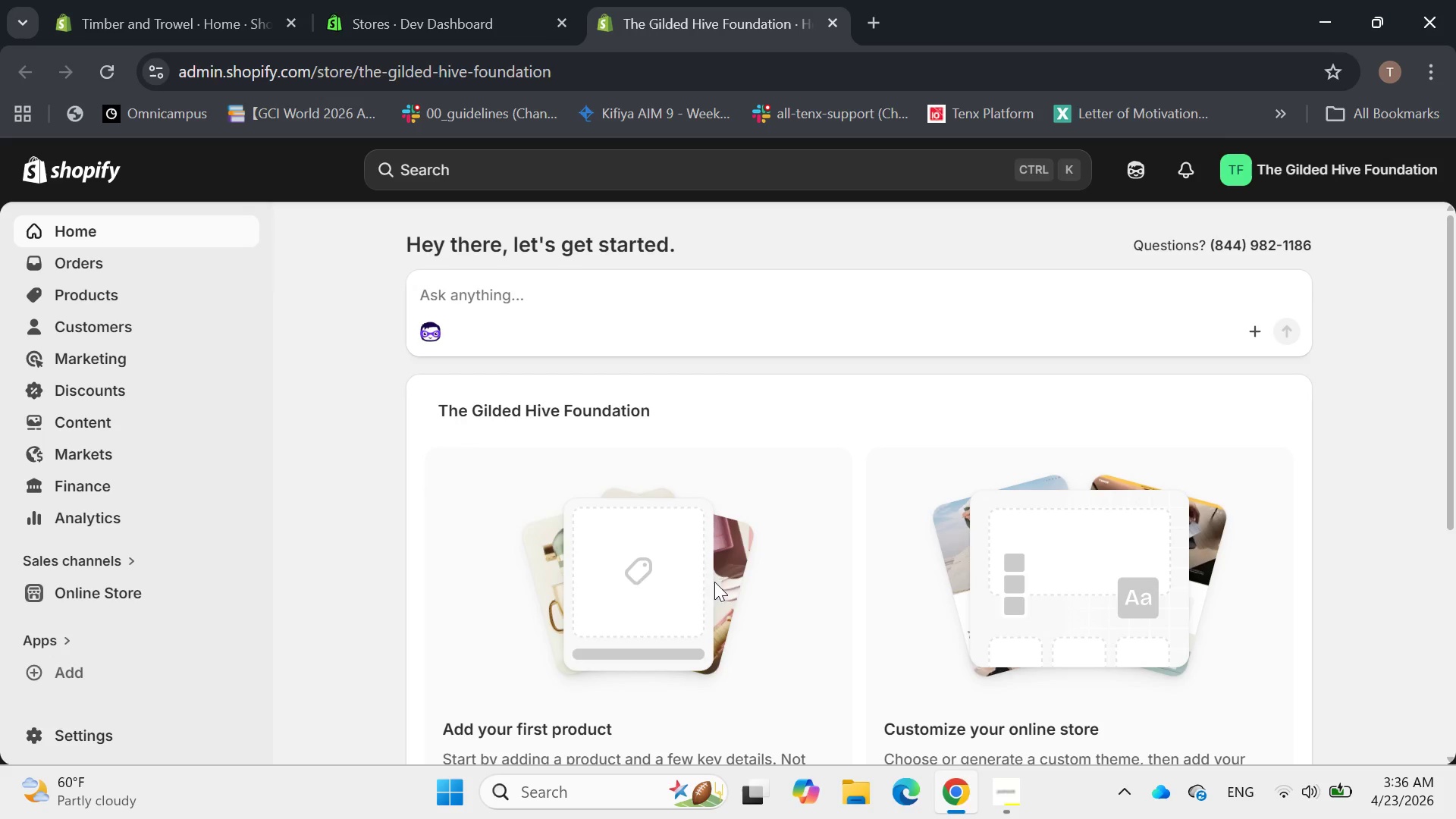 
wait(24.14)
 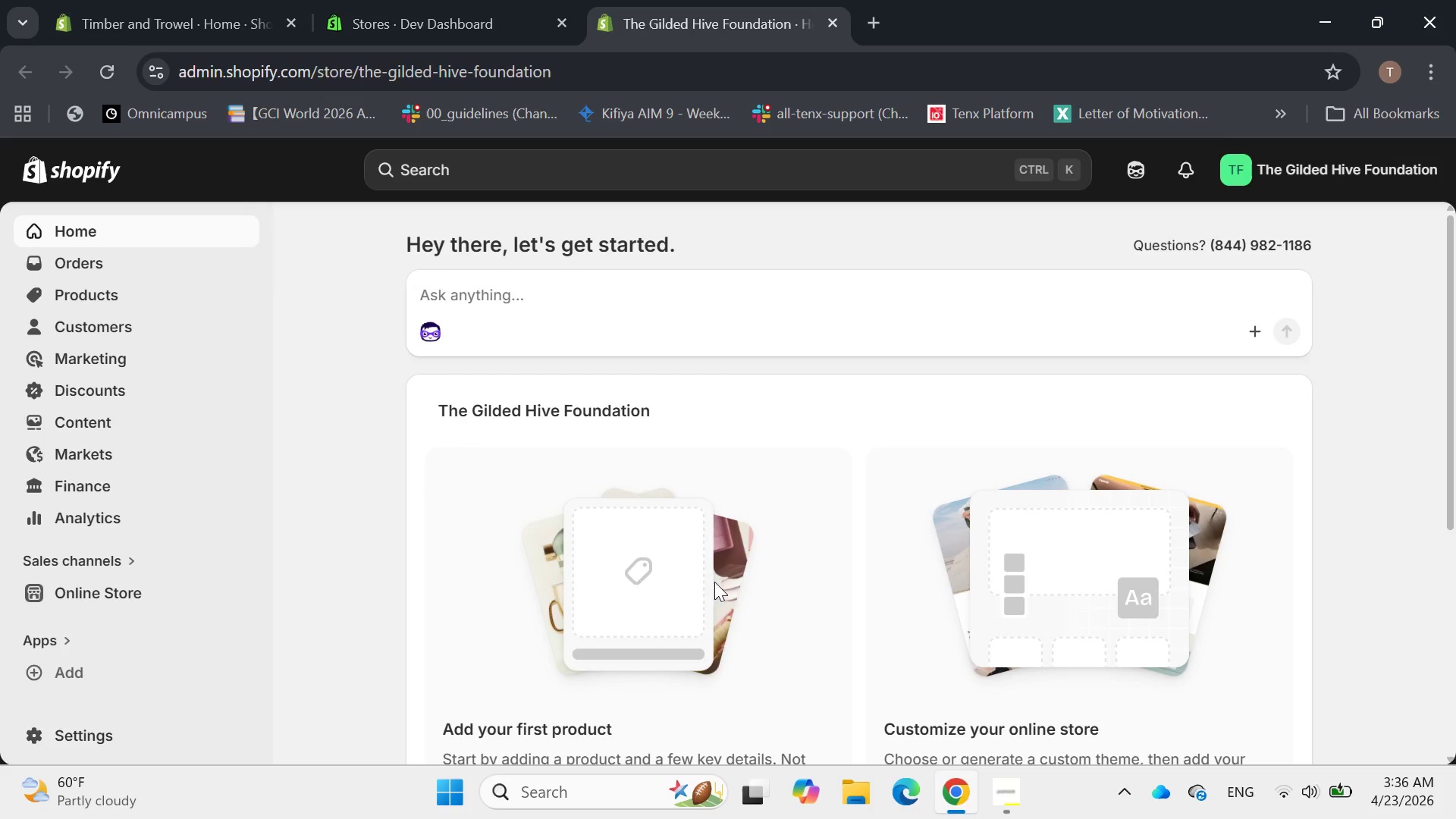 
scroll: coordinate [1455, 267], scroll_direction: down, amount: 1.0
 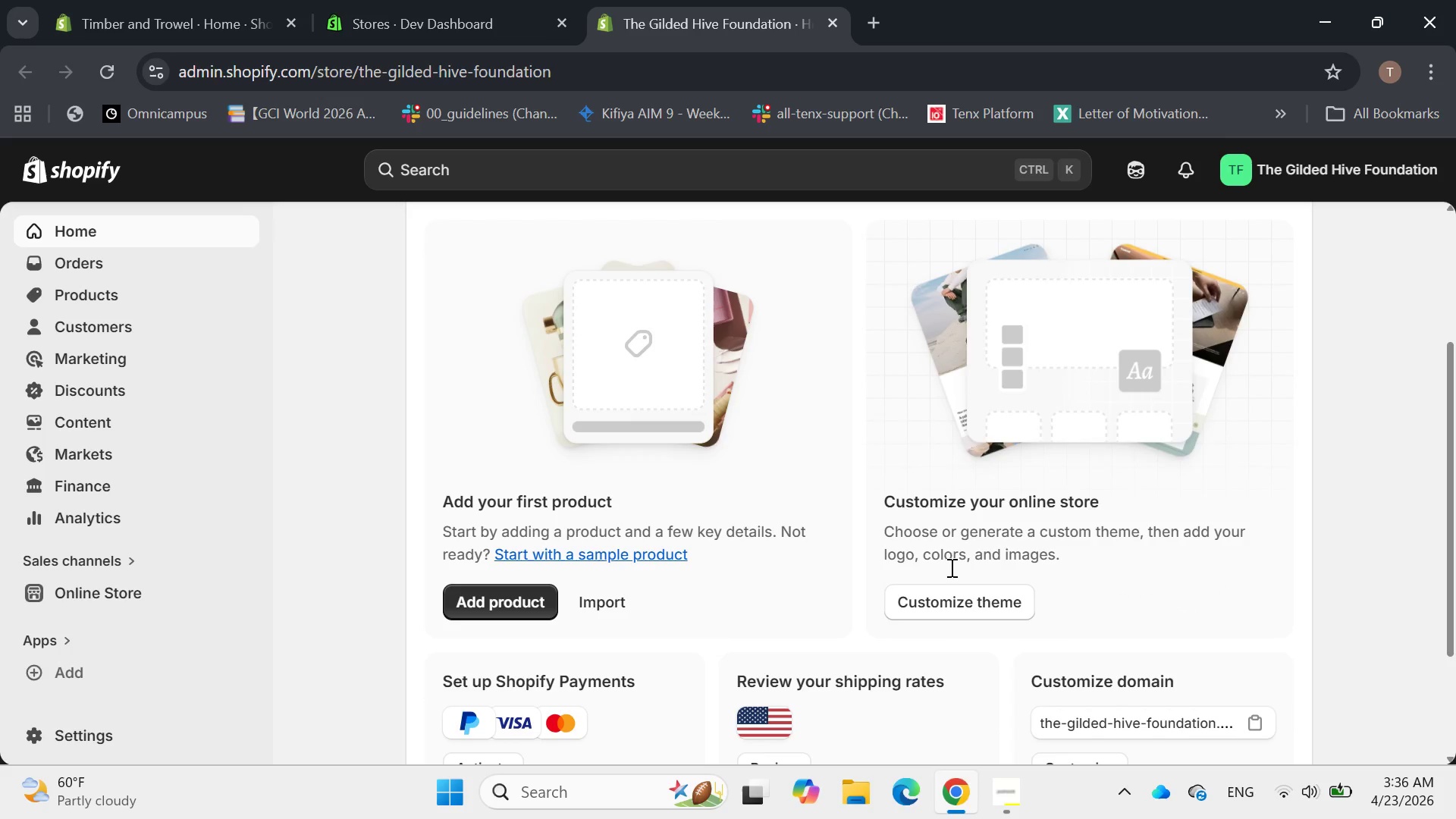 
left_click([946, 597])
 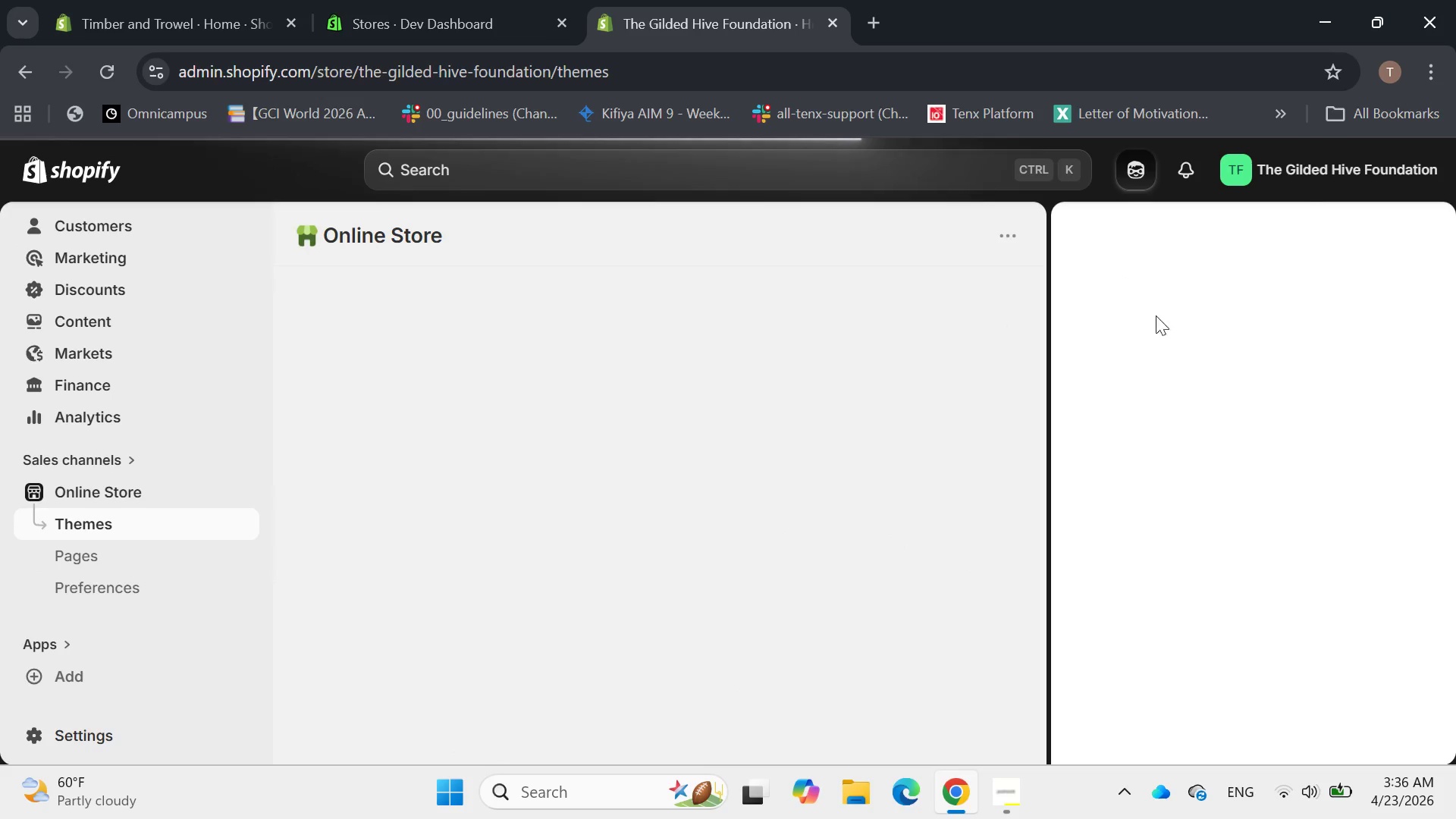 
mouse_move([1416, 241])
 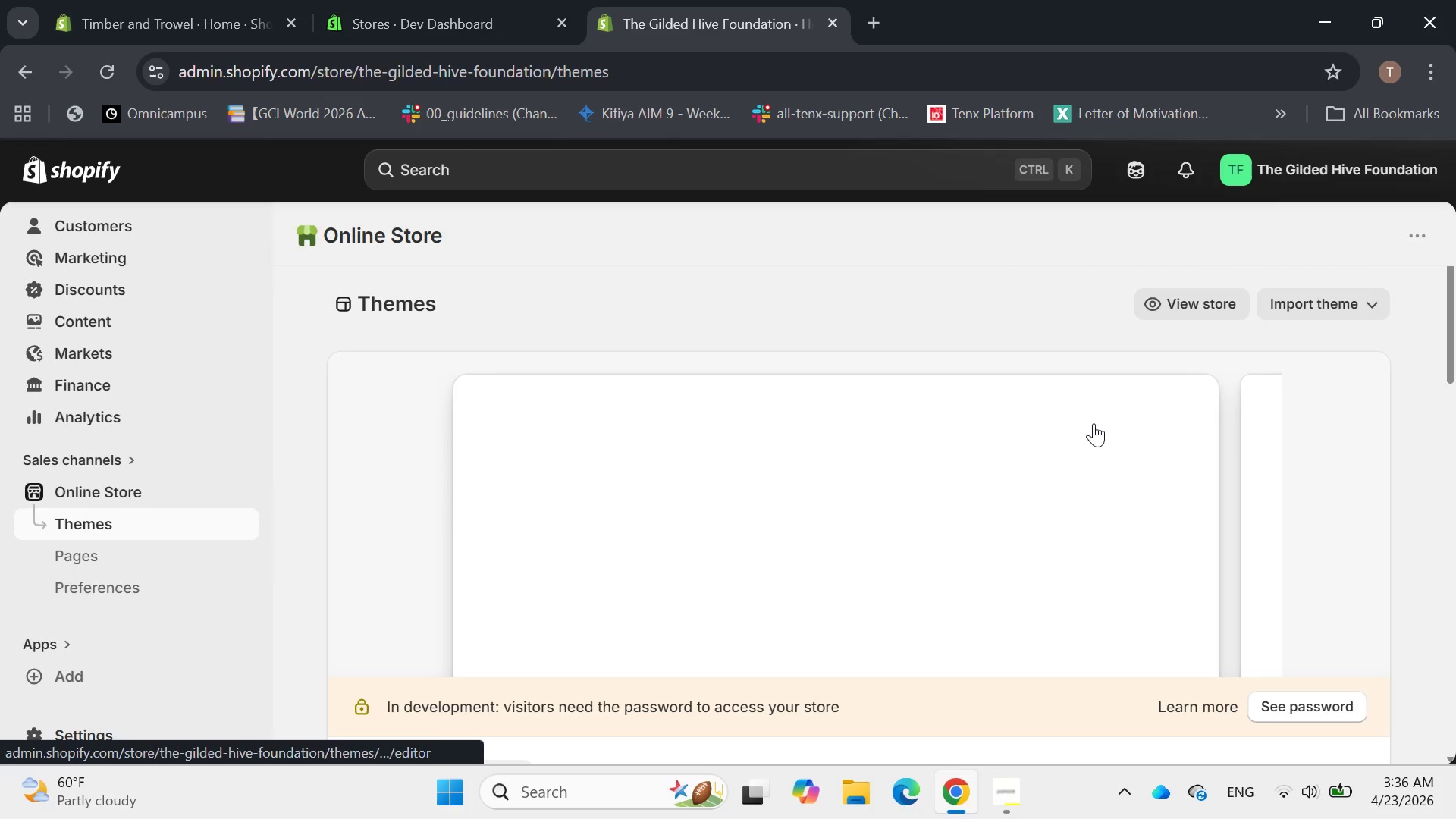 
scroll: coordinate [1100, 403], scroll_direction: down, amount: 12.0
 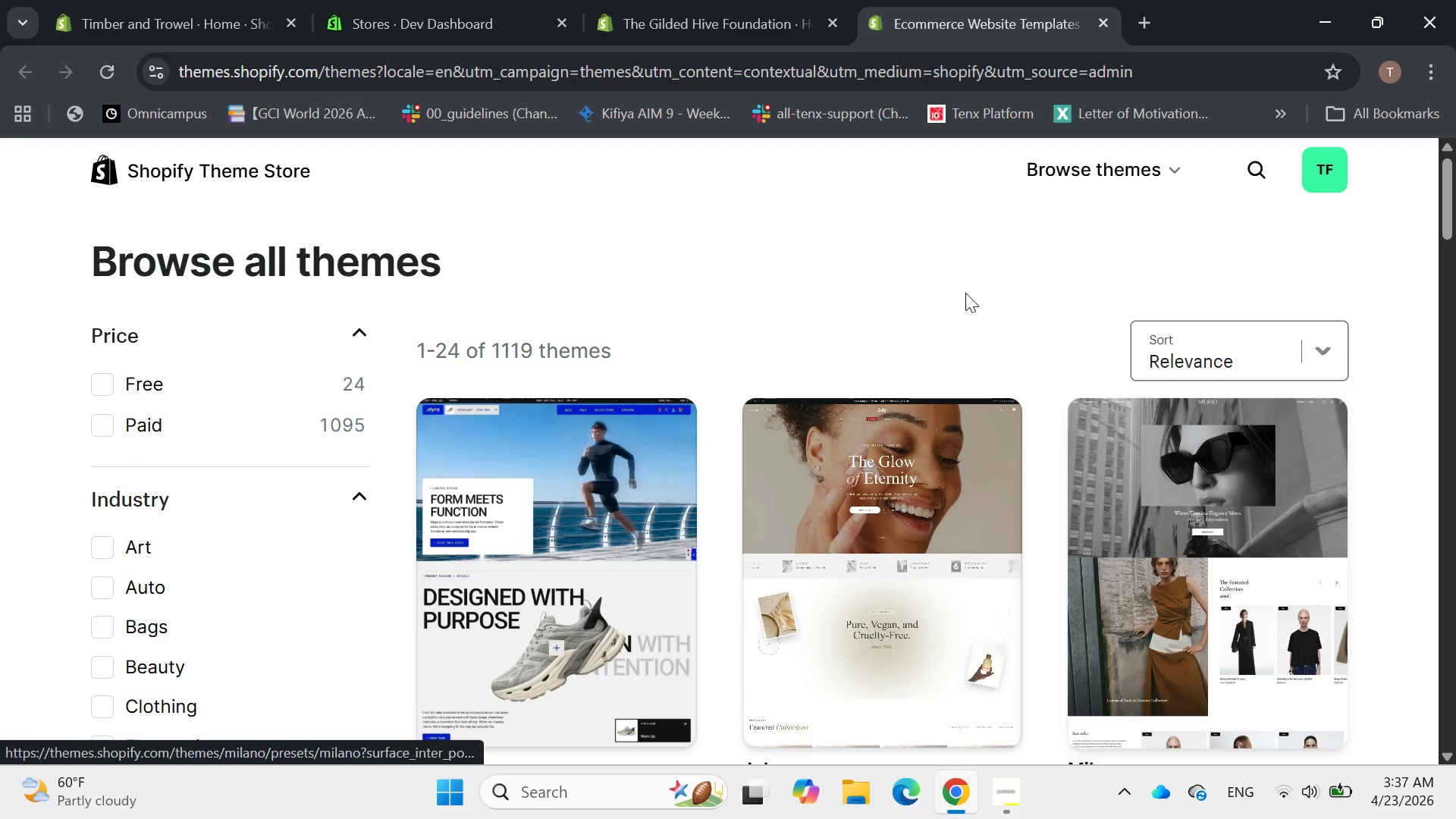 
wait(5.2)
 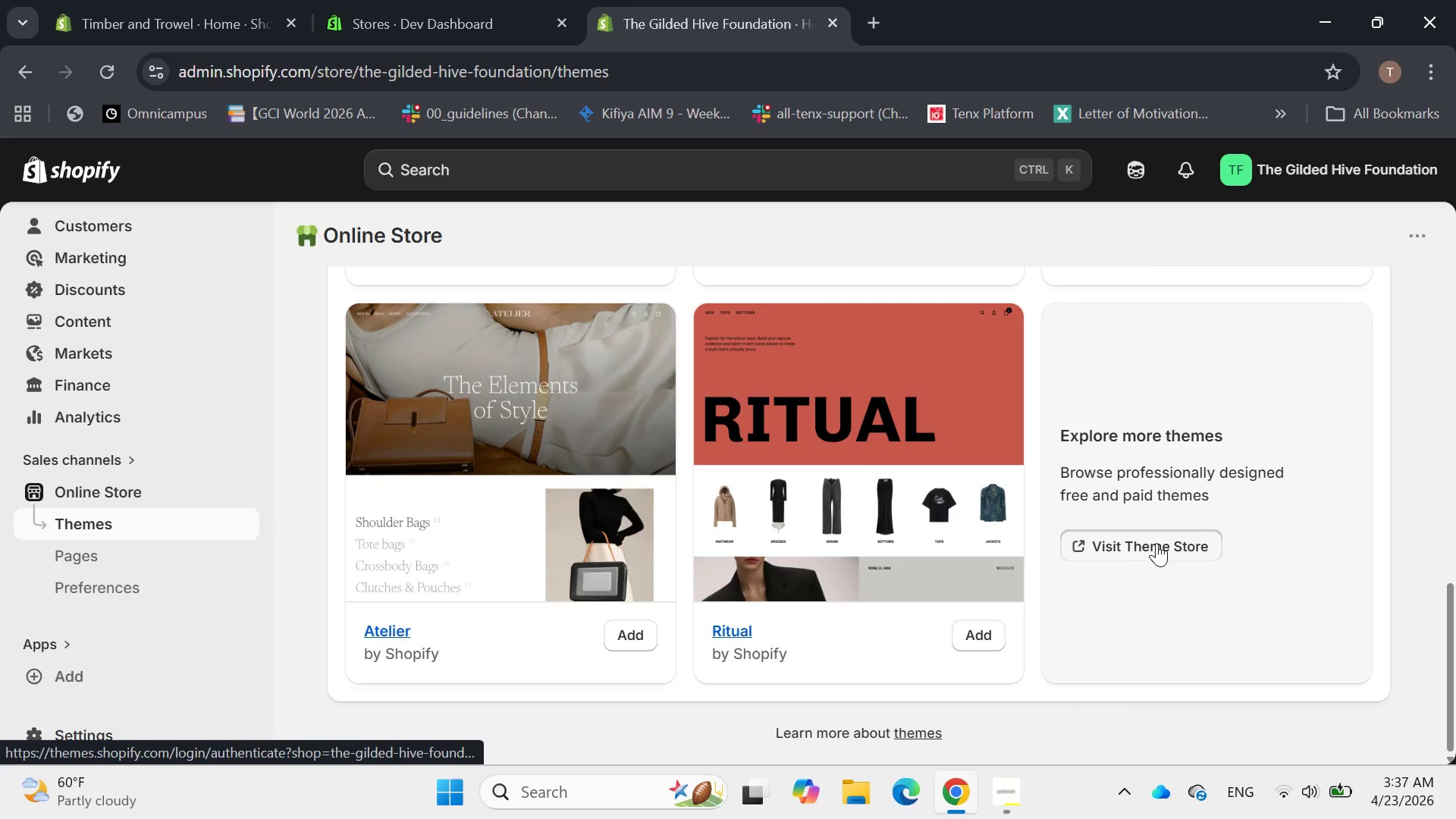 
left_click_drag(start_coordinate=[1245, 156], to_coordinate=[1247, 160])
 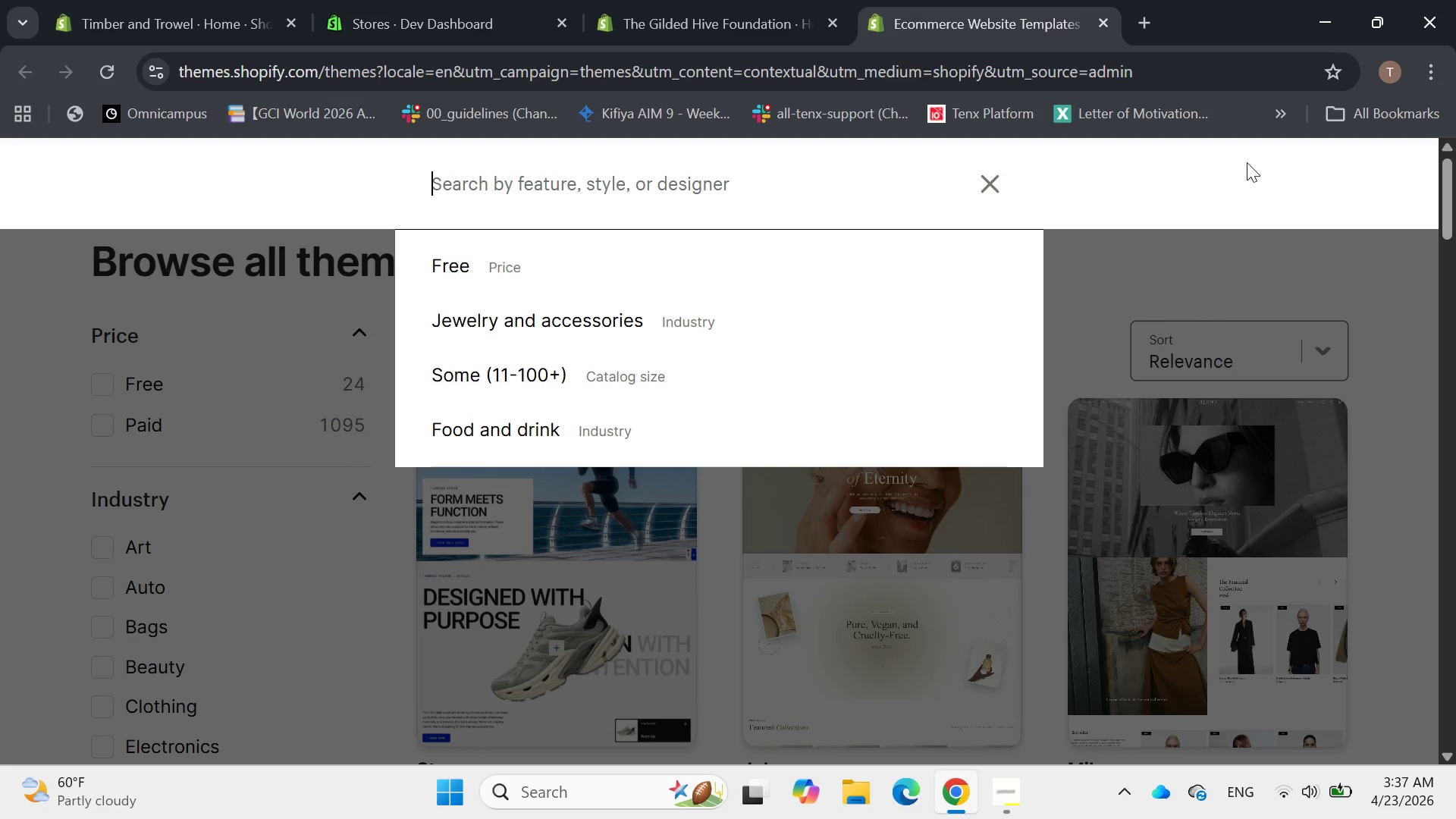 
type(Dawm)
key(Backspace)
type(n)
 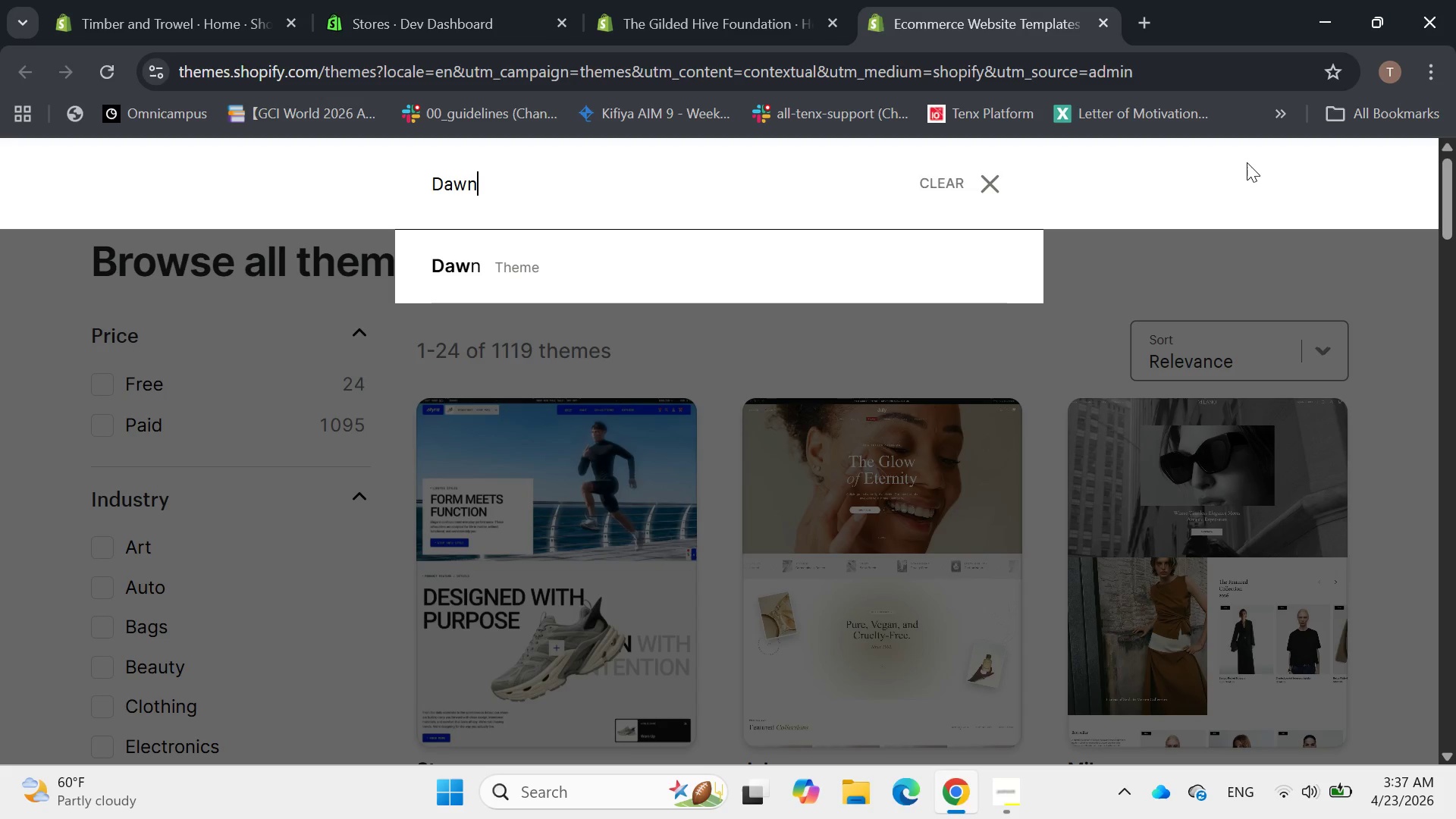 
key(Enter)
 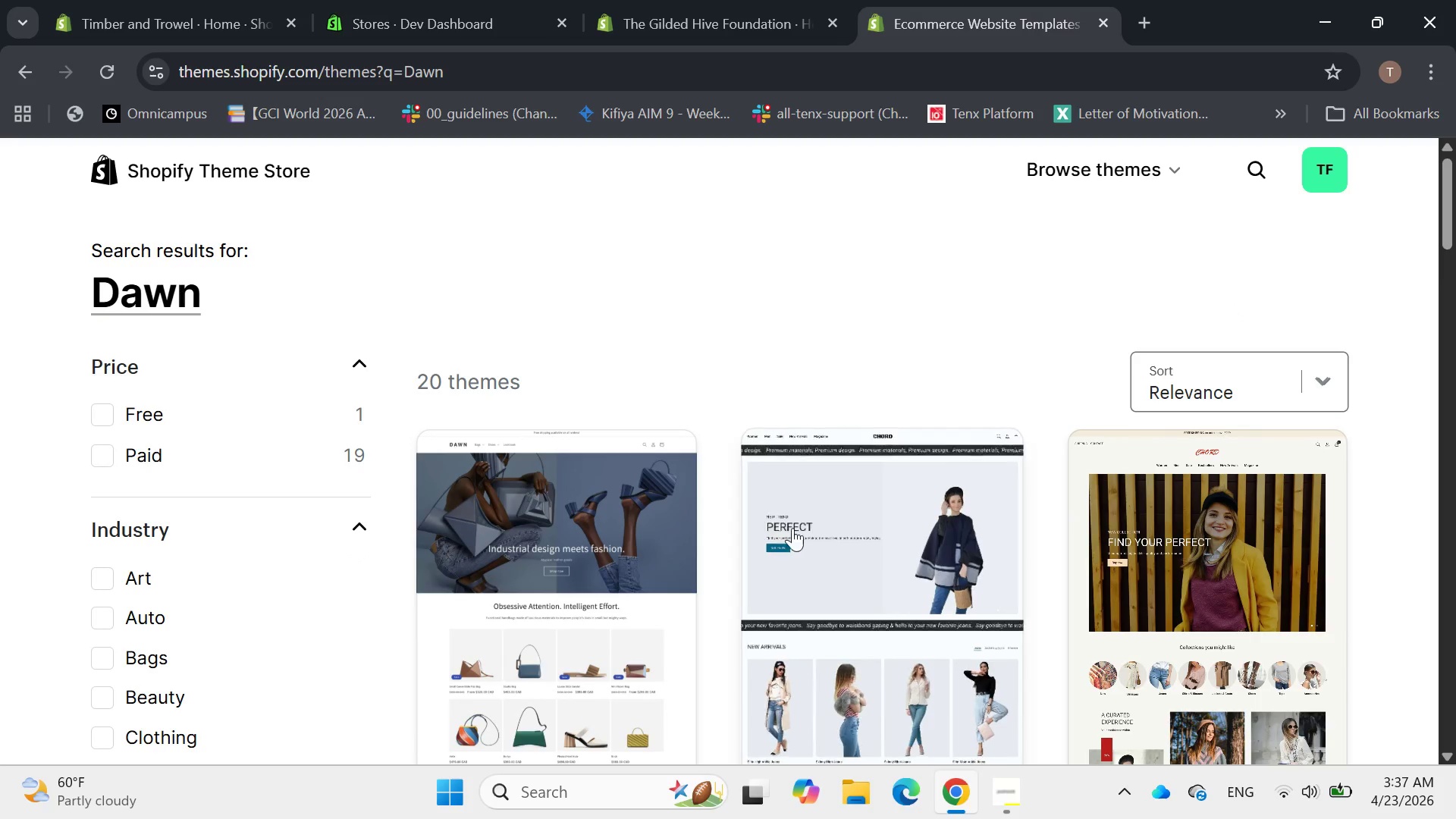 
left_click([502, 593])
 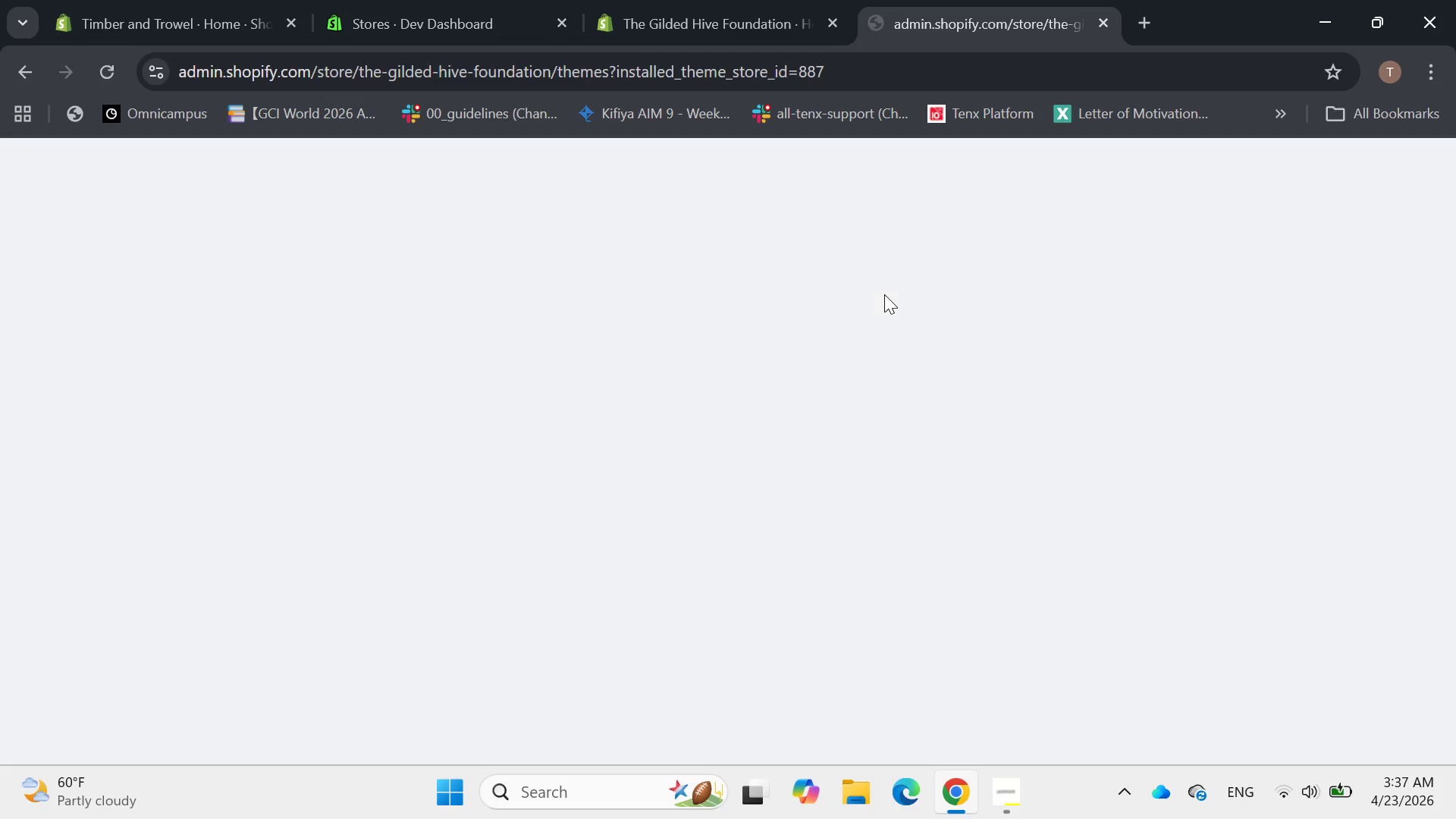 
wait(16.42)
 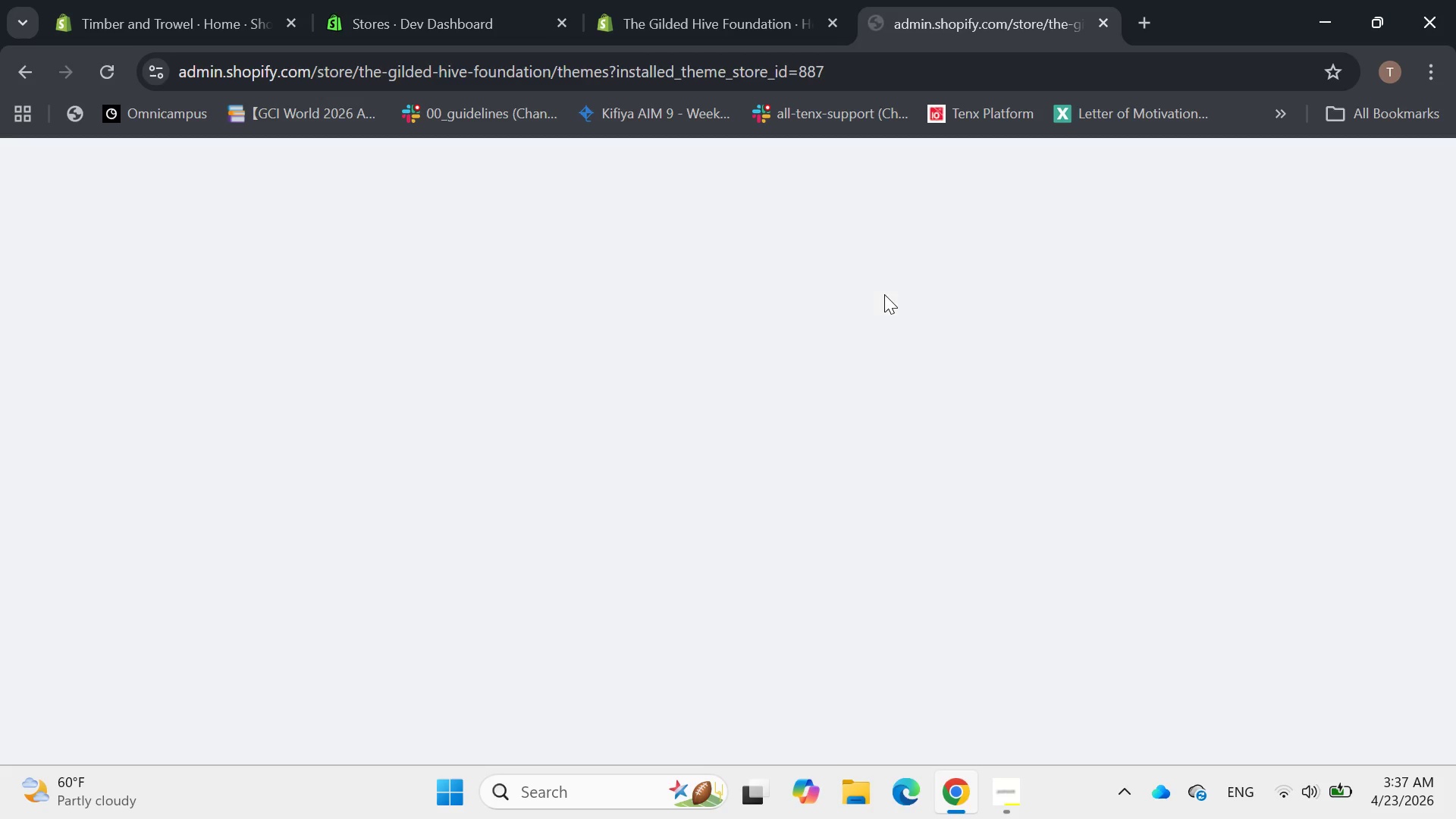 
scroll: coordinate [701, 369], scroll_direction: none, amount: 0.0
 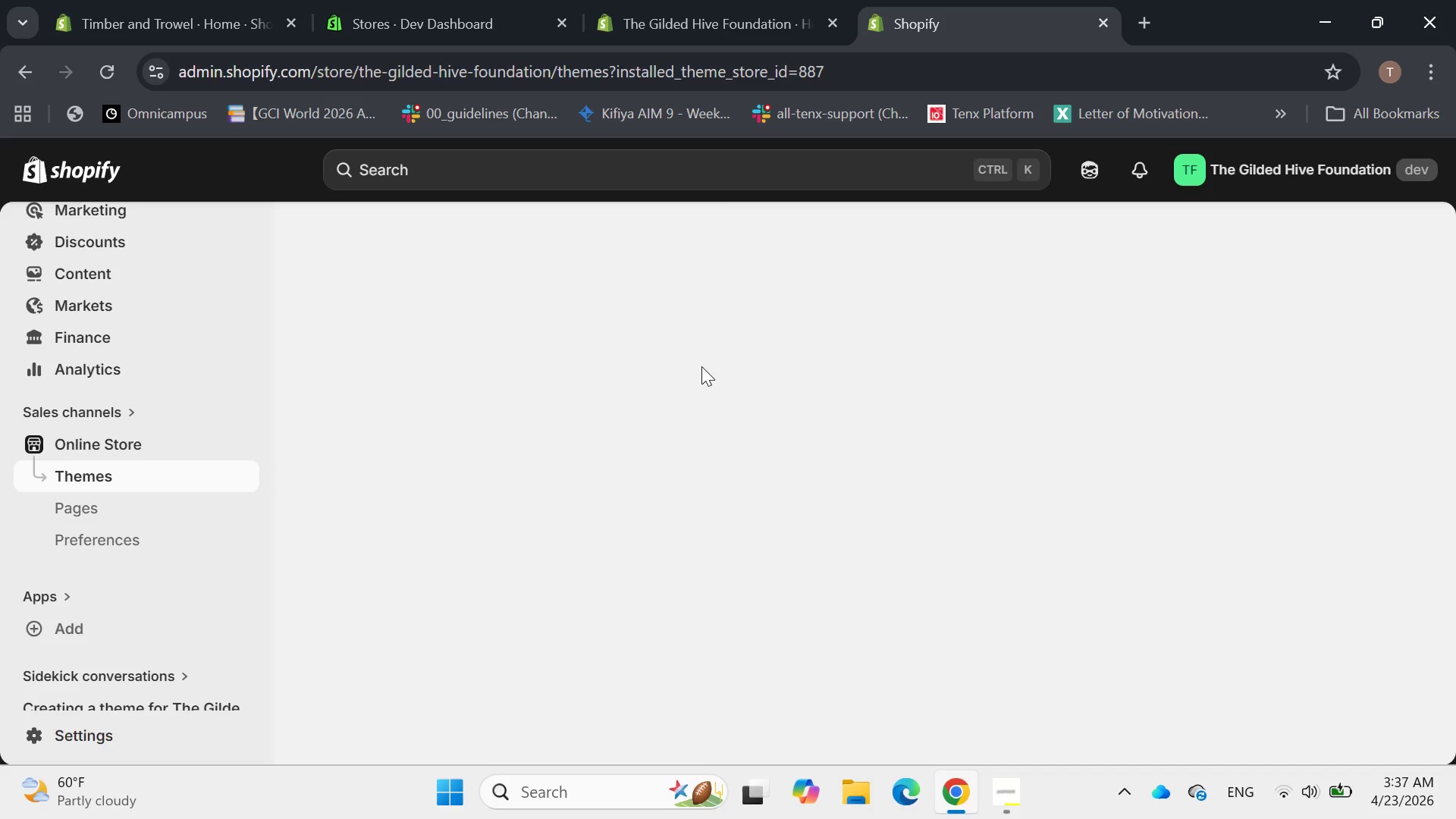 
scroll: coordinate [703, 365], scroll_direction: down, amount: 2.0
 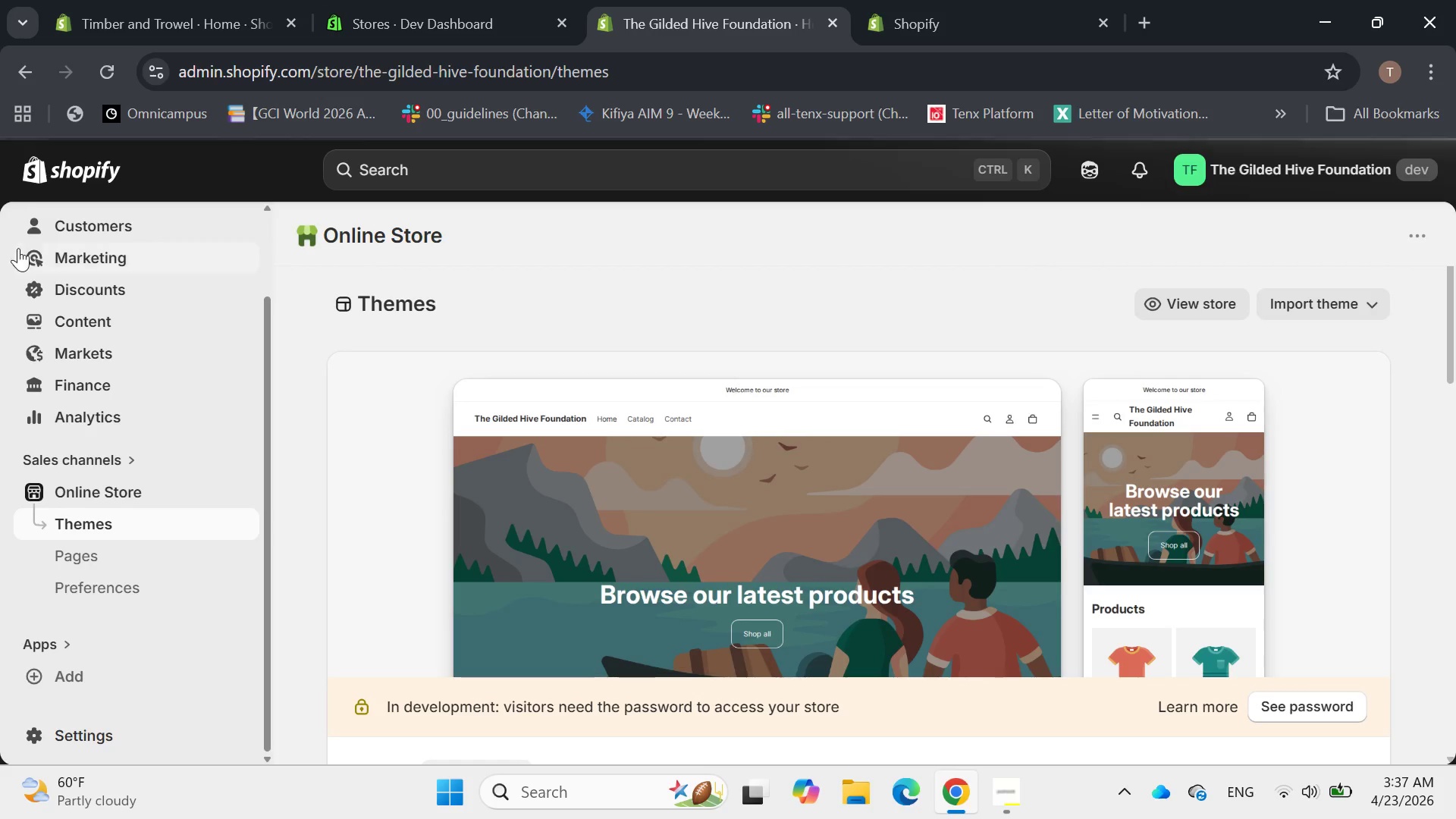 
wait(5.01)
 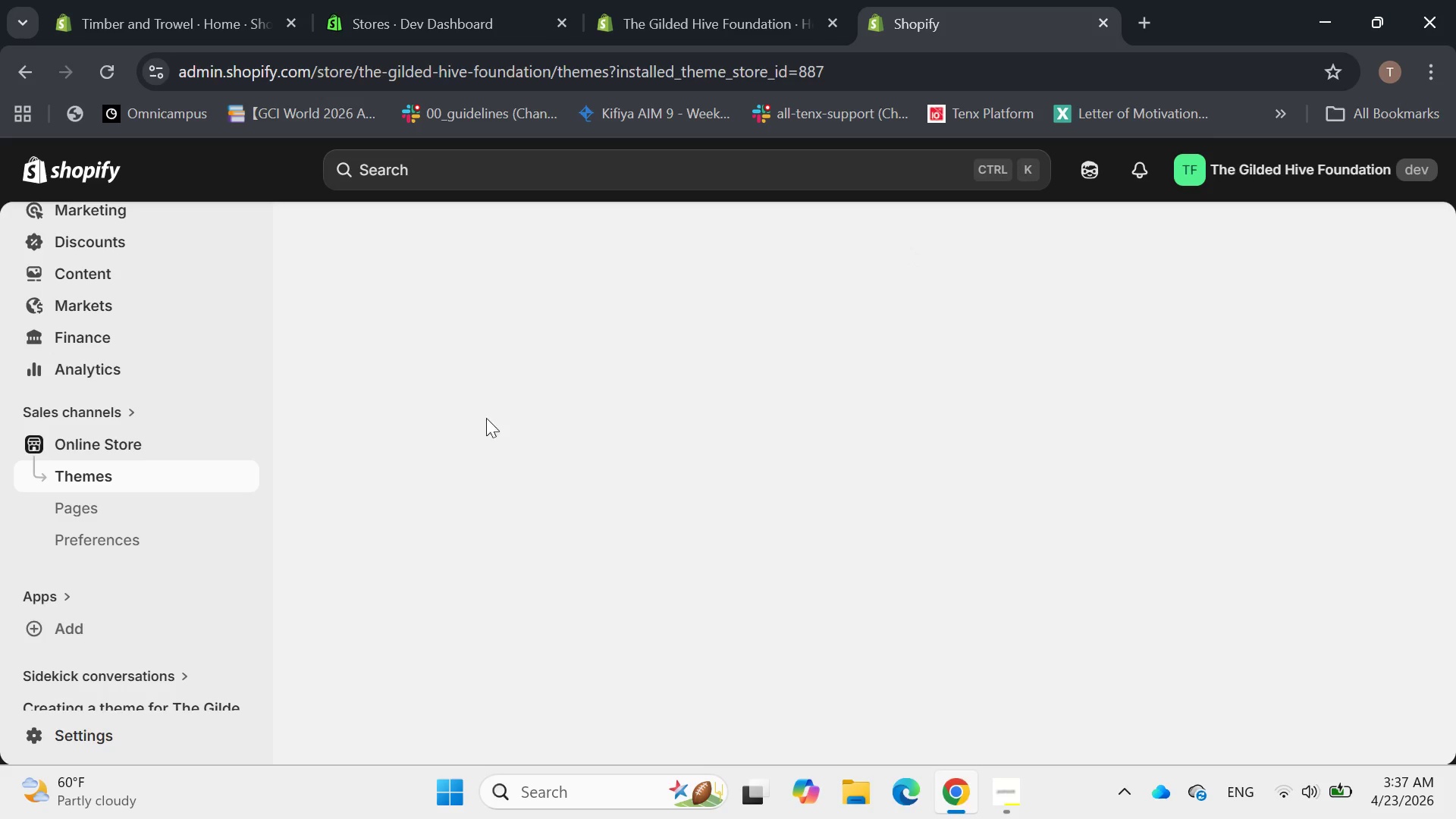 
scroll: coordinate [751, 278], scroll_direction: down, amount: 5.0
 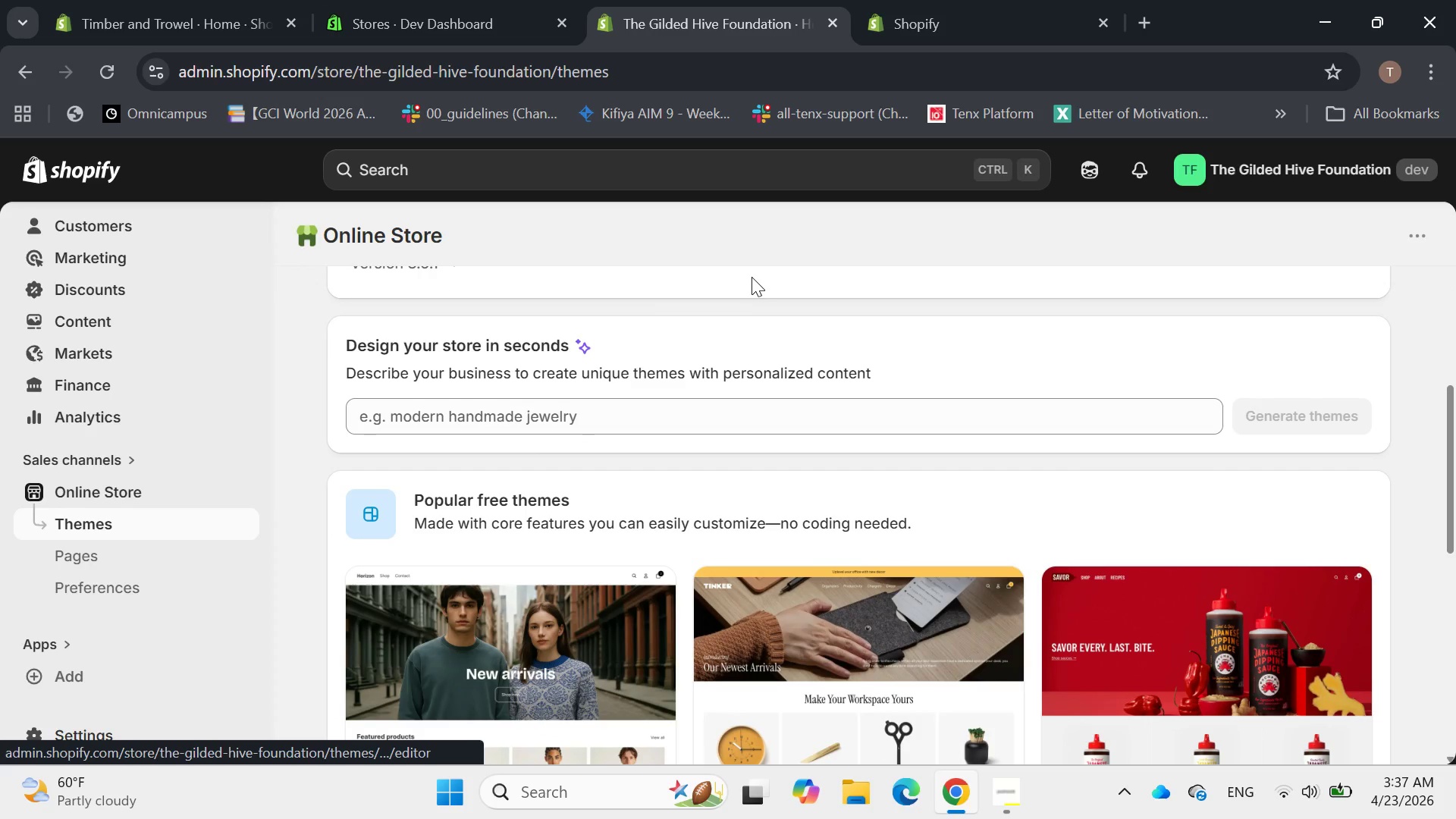 
scroll: coordinate [754, 271], scroll_direction: up, amount: 1.0
 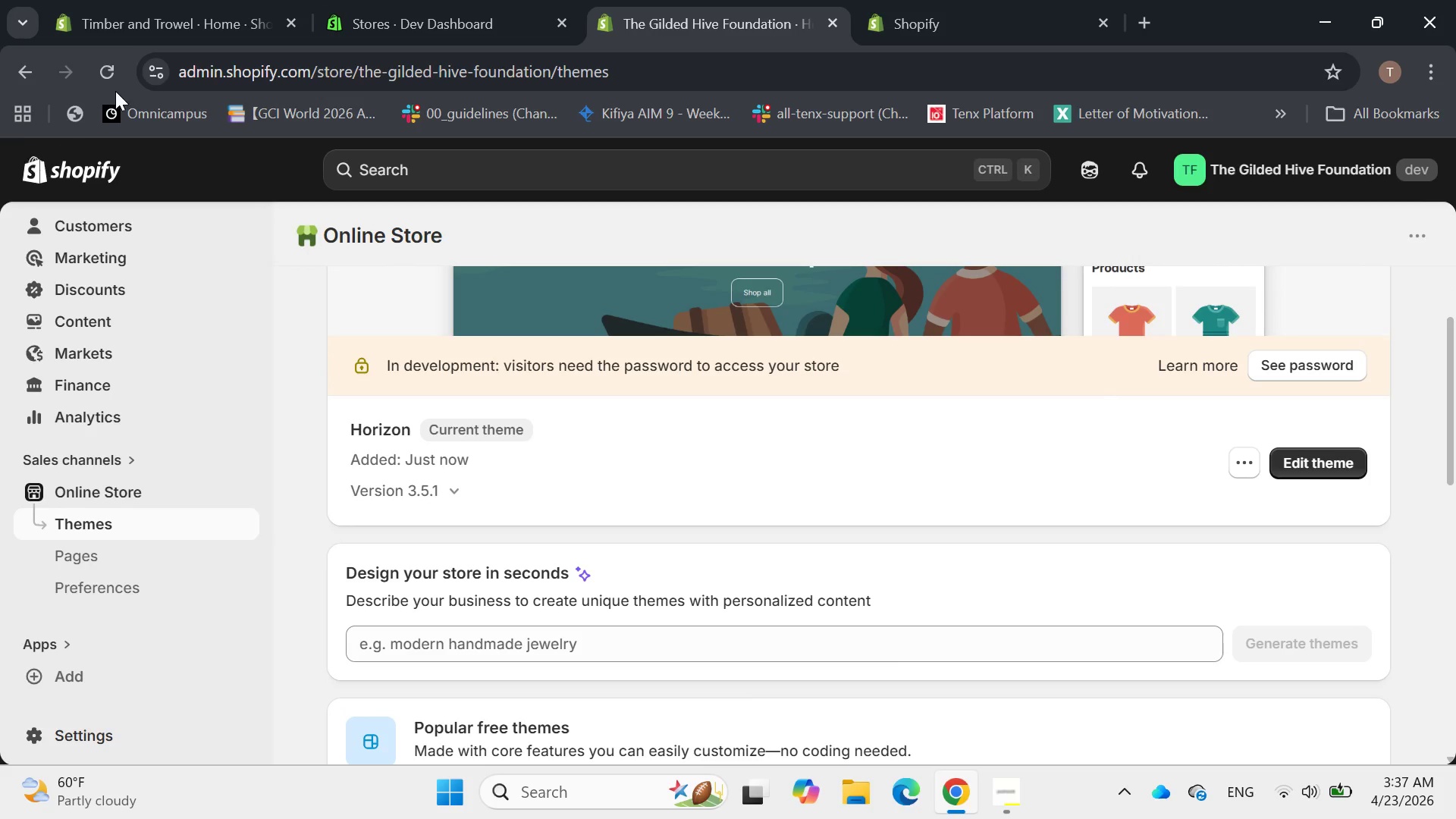 
left_click([118, 86])
 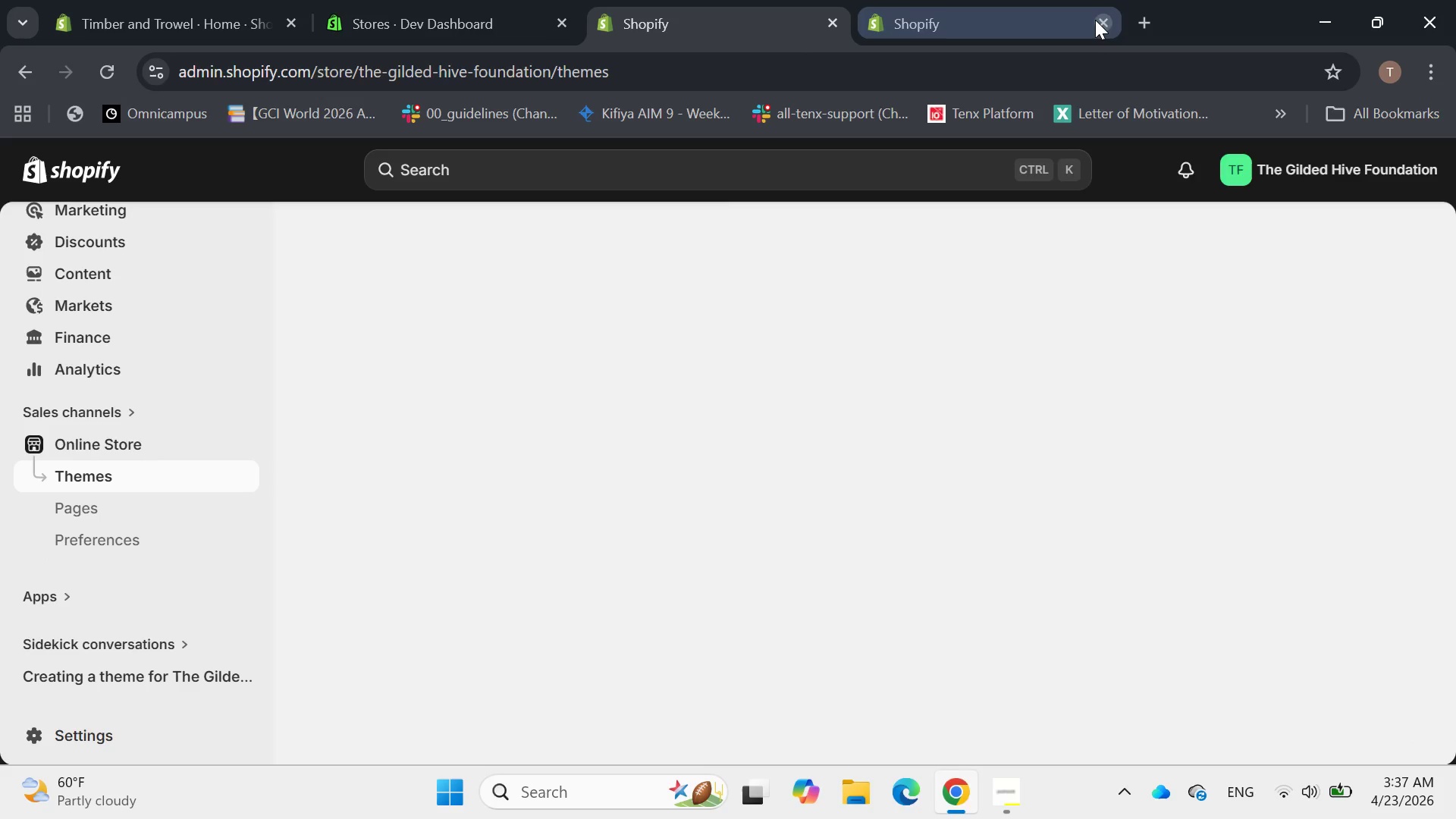 
wait(8.28)
 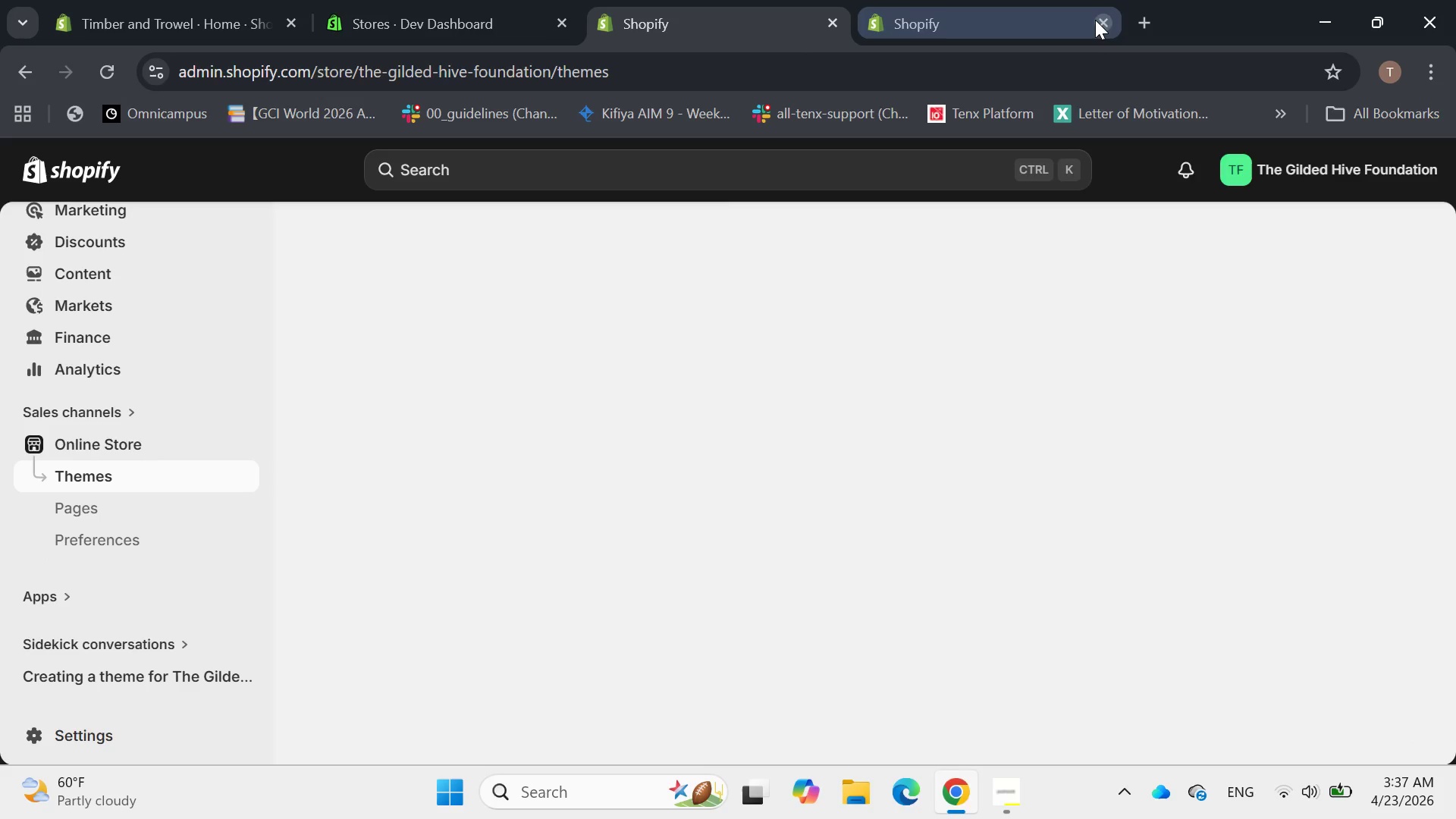 
scroll: coordinate [26, 347], scroll_direction: up, amount: 4.0
 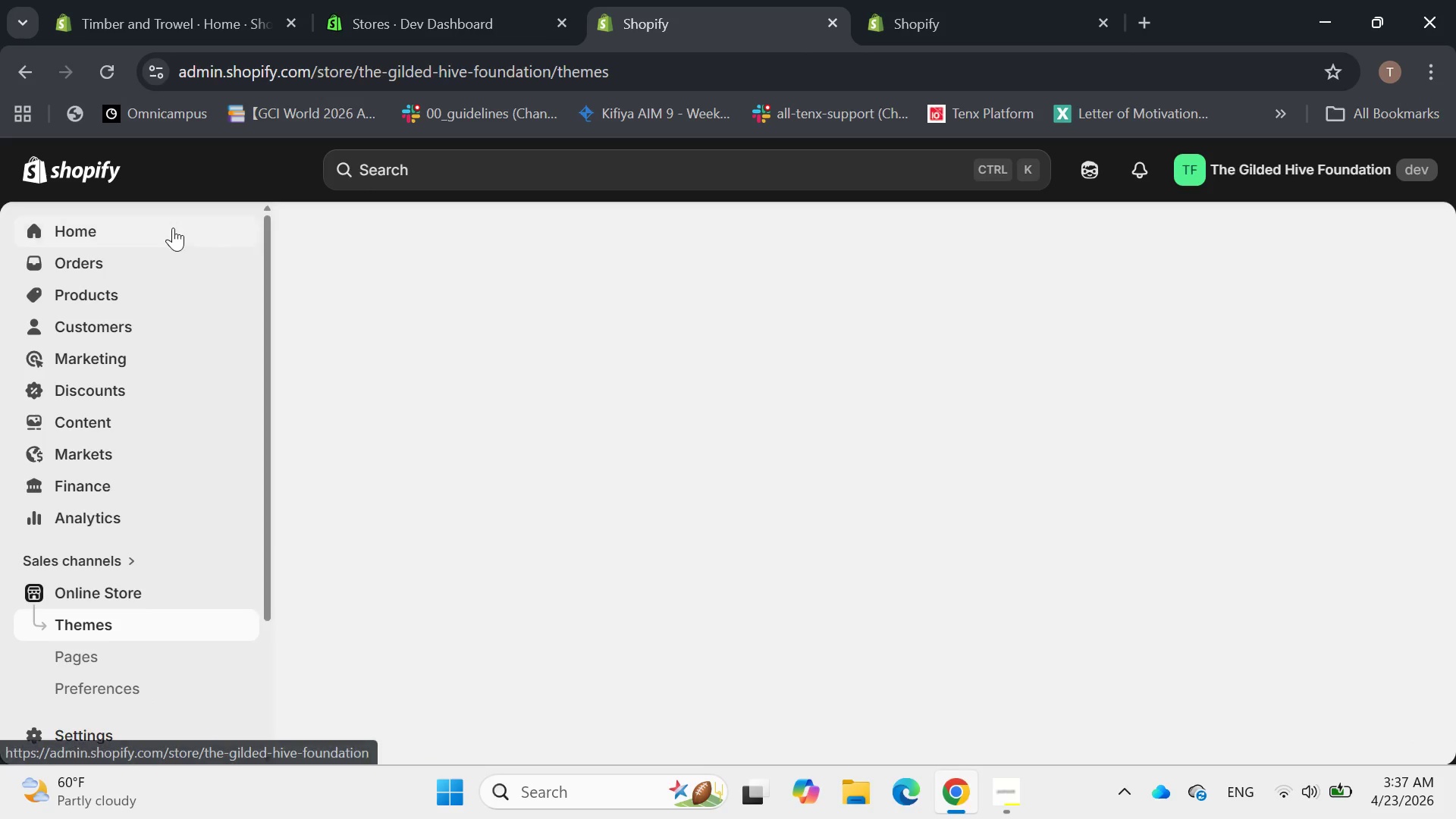 
left_click([173, 228])
 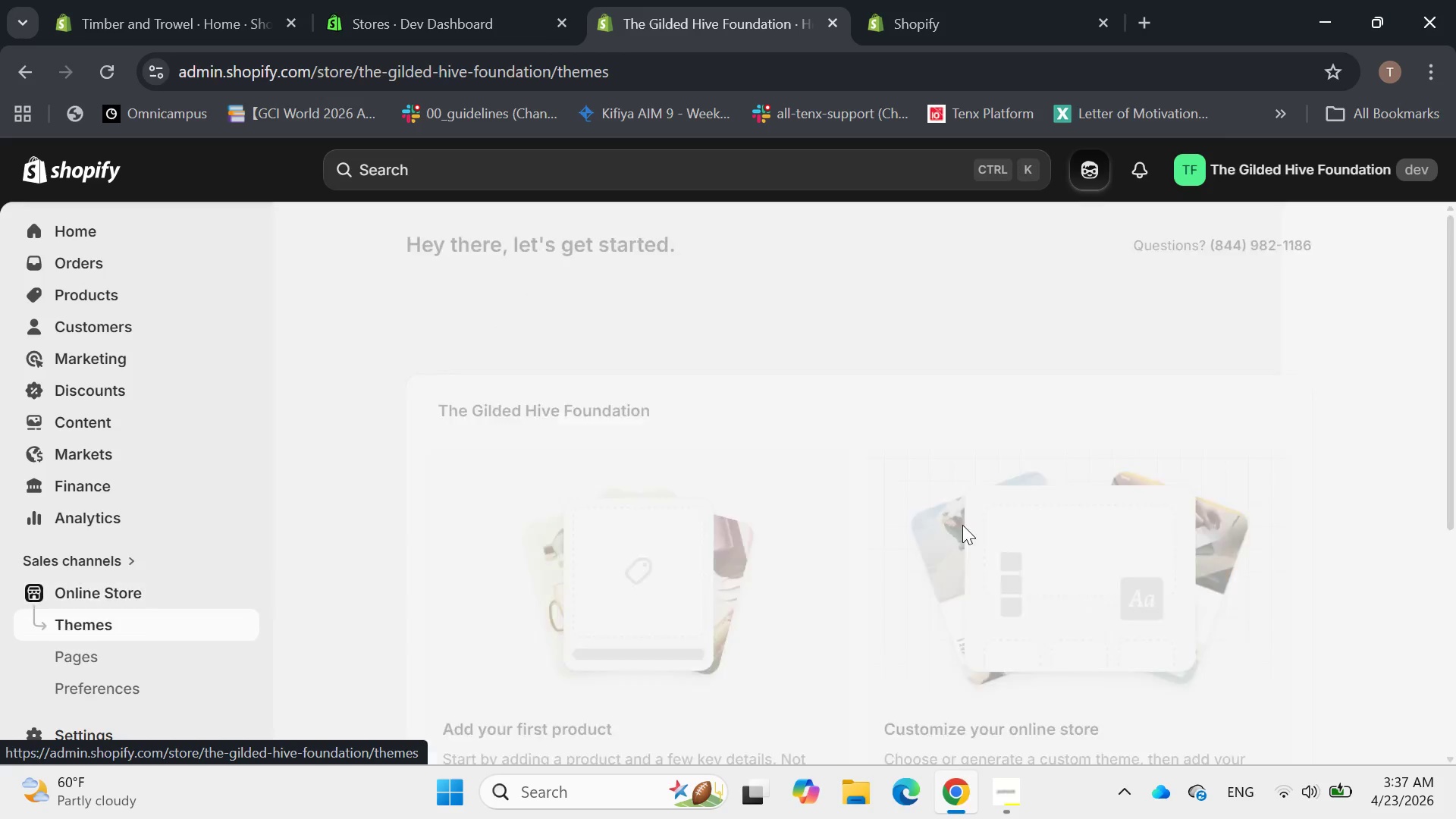 
wait(9.2)
 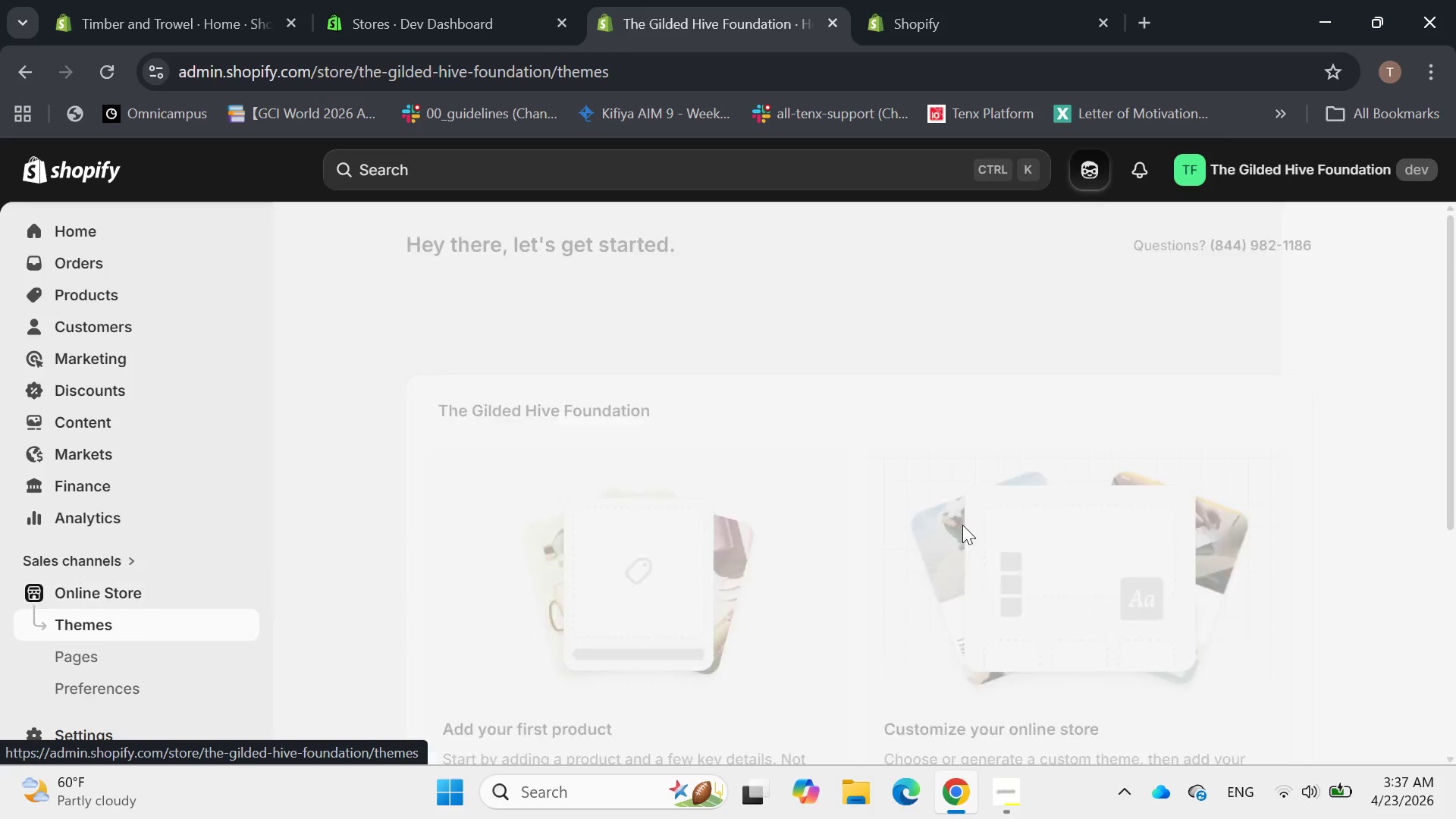 
scroll: coordinate [871, 331], scroll_direction: down, amount: 3.0
 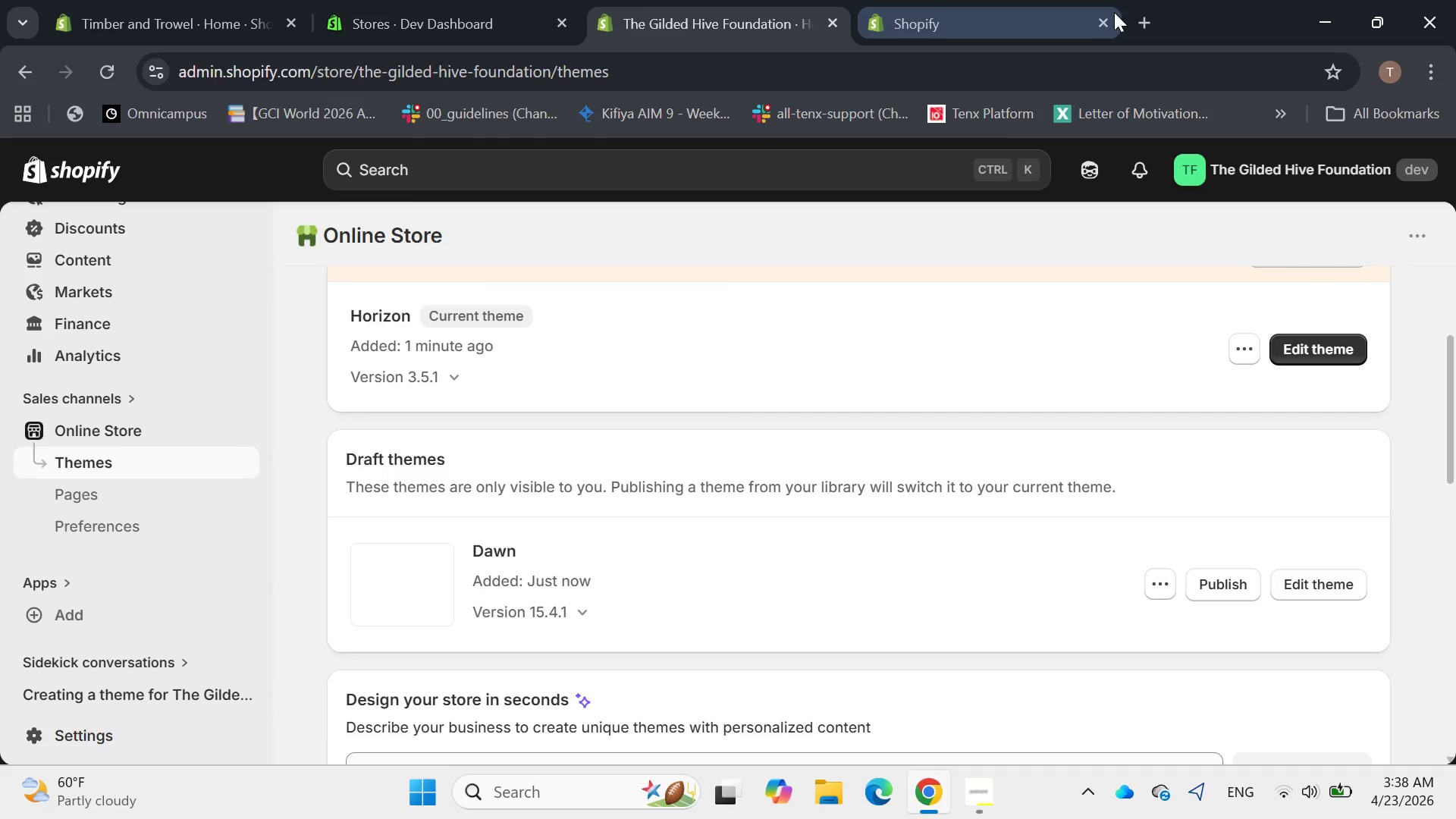 
left_click([1109, 26])
 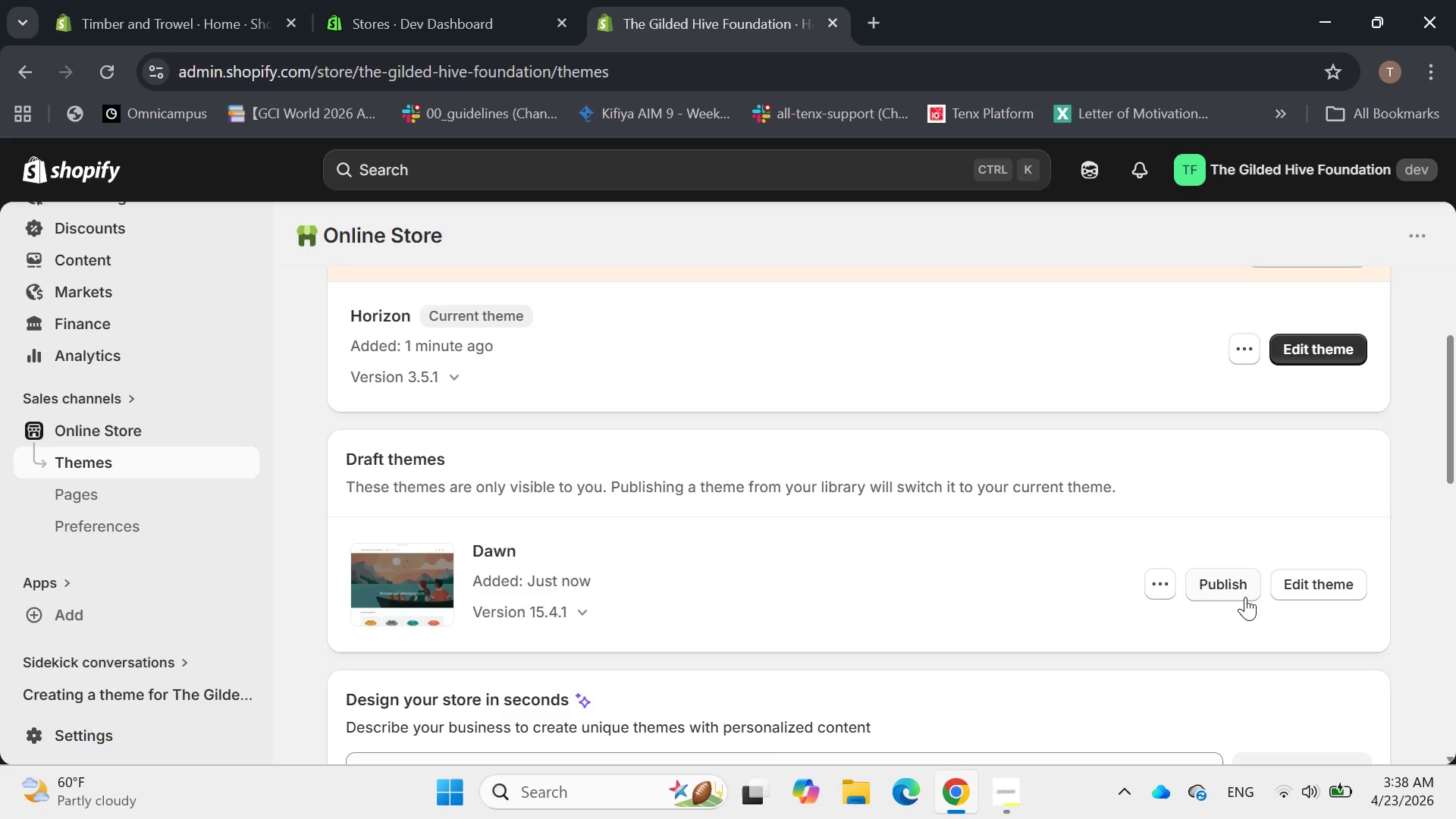 
mouse_move([1216, 586])
 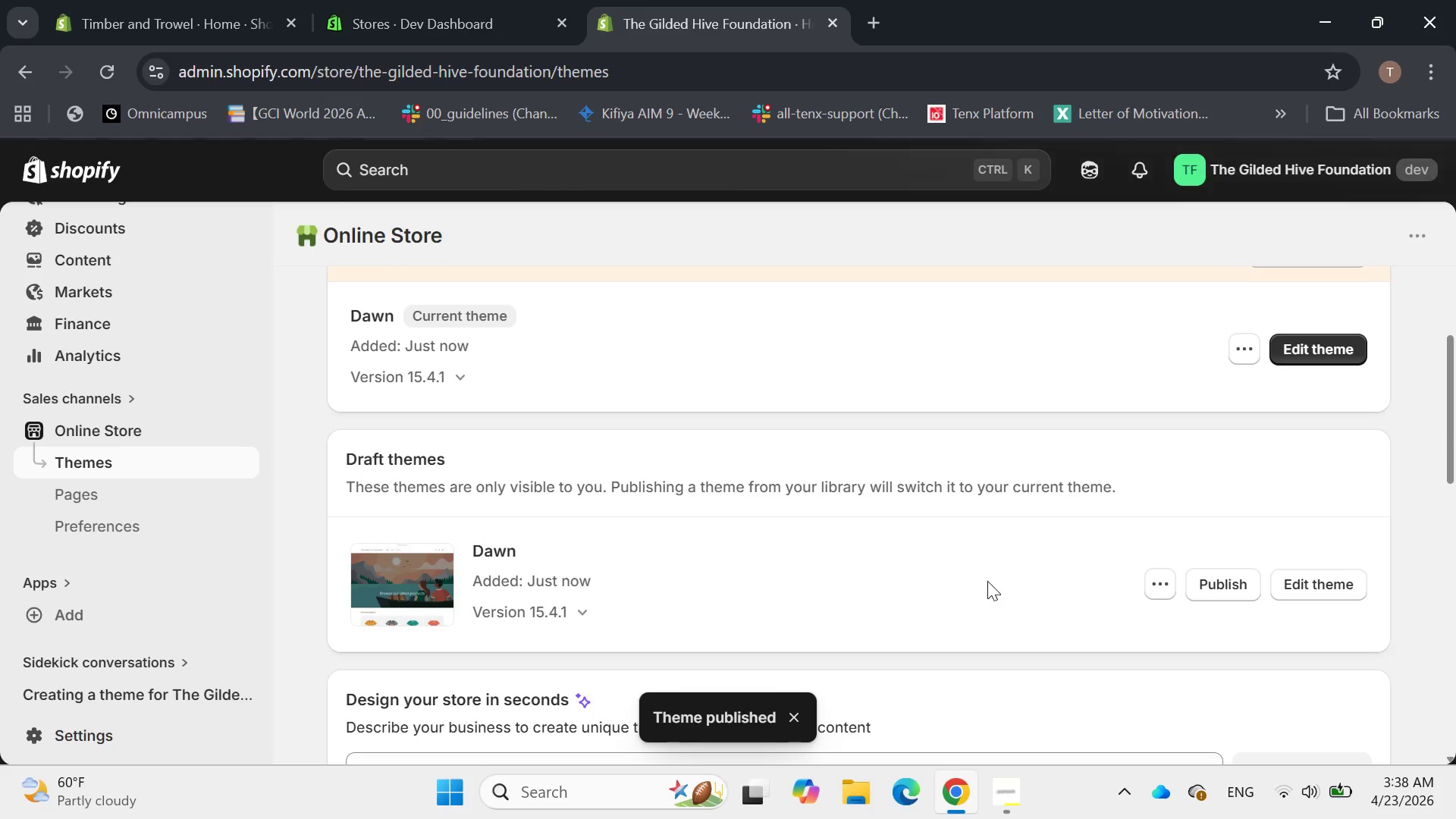 
scroll: coordinate [987, 577], scroll_direction: none, amount: 0.0
 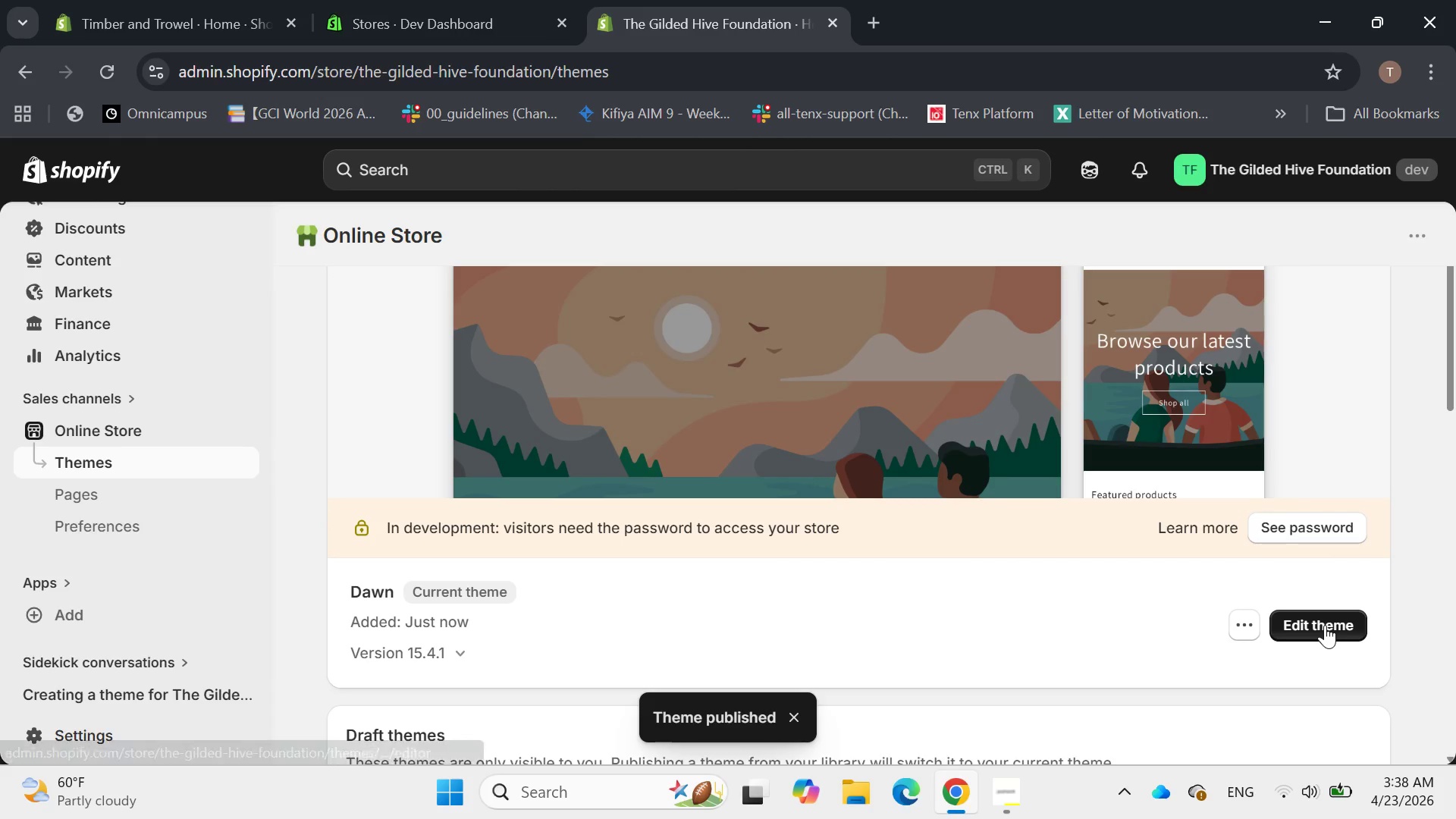 
left_click([1325, 625])
 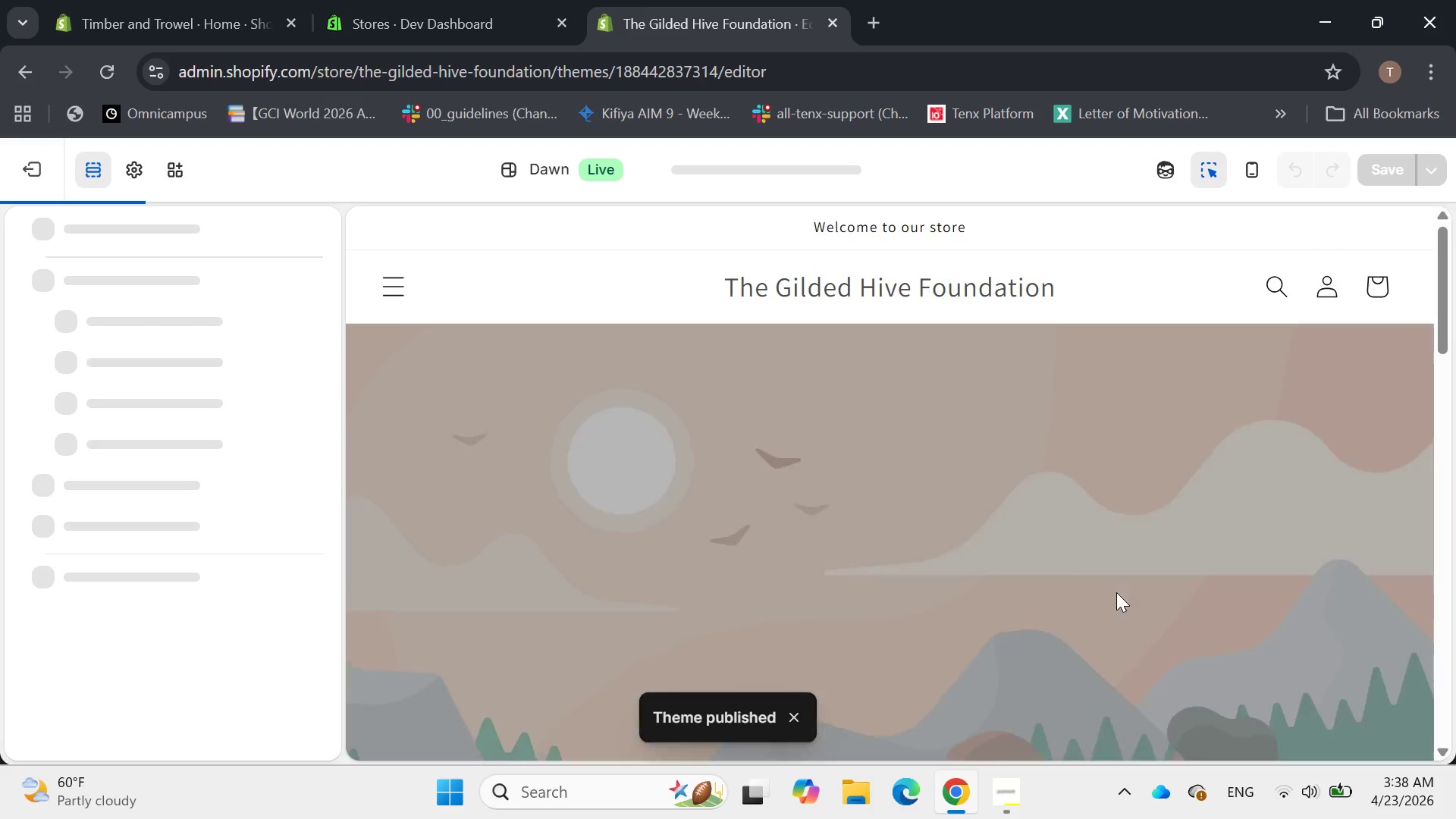 
scroll: coordinate [1020, 605], scroll_direction: down, amount: 4.0
 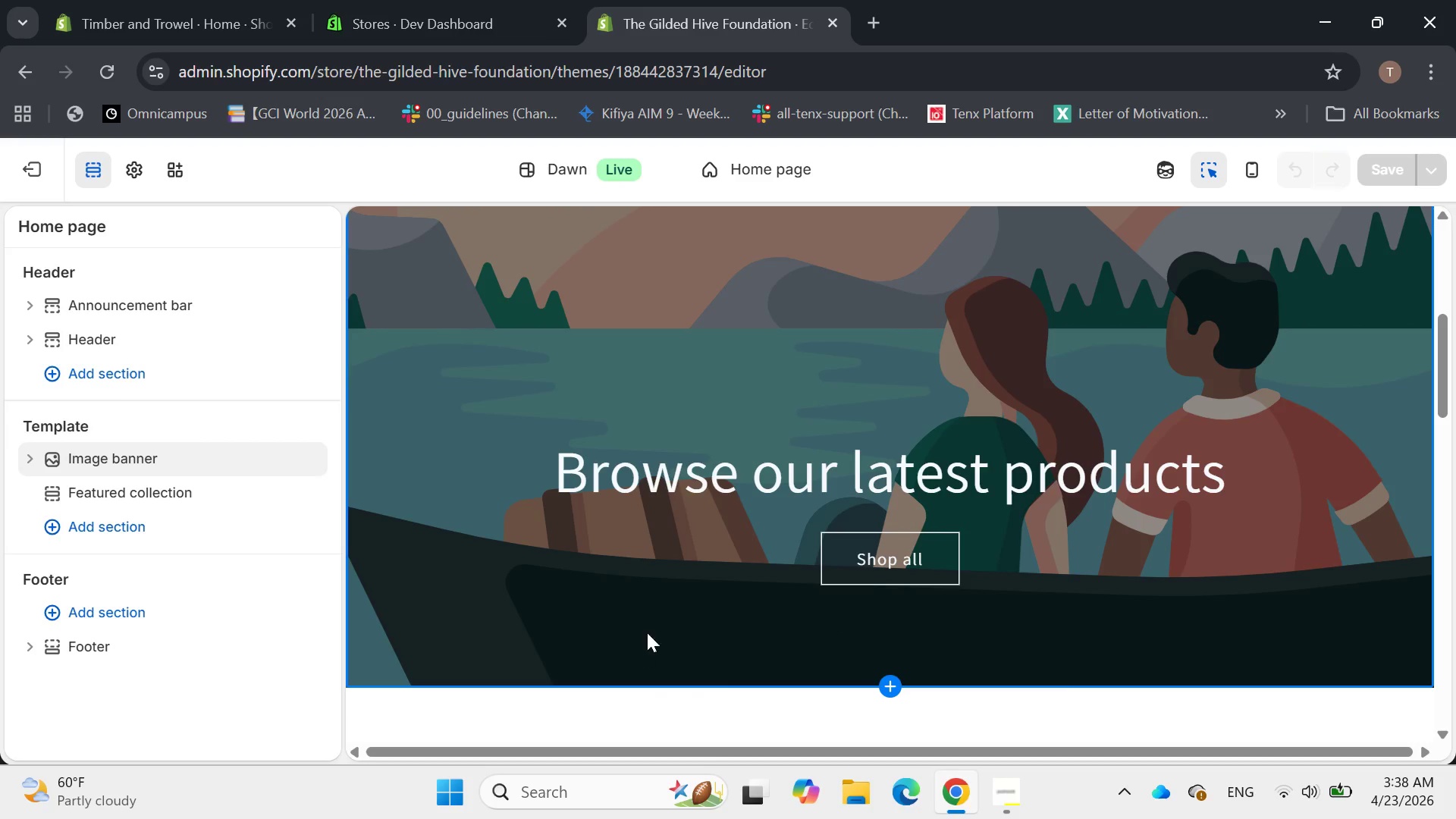 
scroll: coordinate [665, 610], scroll_direction: up, amount: 3.0
 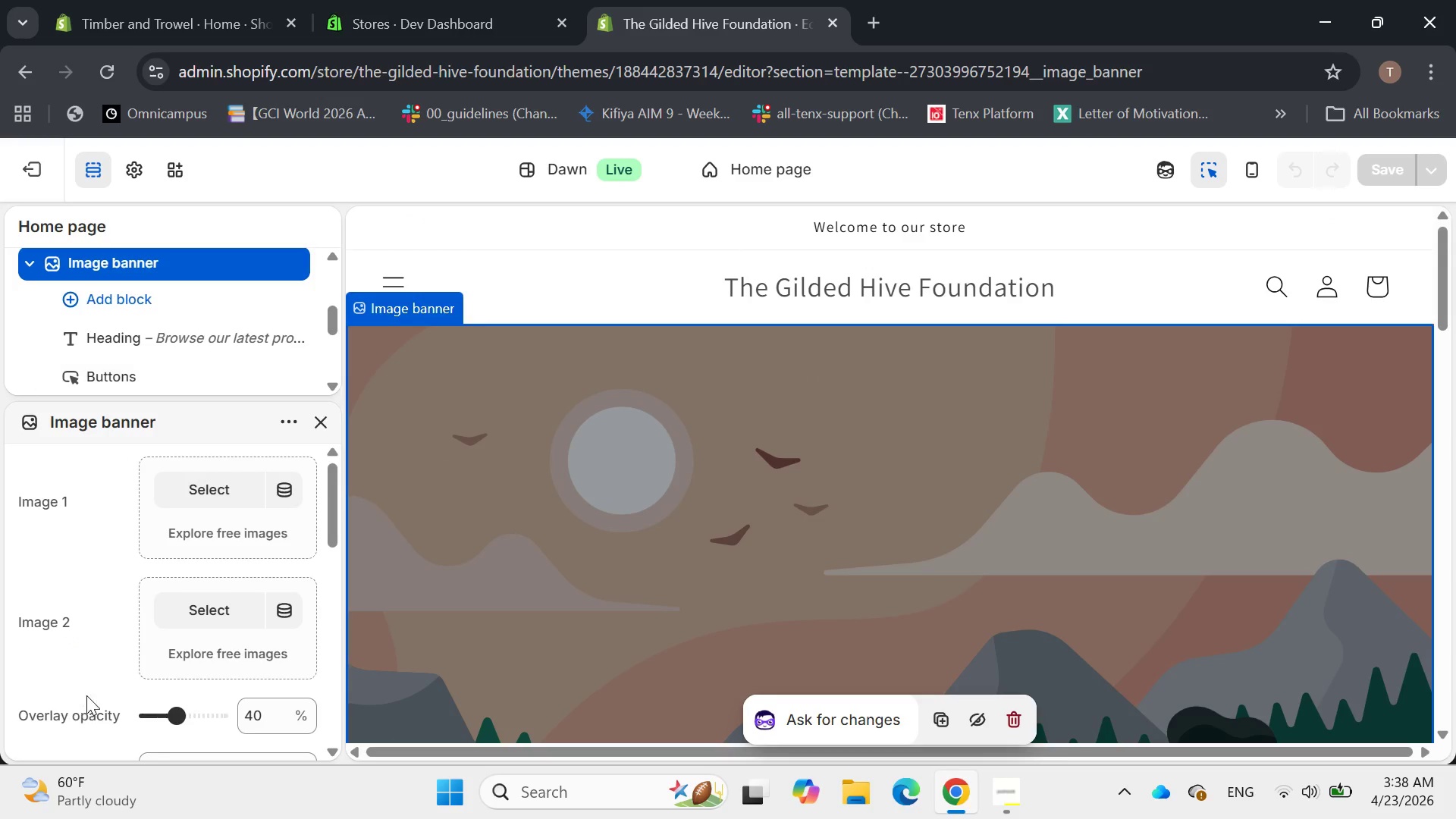 
left_click([244, 475])
 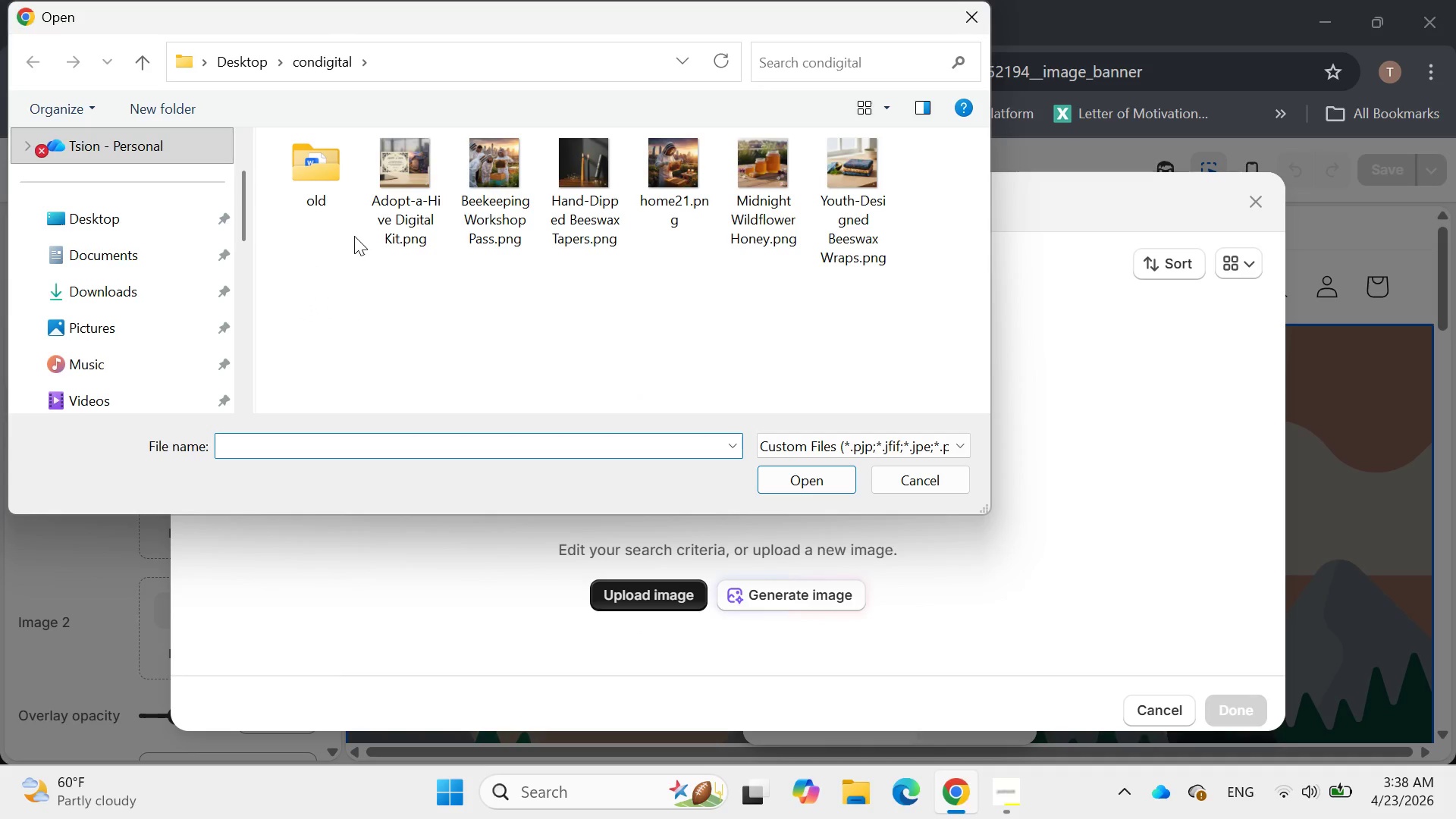 
wait(6.89)
 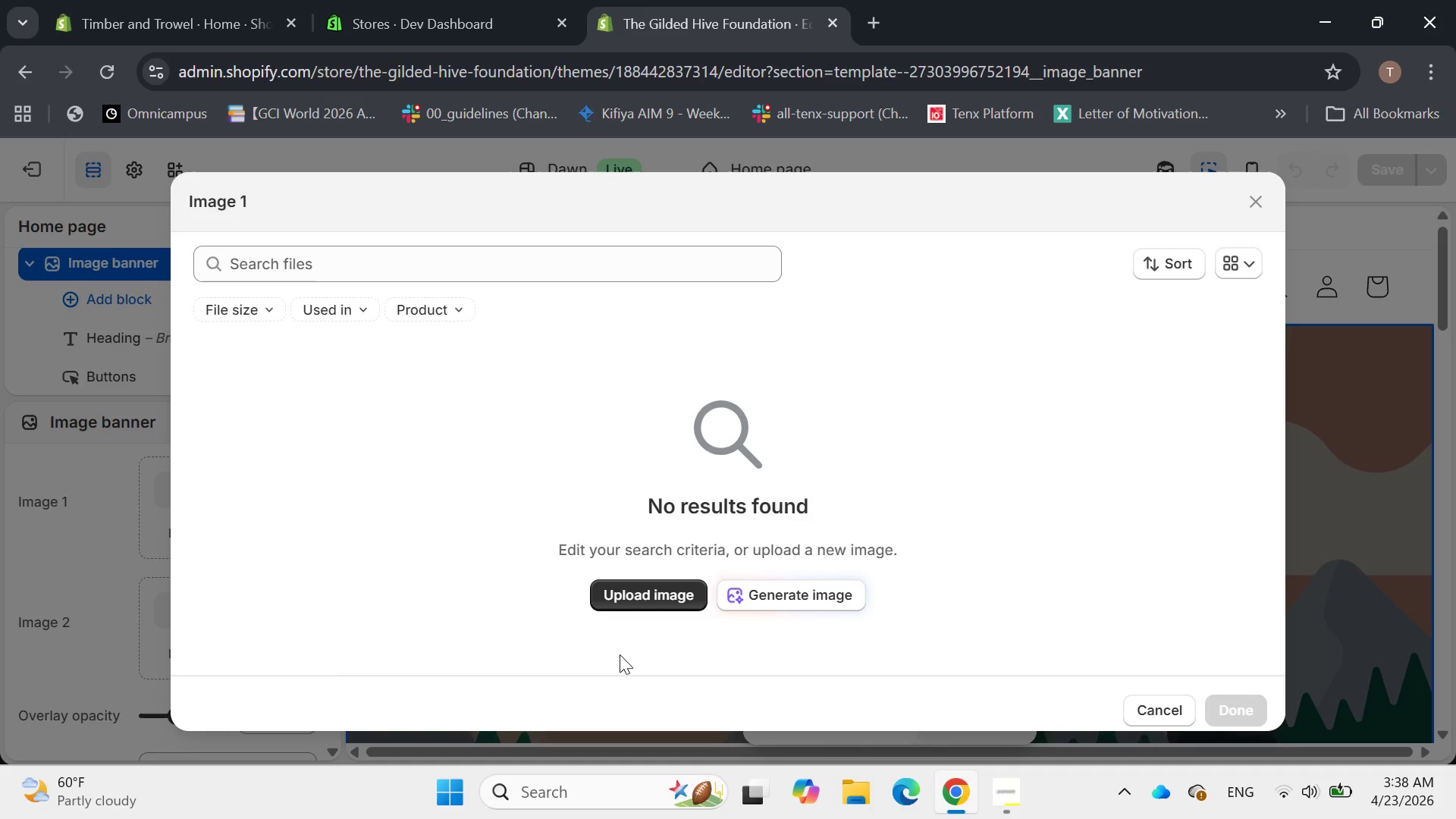 
double_click([674, 158])
 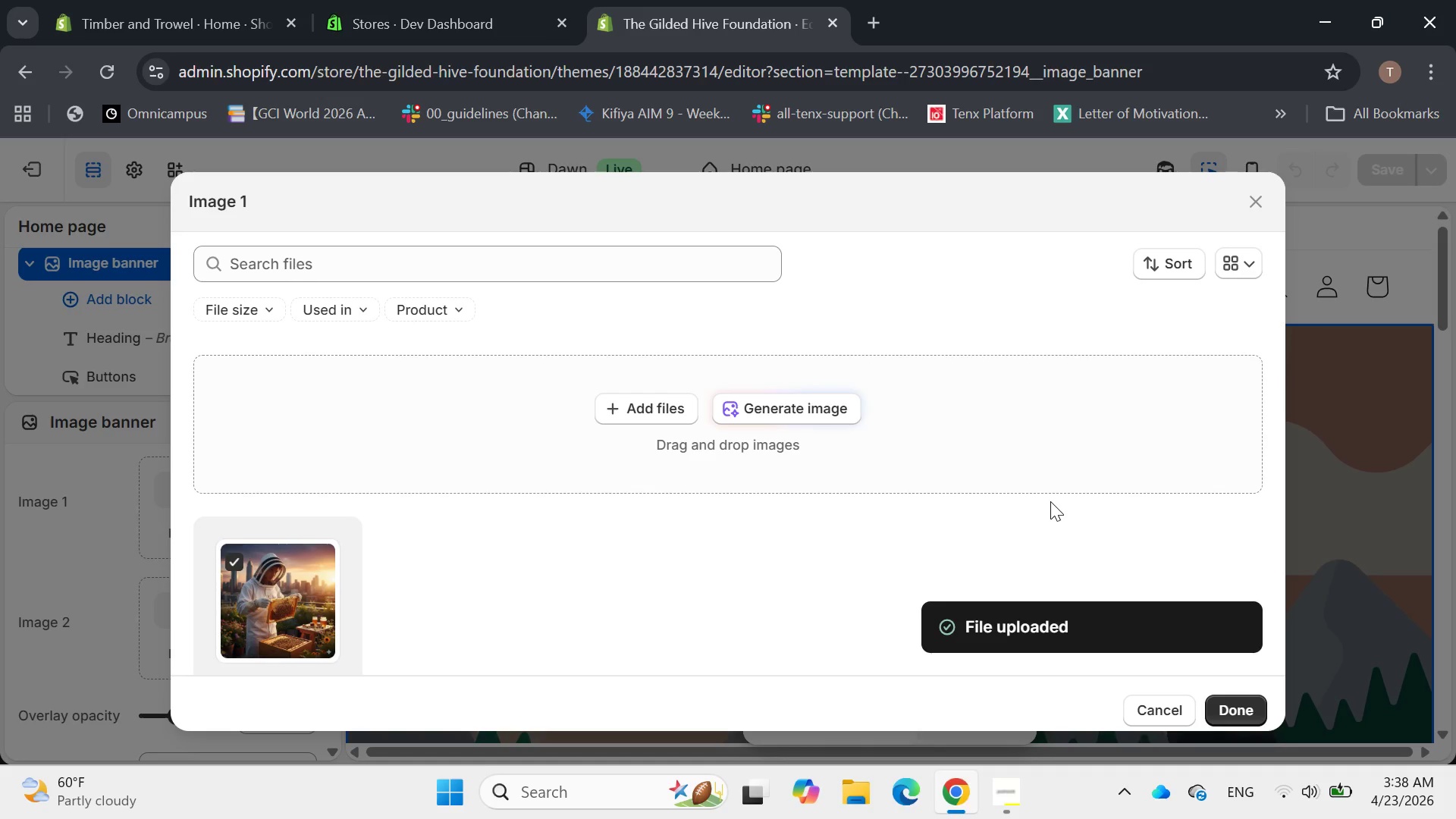 
wait(11.34)
 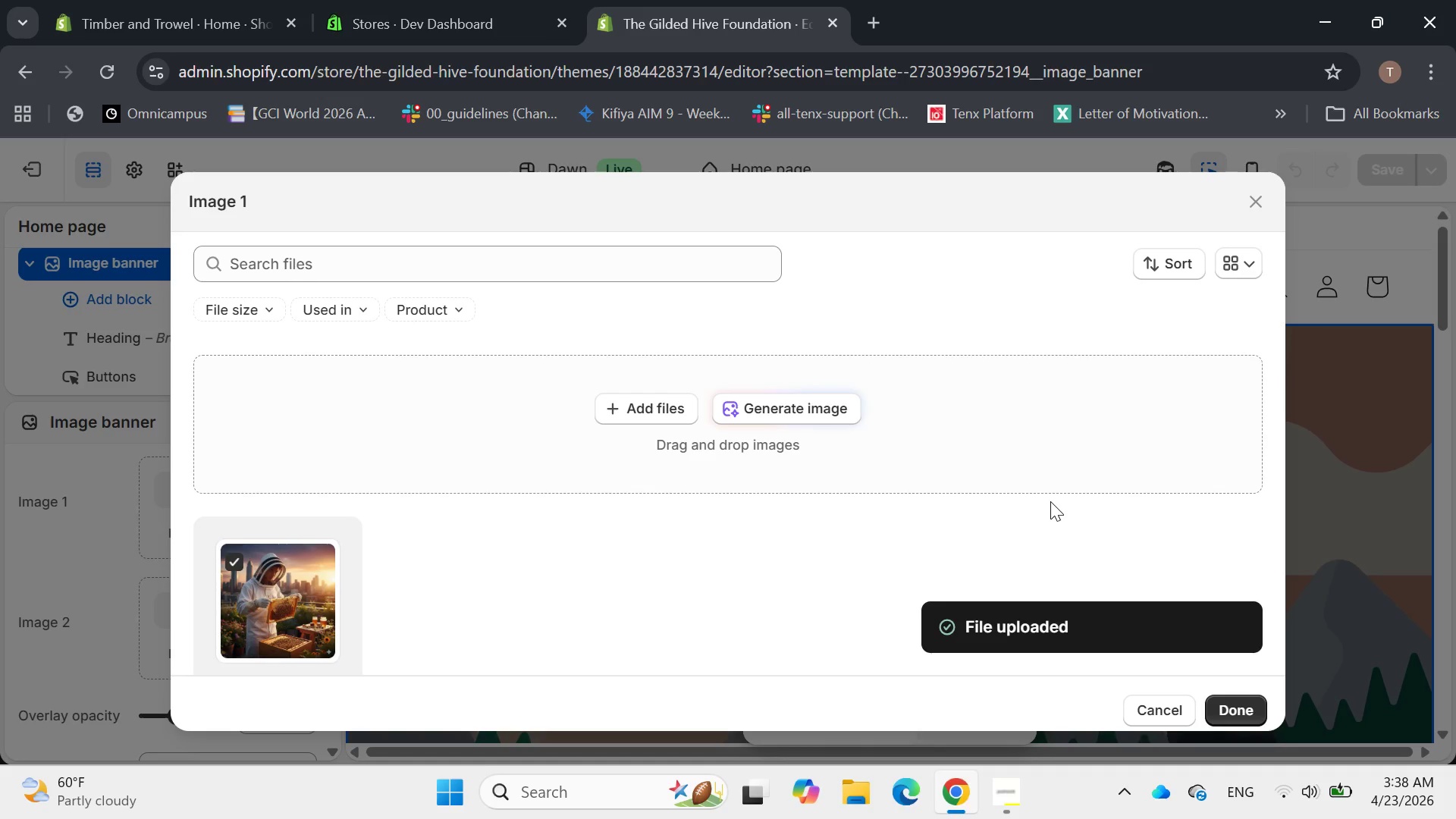 
scroll: coordinate [1110, 635], scroll_direction: none, amount: 0.0
 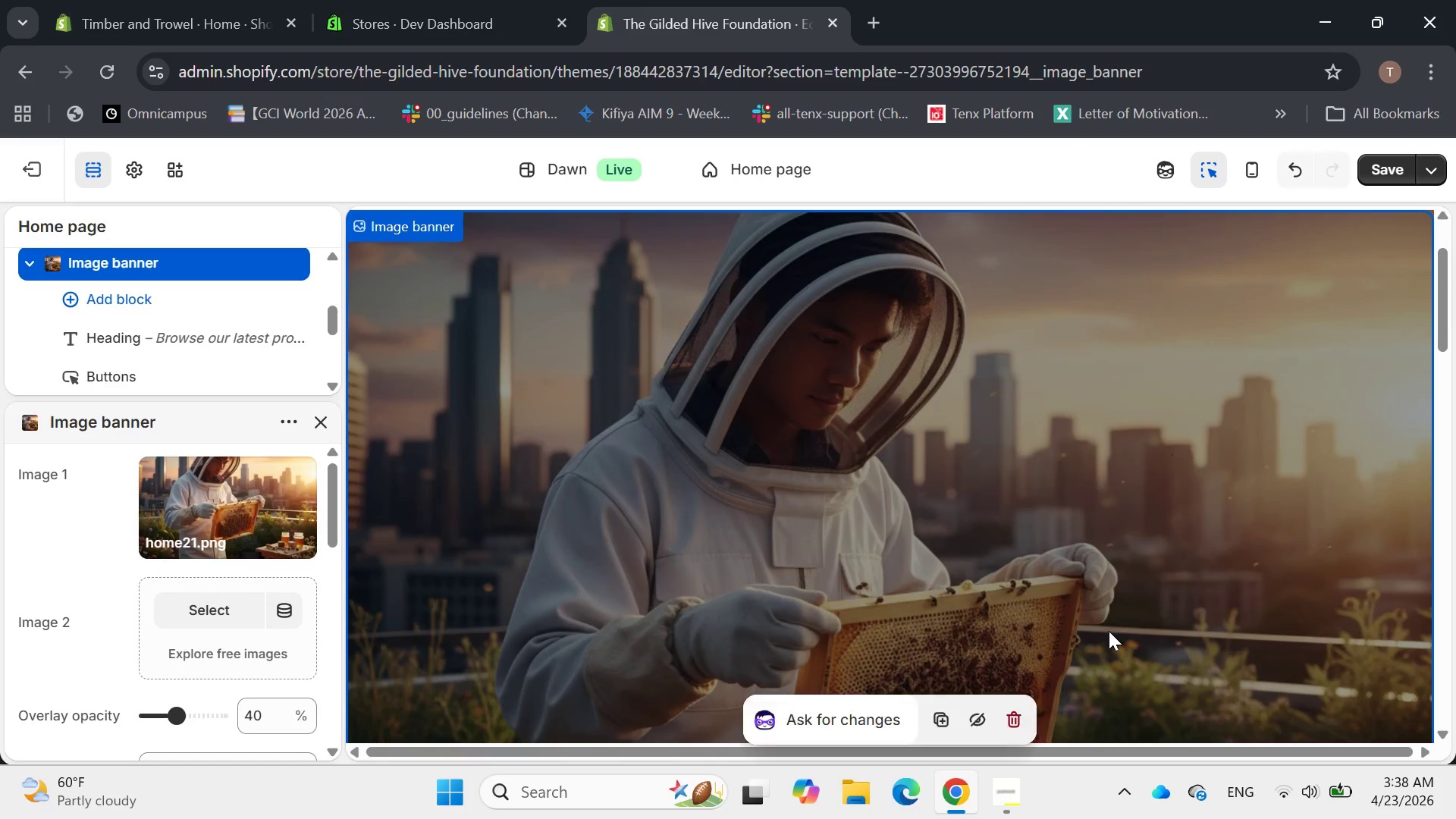 
scroll: coordinate [1109, 631], scroll_direction: down, amount: 1.0
 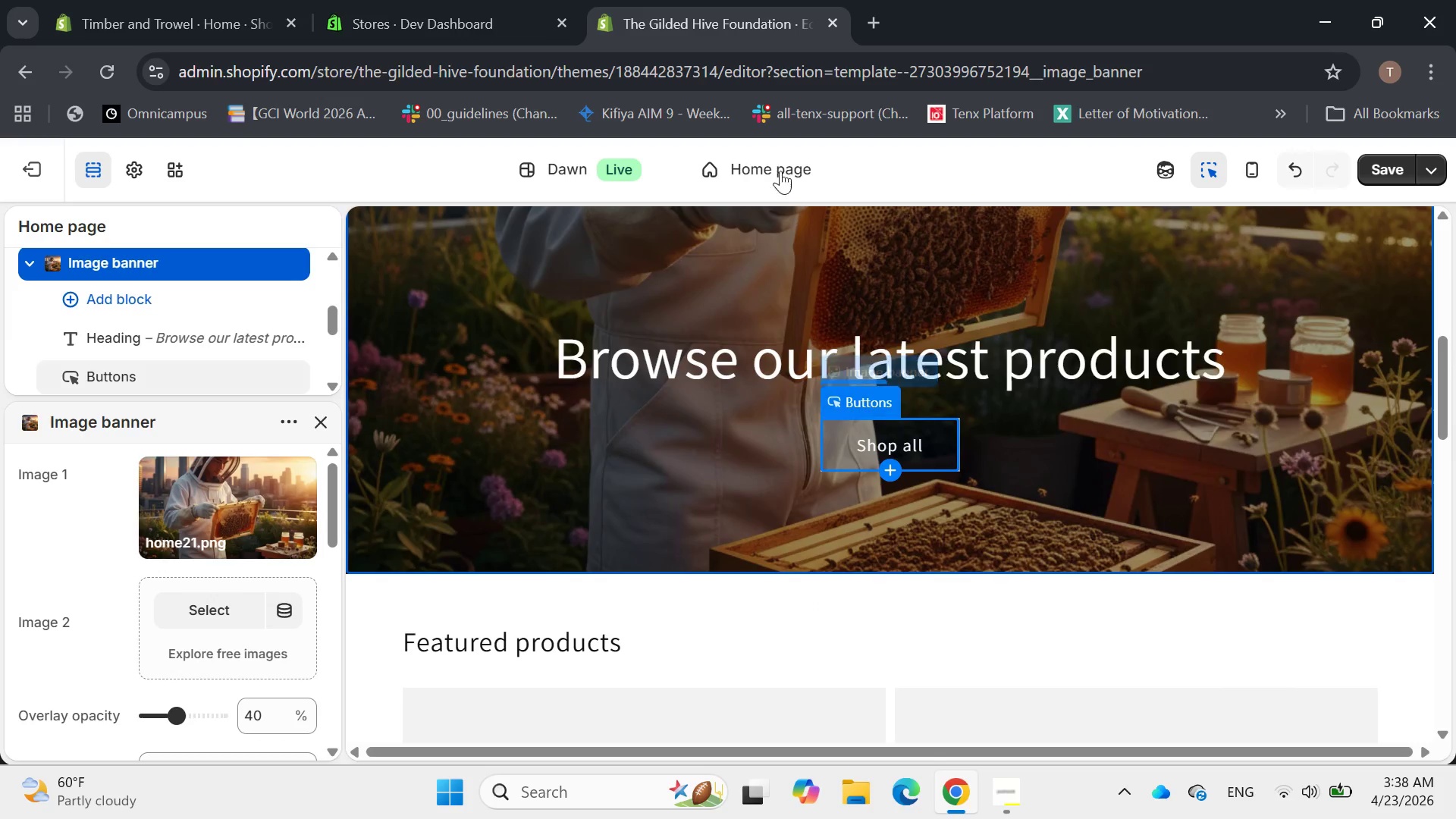 
left_click_drag(start_coordinate=[728, 367], to_coordinate=[732, 367])
 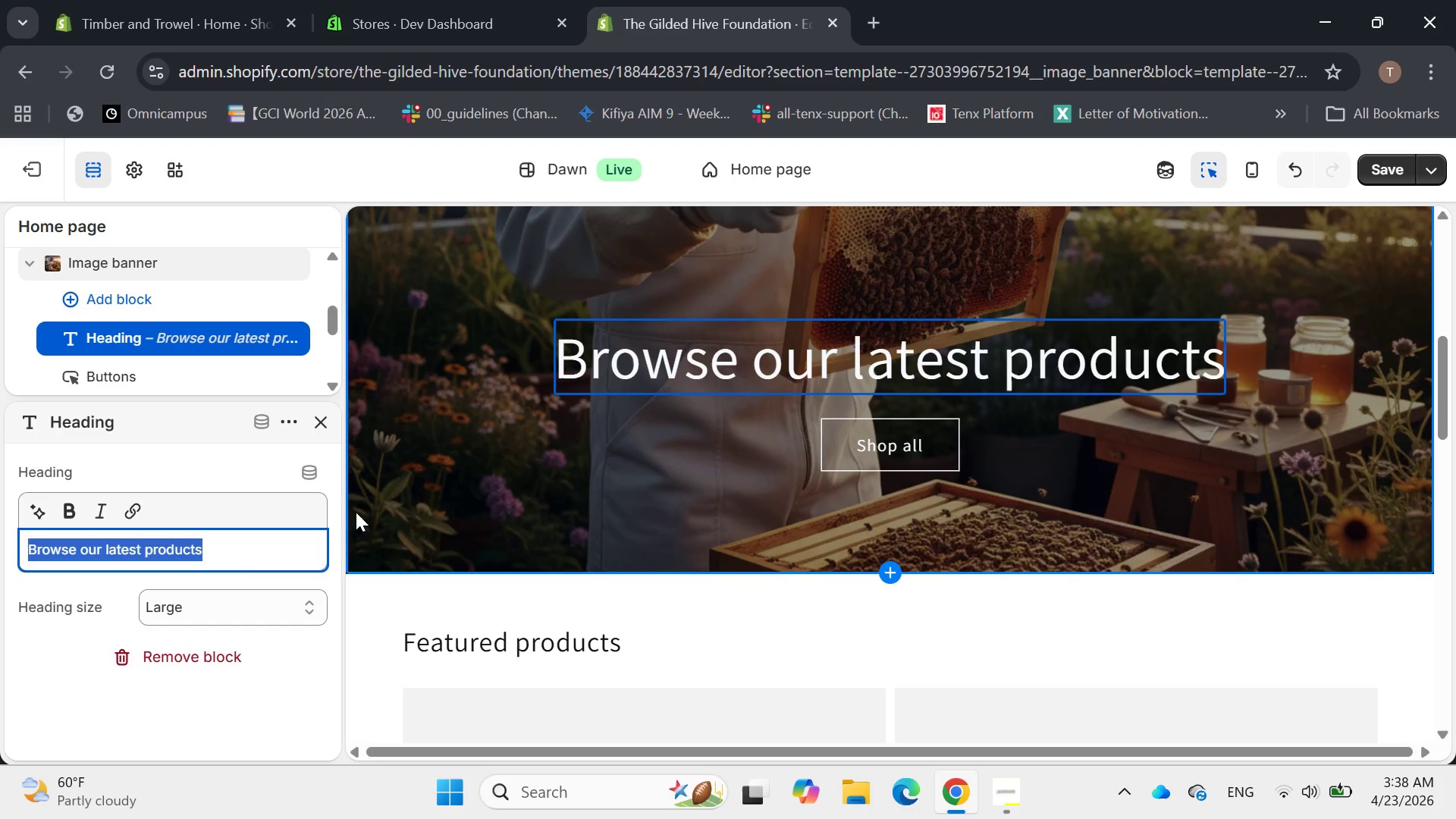 
key(Backspace)
type(The Gilded Hive Foundation: Sweet Future)
 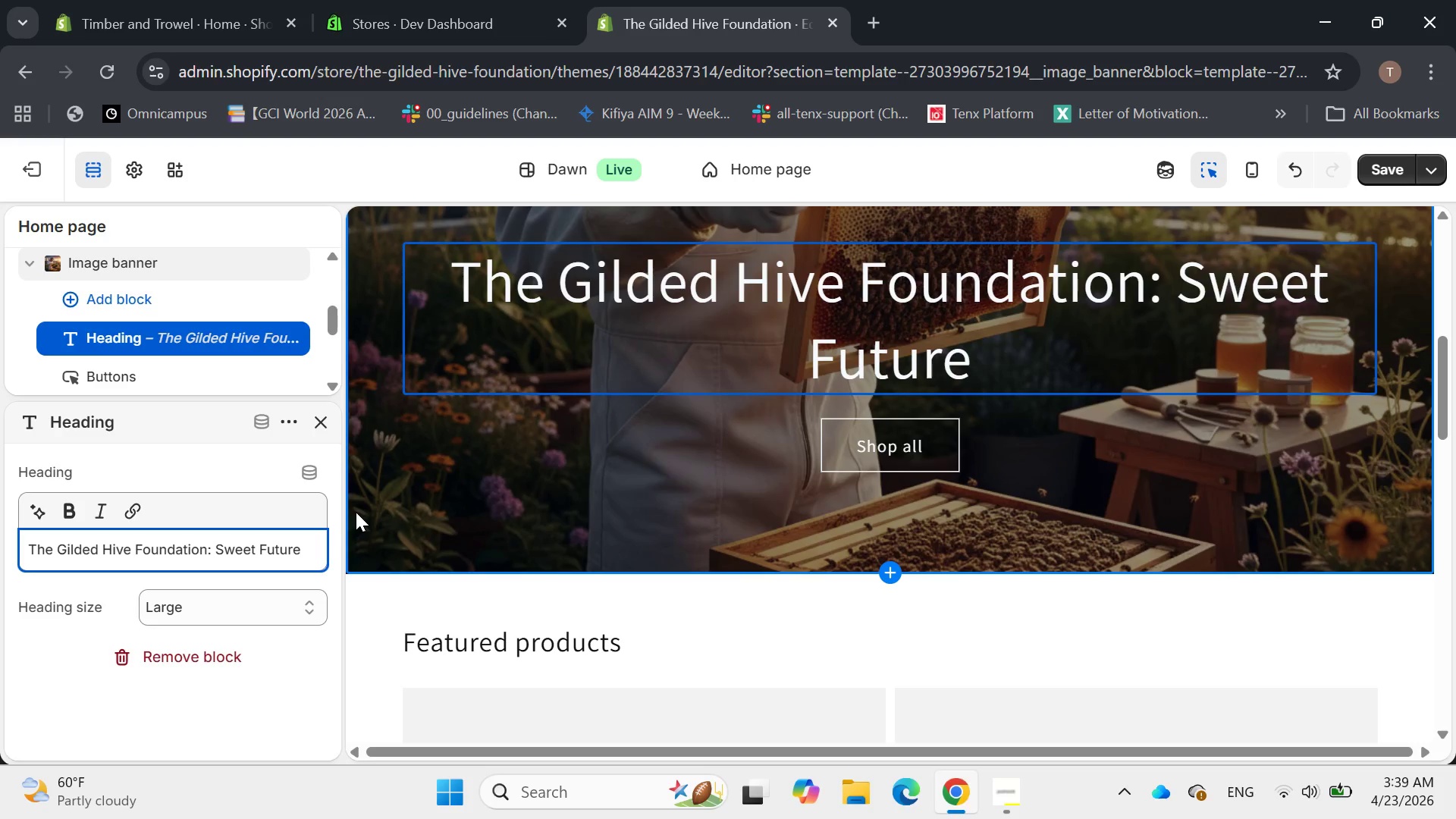 
wait(5.3)
 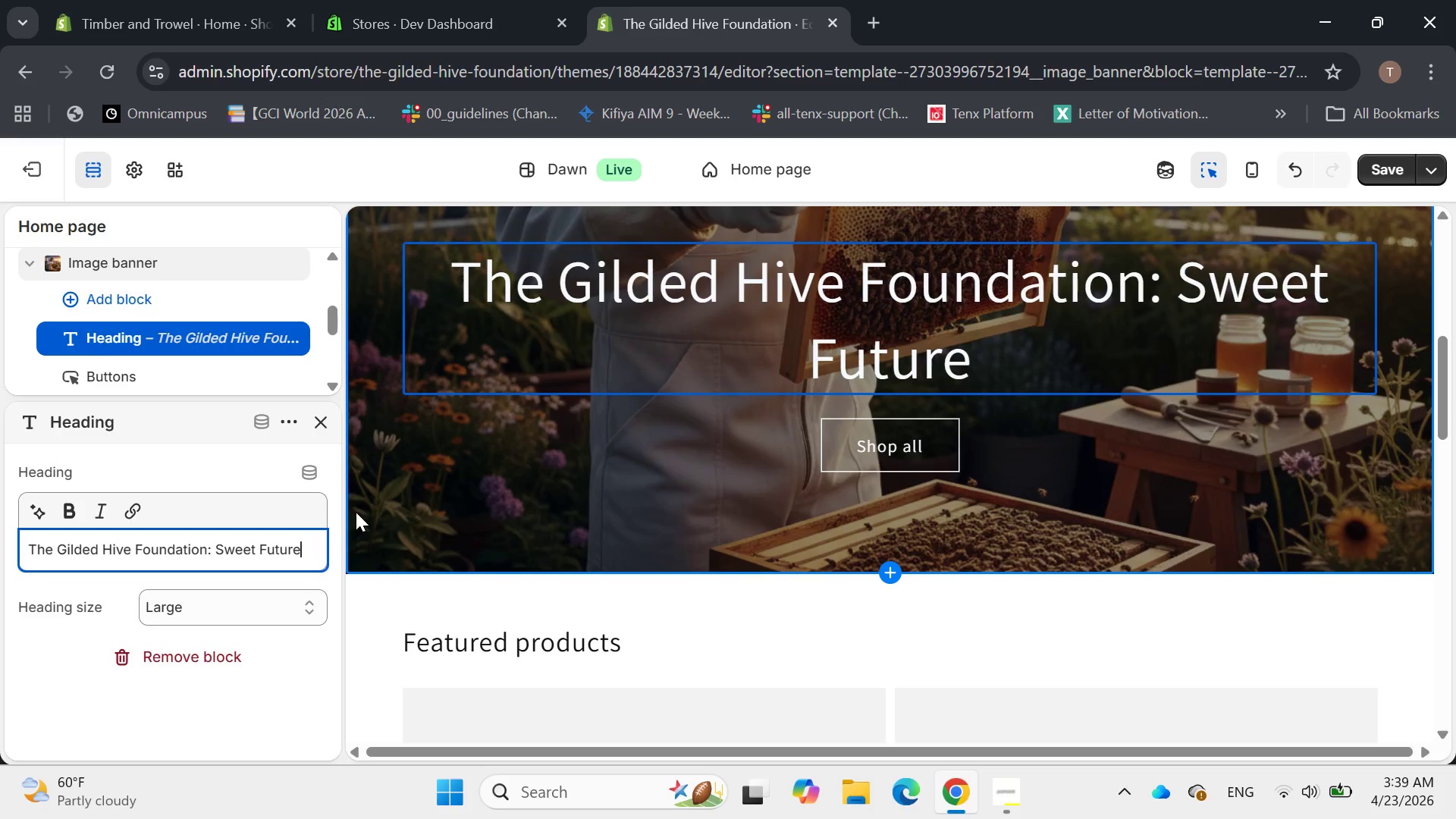 
type(, Bright BE)
key(Backspace)
type(eginning)
 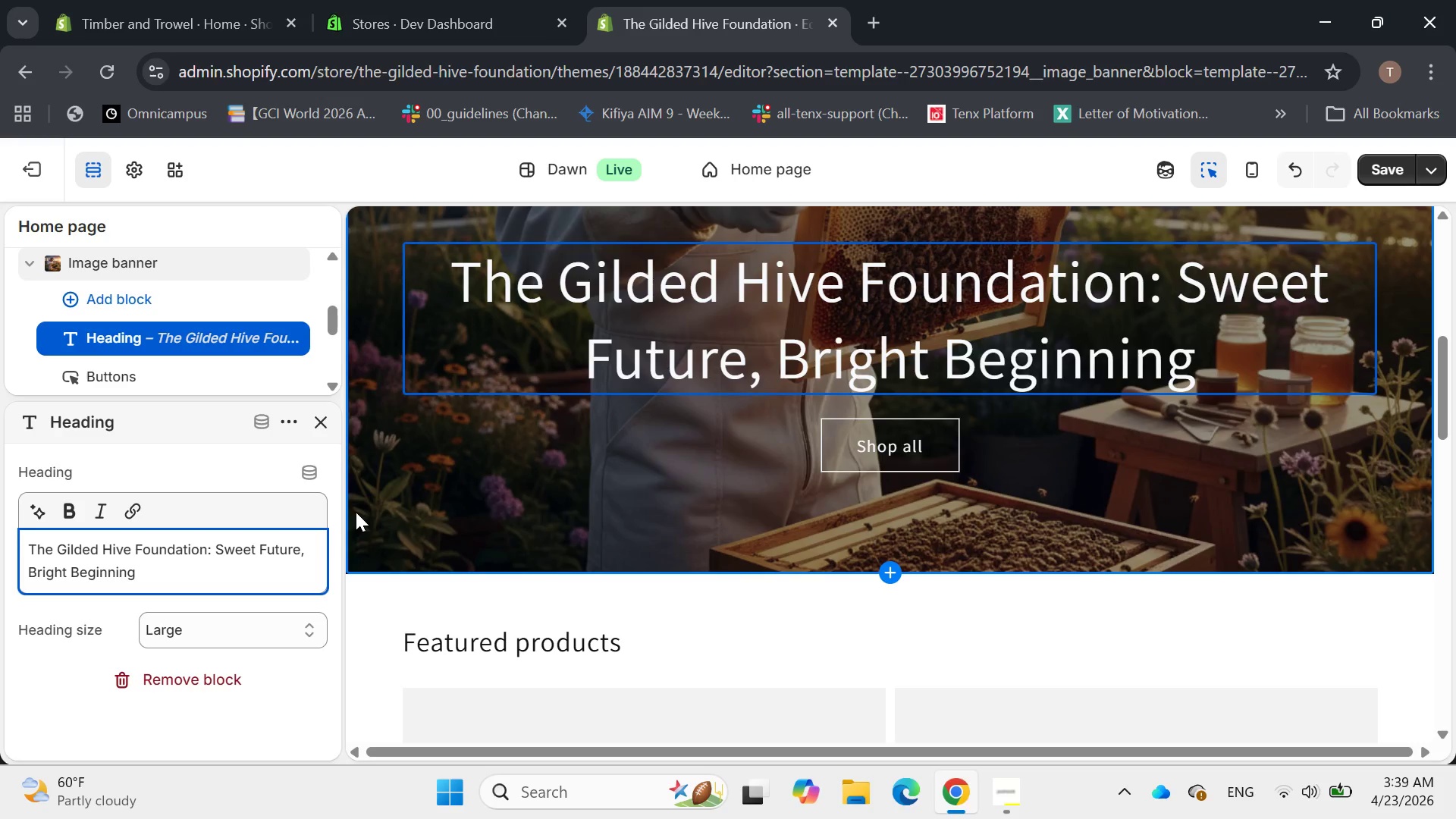 
left_click([169, 545])
 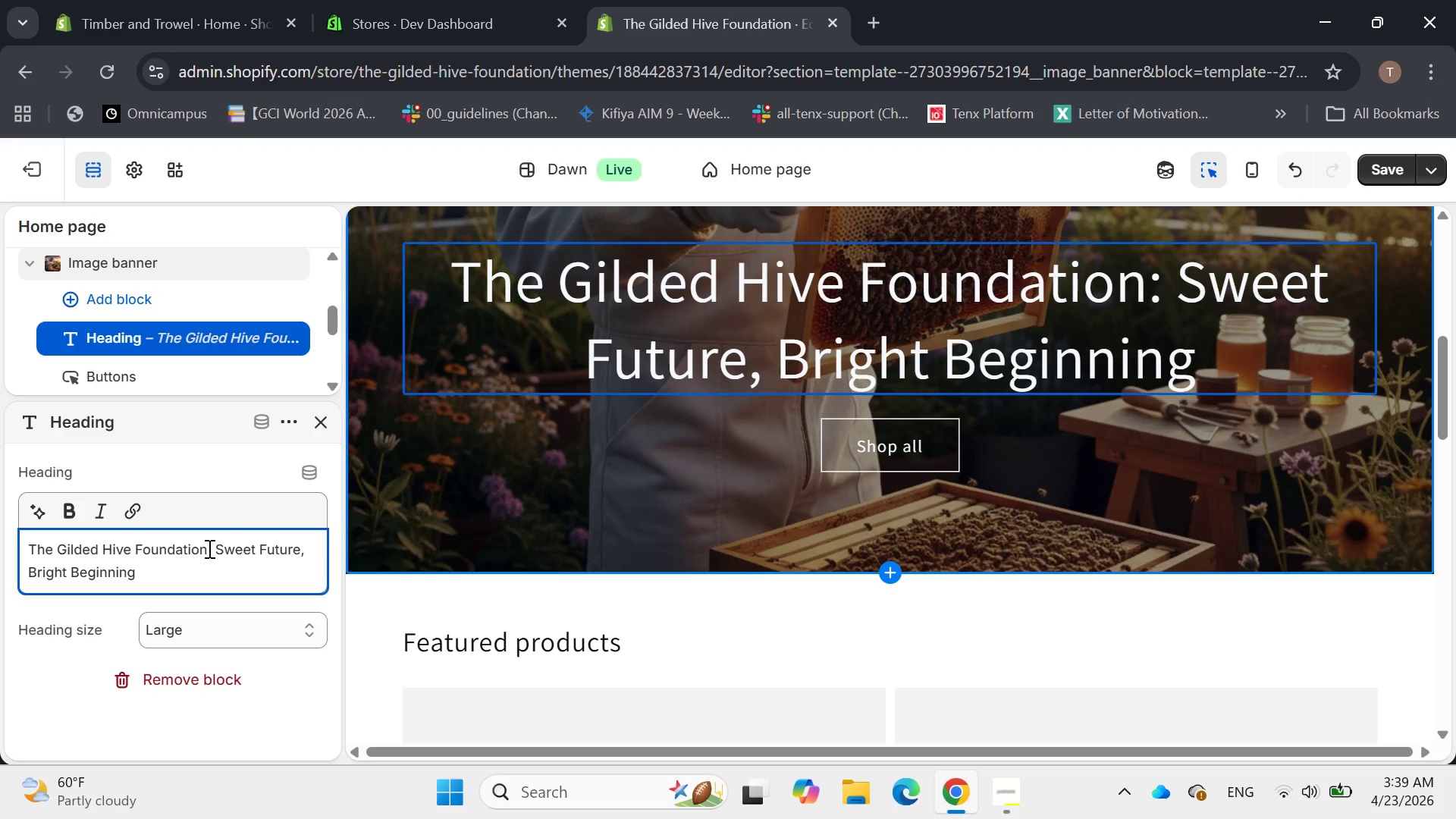 
left_click_drag(start_coordinate=[208, 548], to_coordinate=[10, 557])
 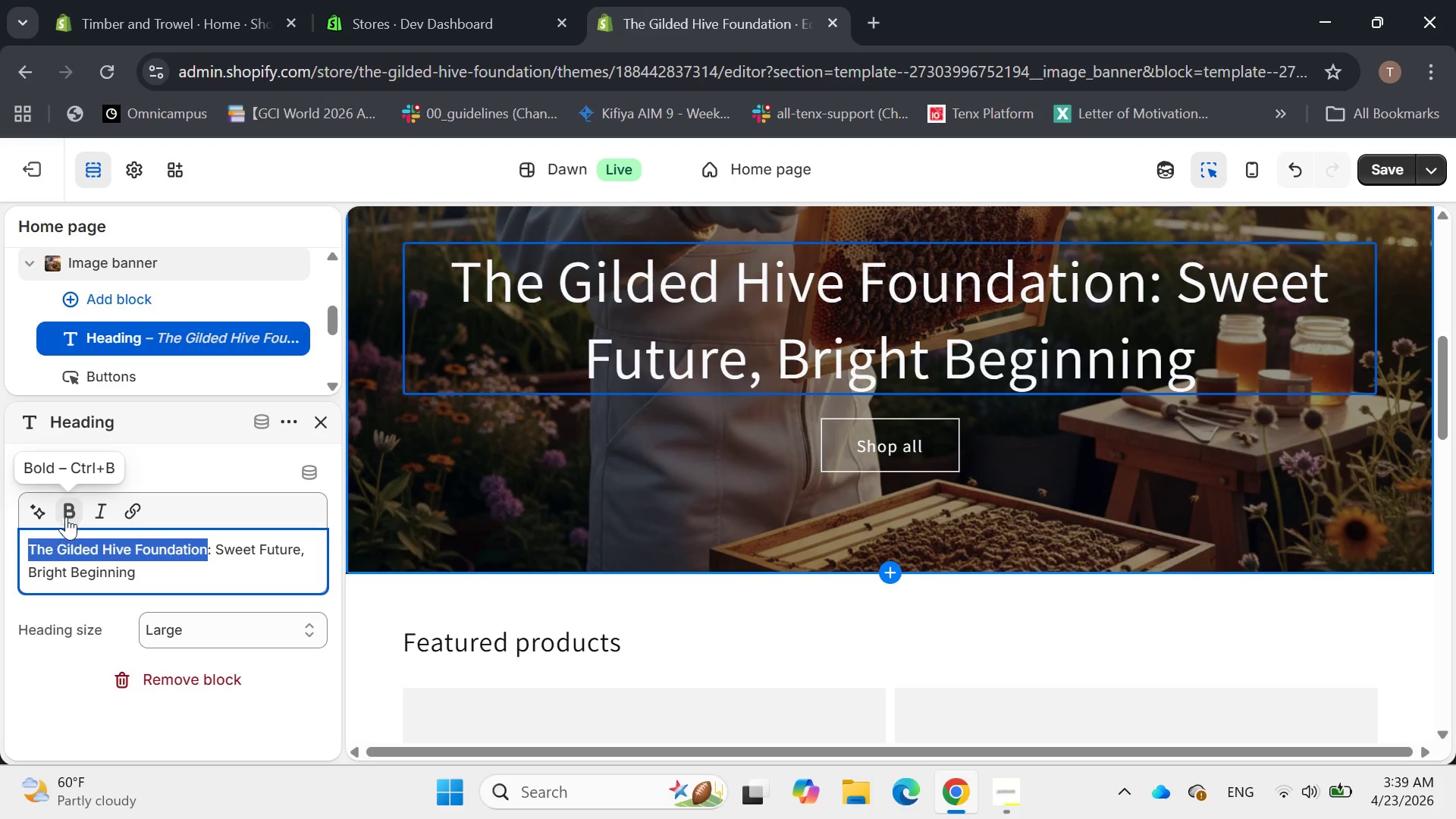 
left_click([67, 515])
 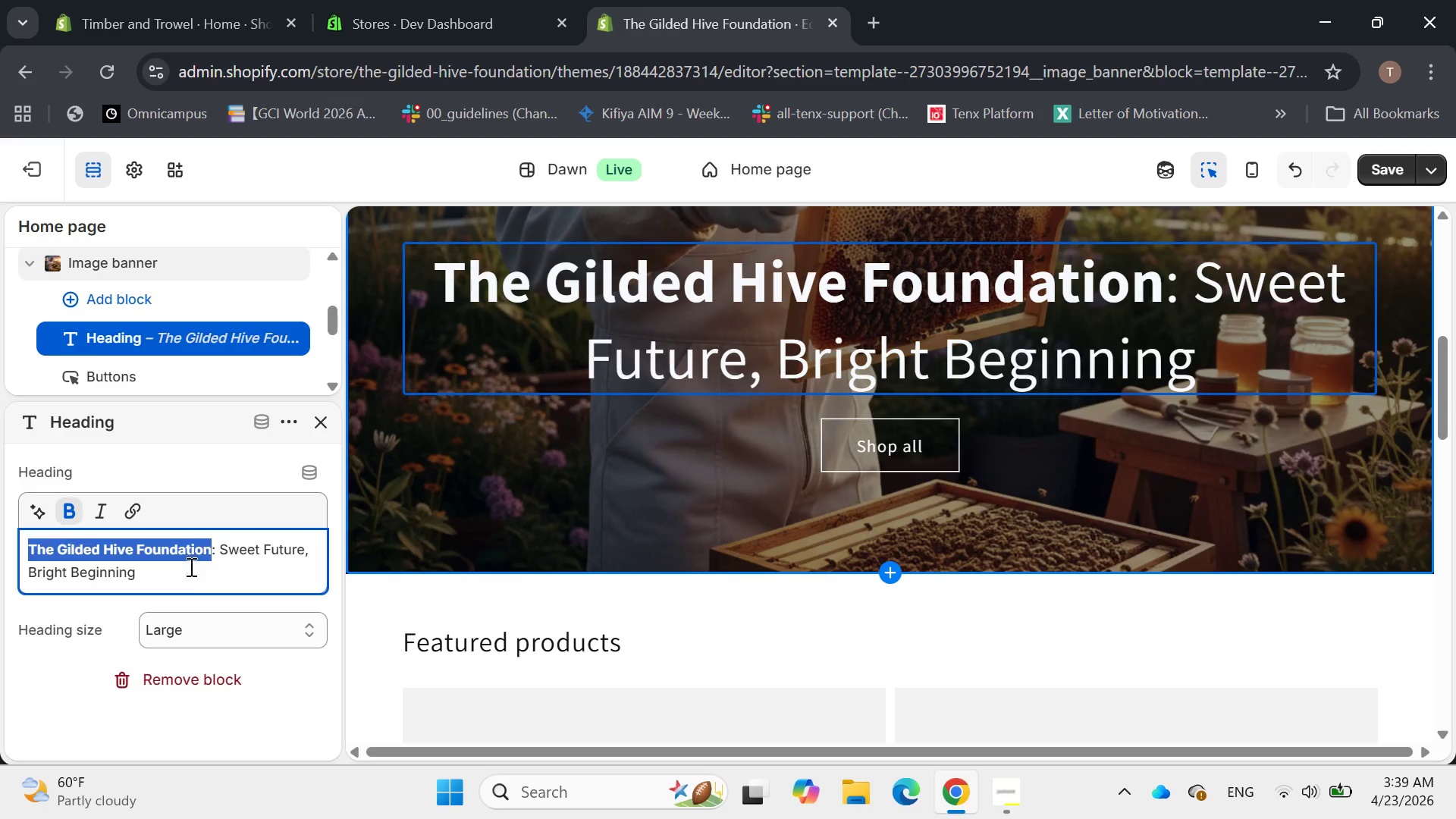 
left_click([190, 575])
 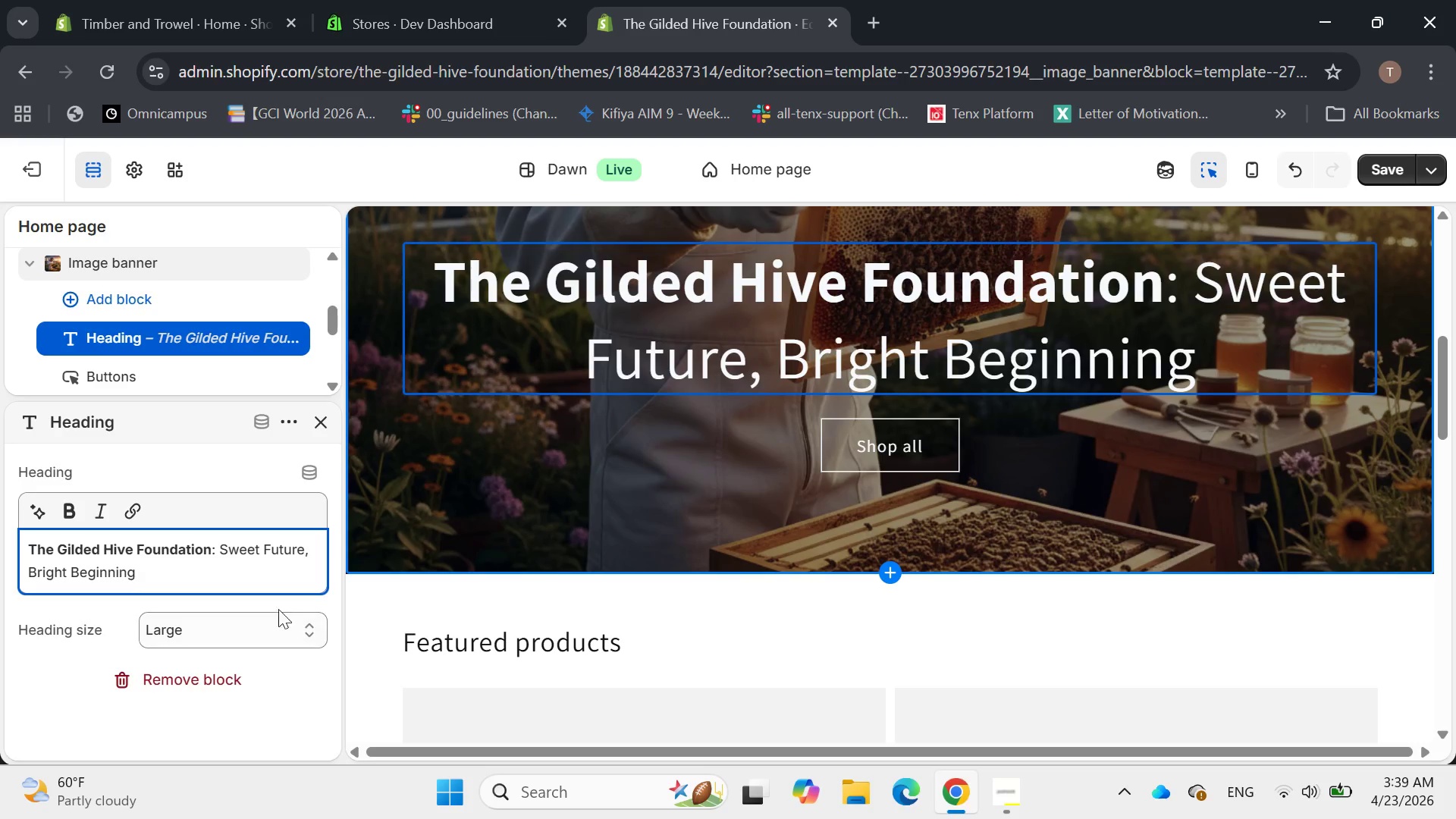 
left_click([308, 623])
 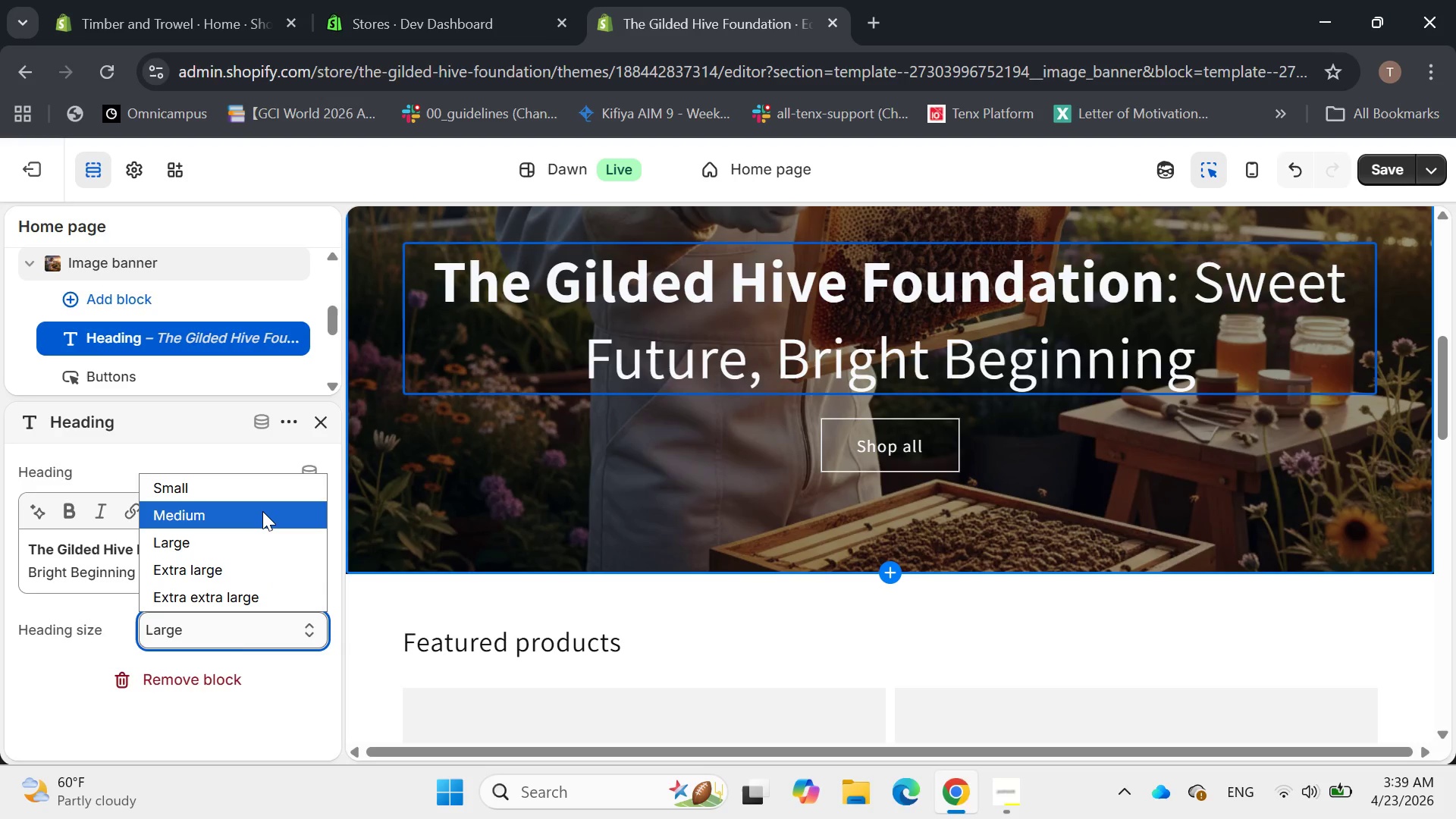 
left_click([262, 511])
 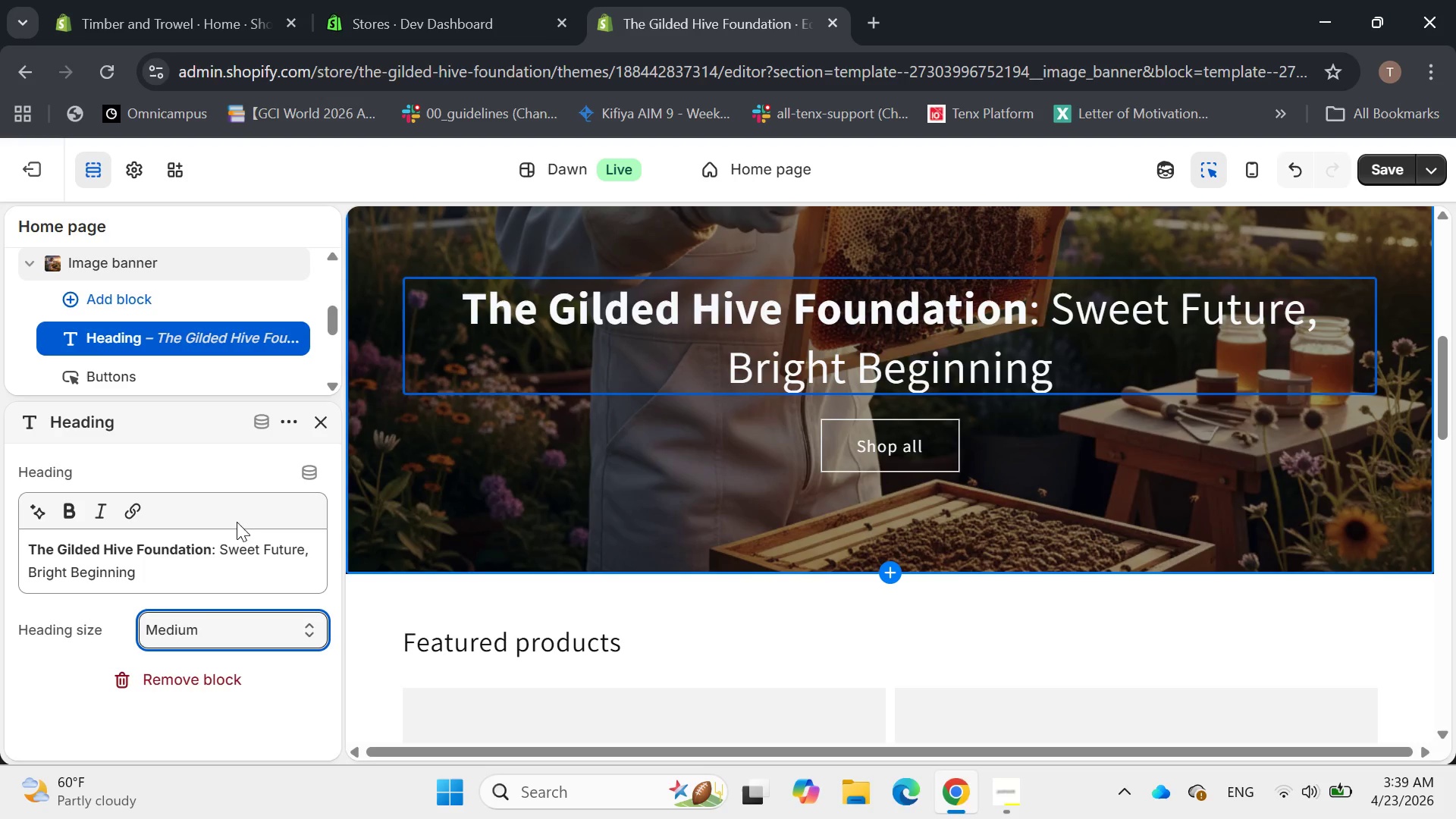 
left_click([224, 549])
 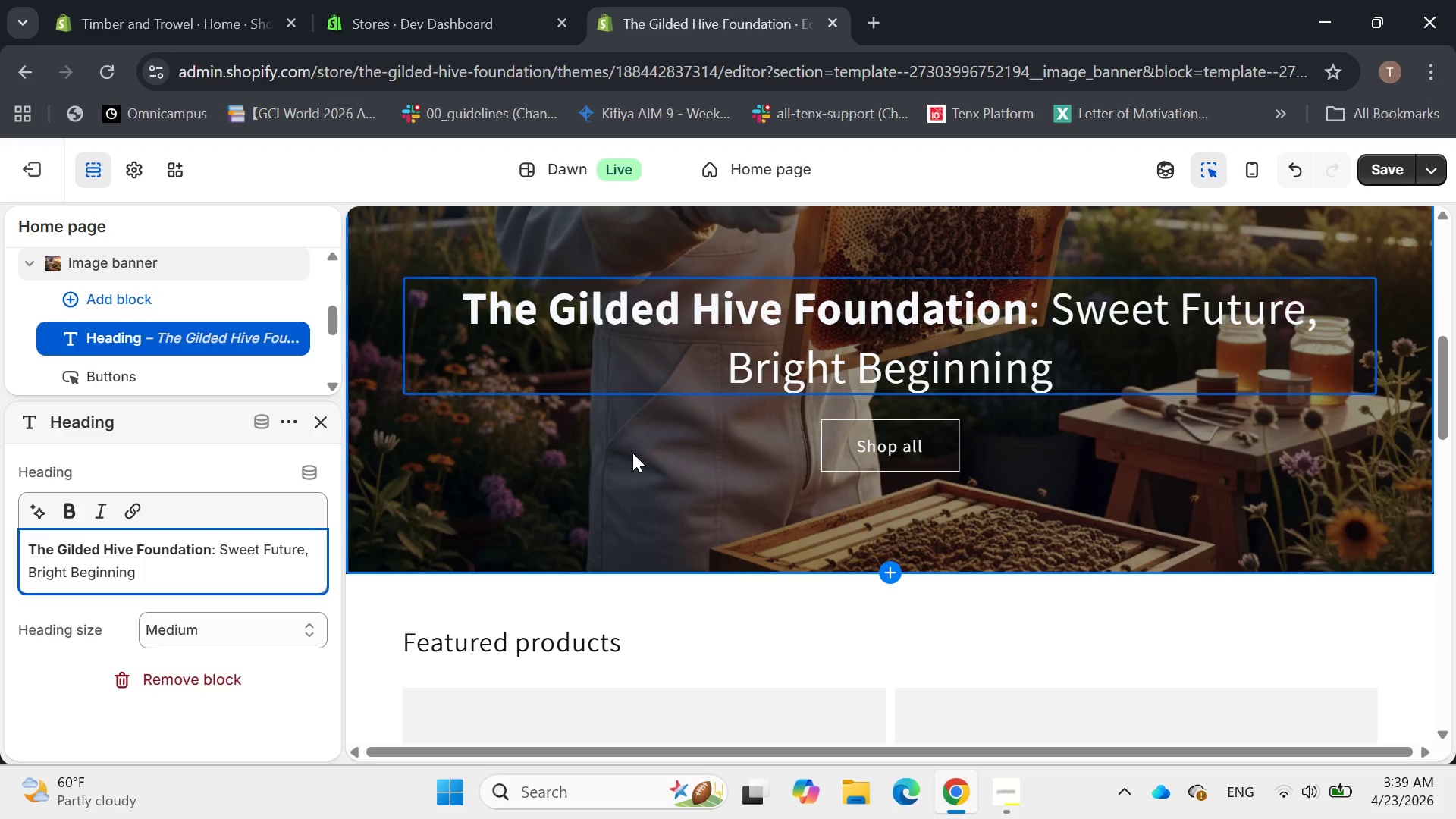 
left_click([667, 488])
 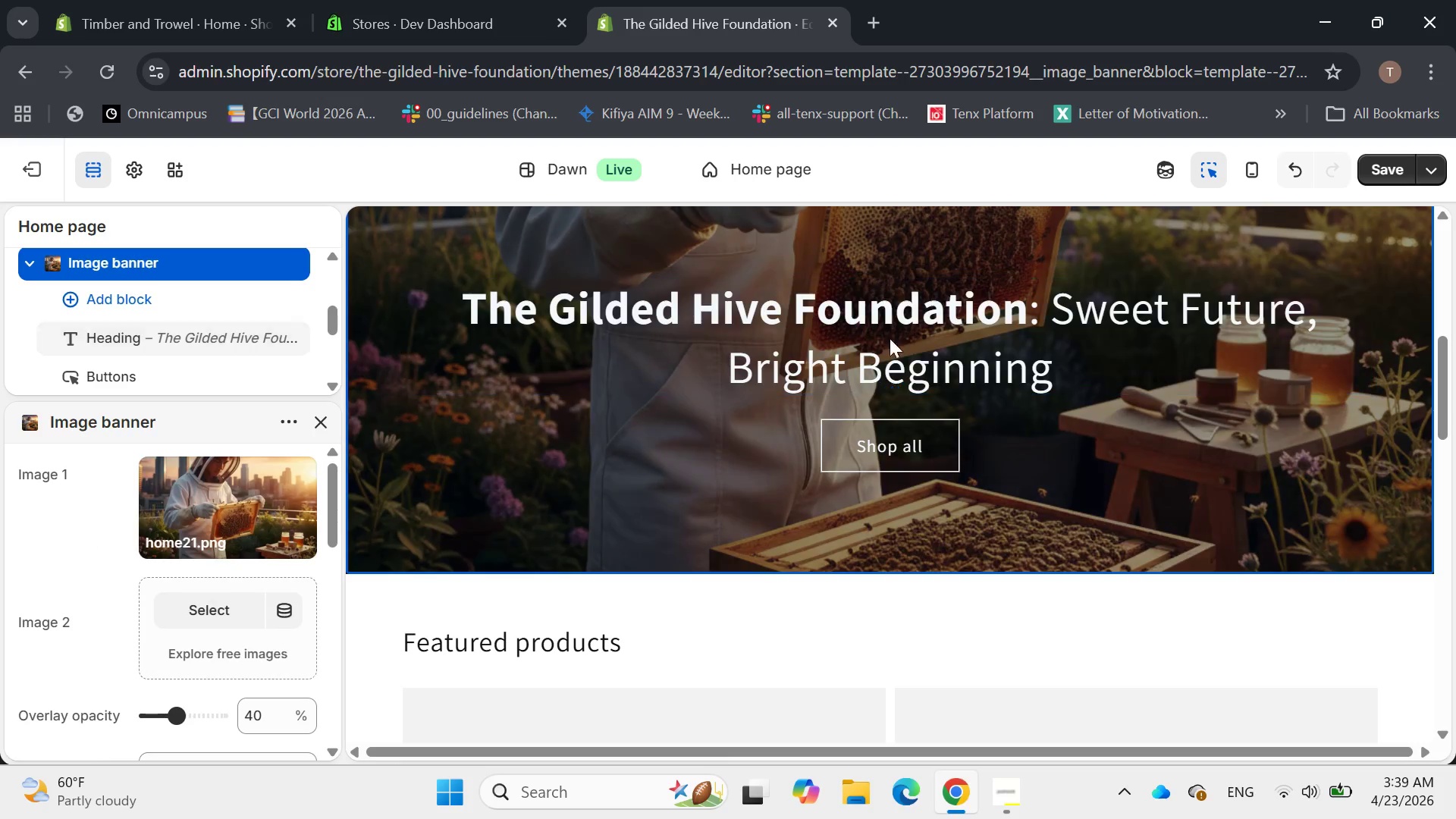 
mouse_move([877, 405])
 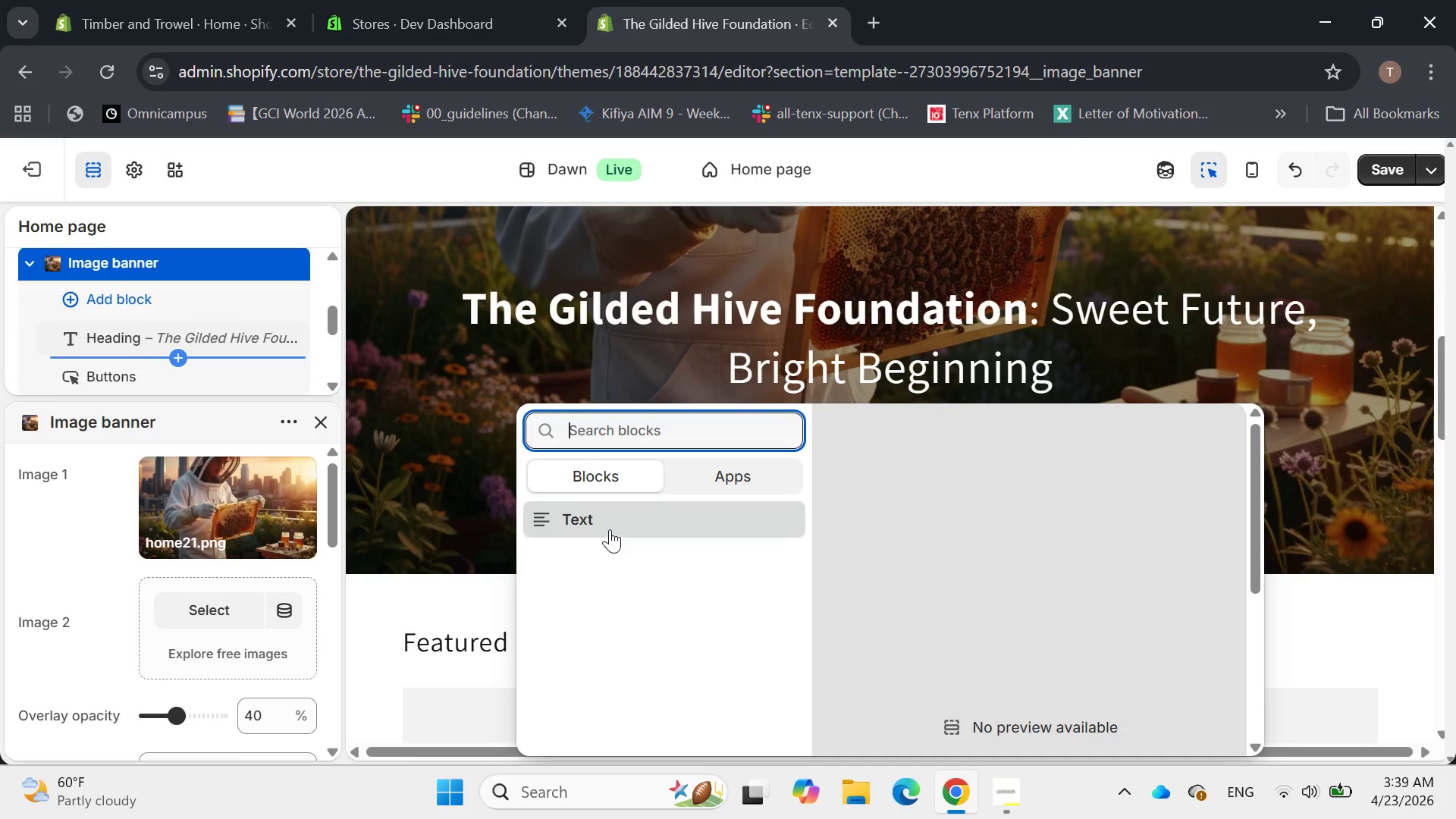 
left_click([610, 519])
 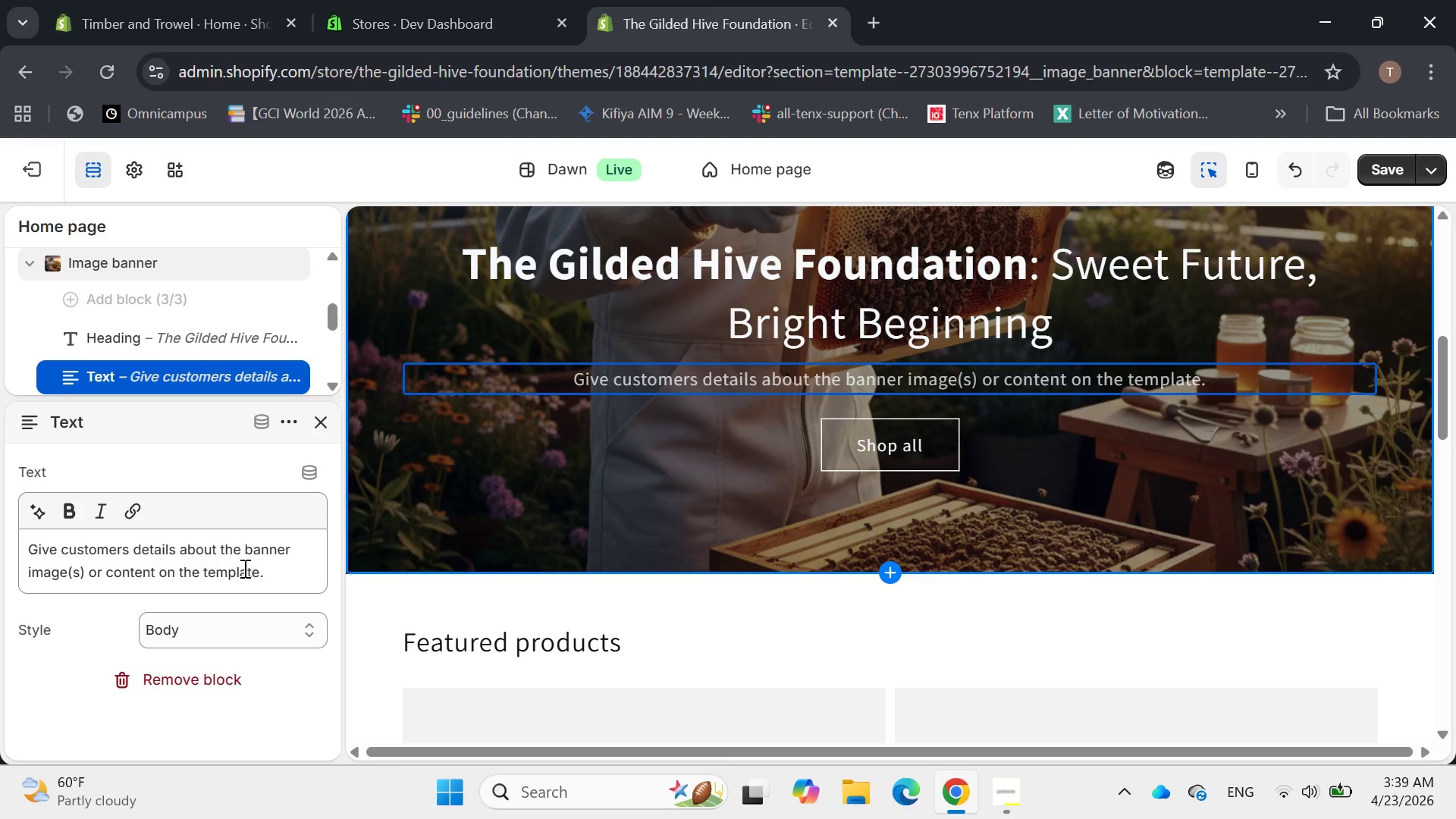 
double_click([245, 570])
 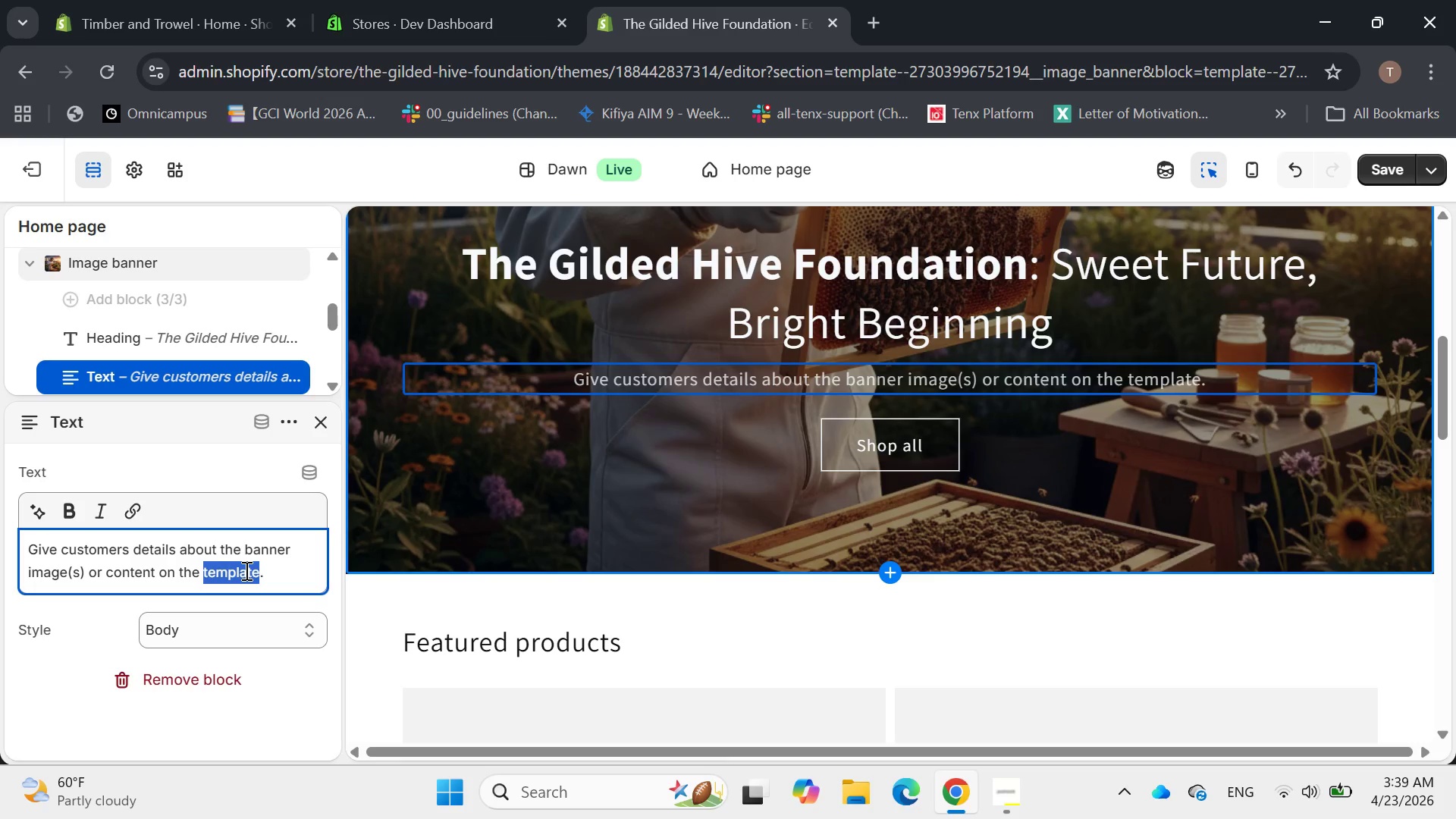 
key(Control+A)
 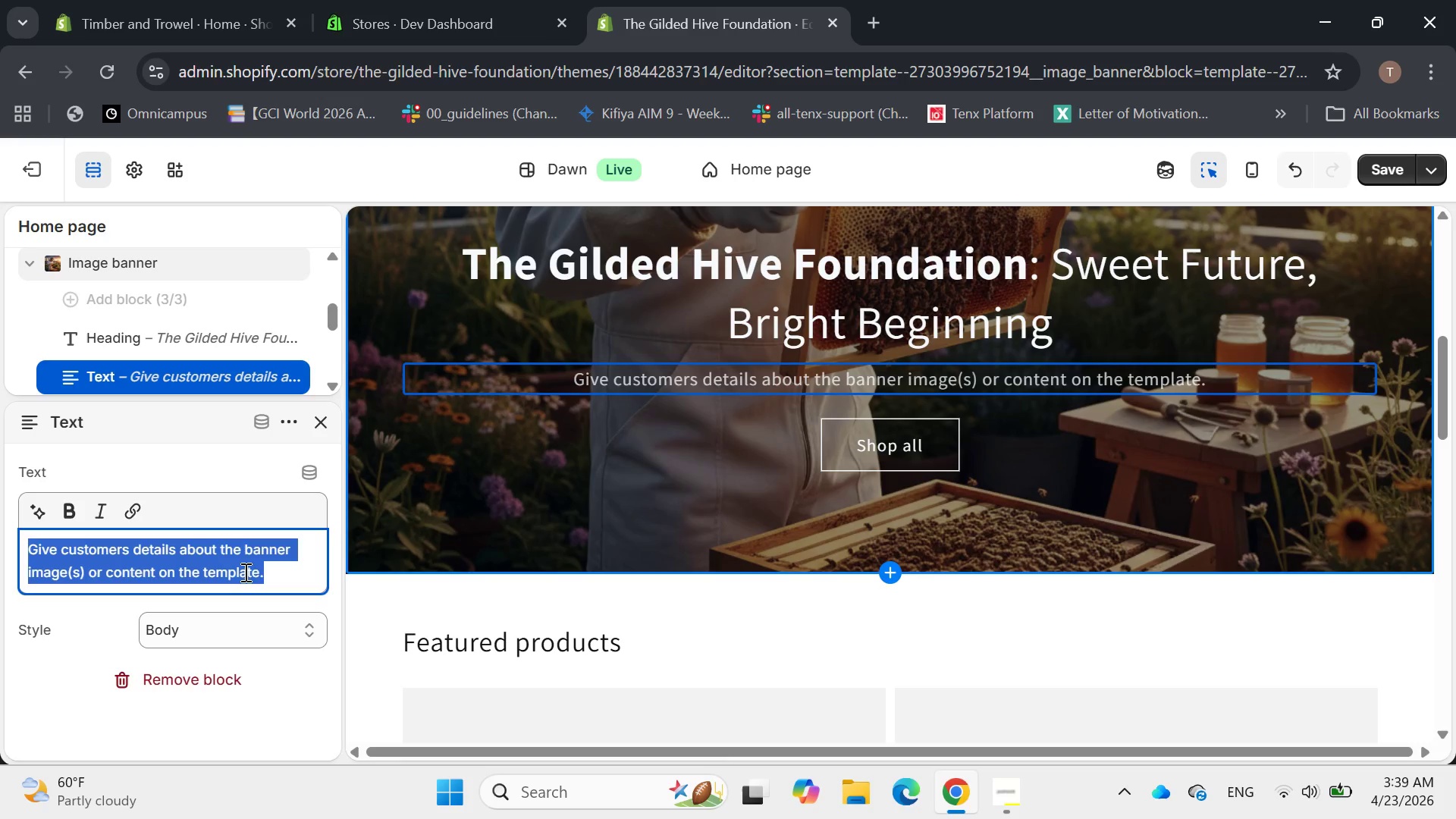 
key(Backspace)
type(Empower )
key(Backspace)
type(ing youth through)
 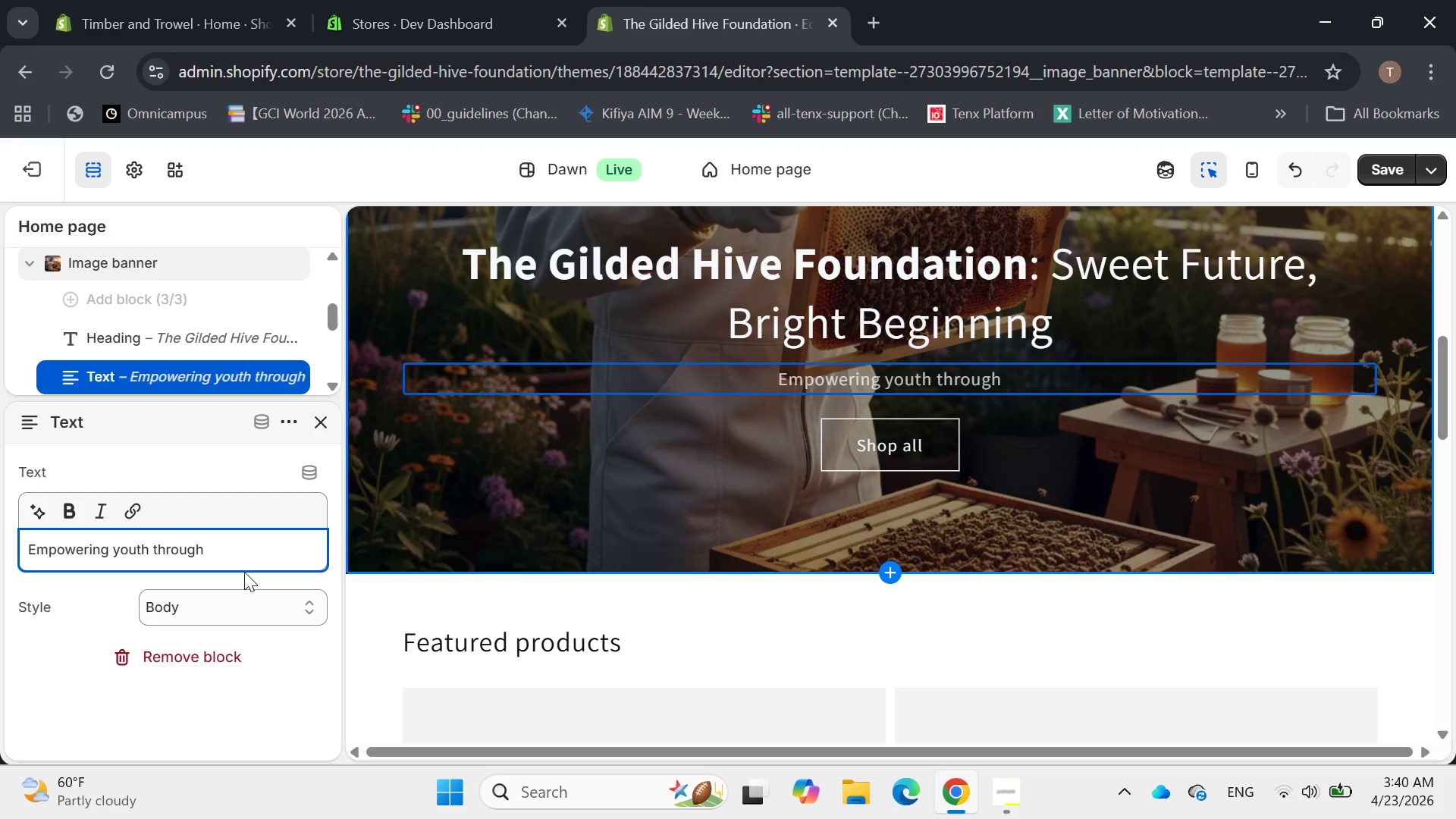 
hold_key(key=ArrowLeft, duration=1.19)
 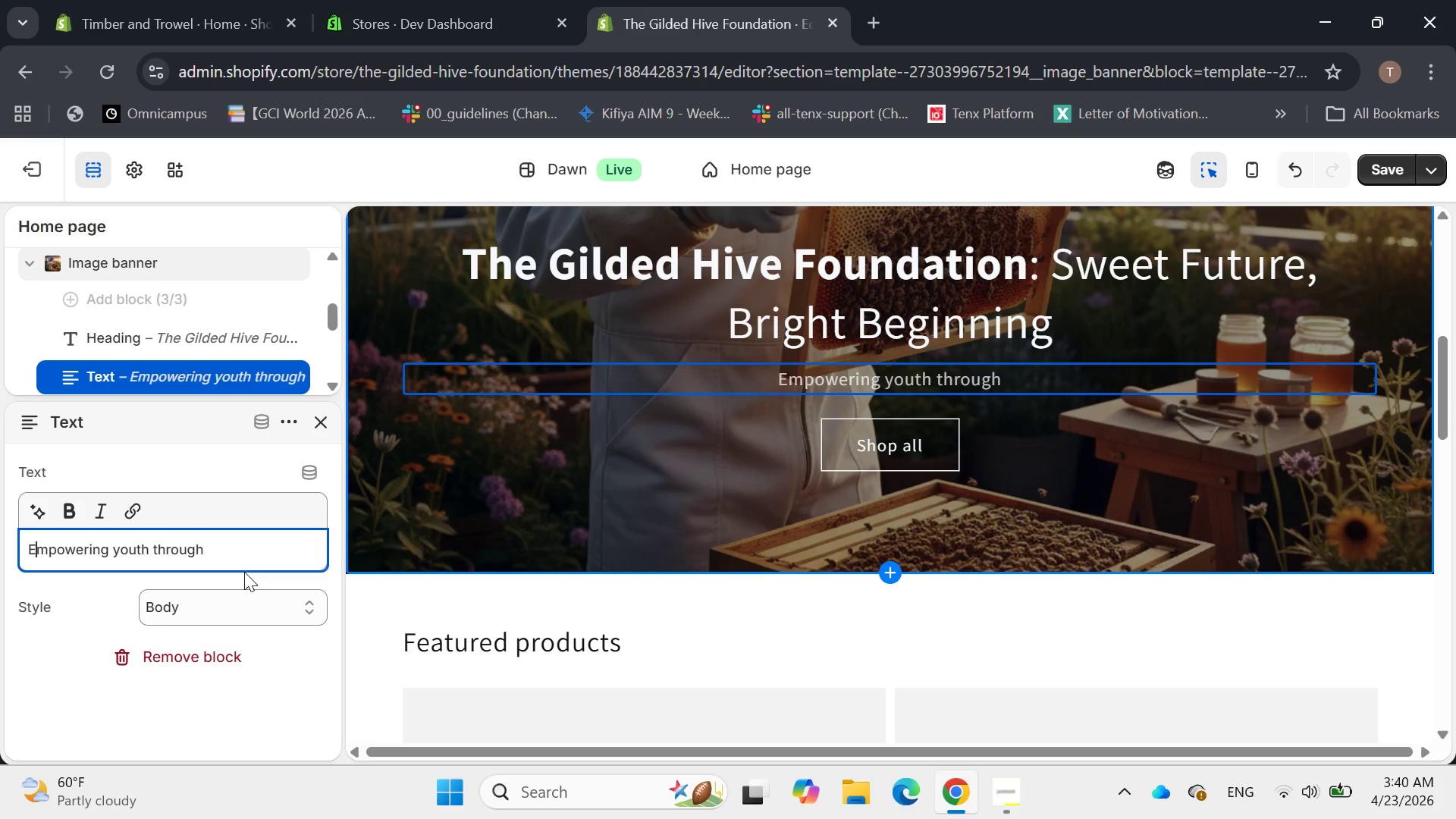 
hold_key(key=ArrowRight, duration=0.8)
 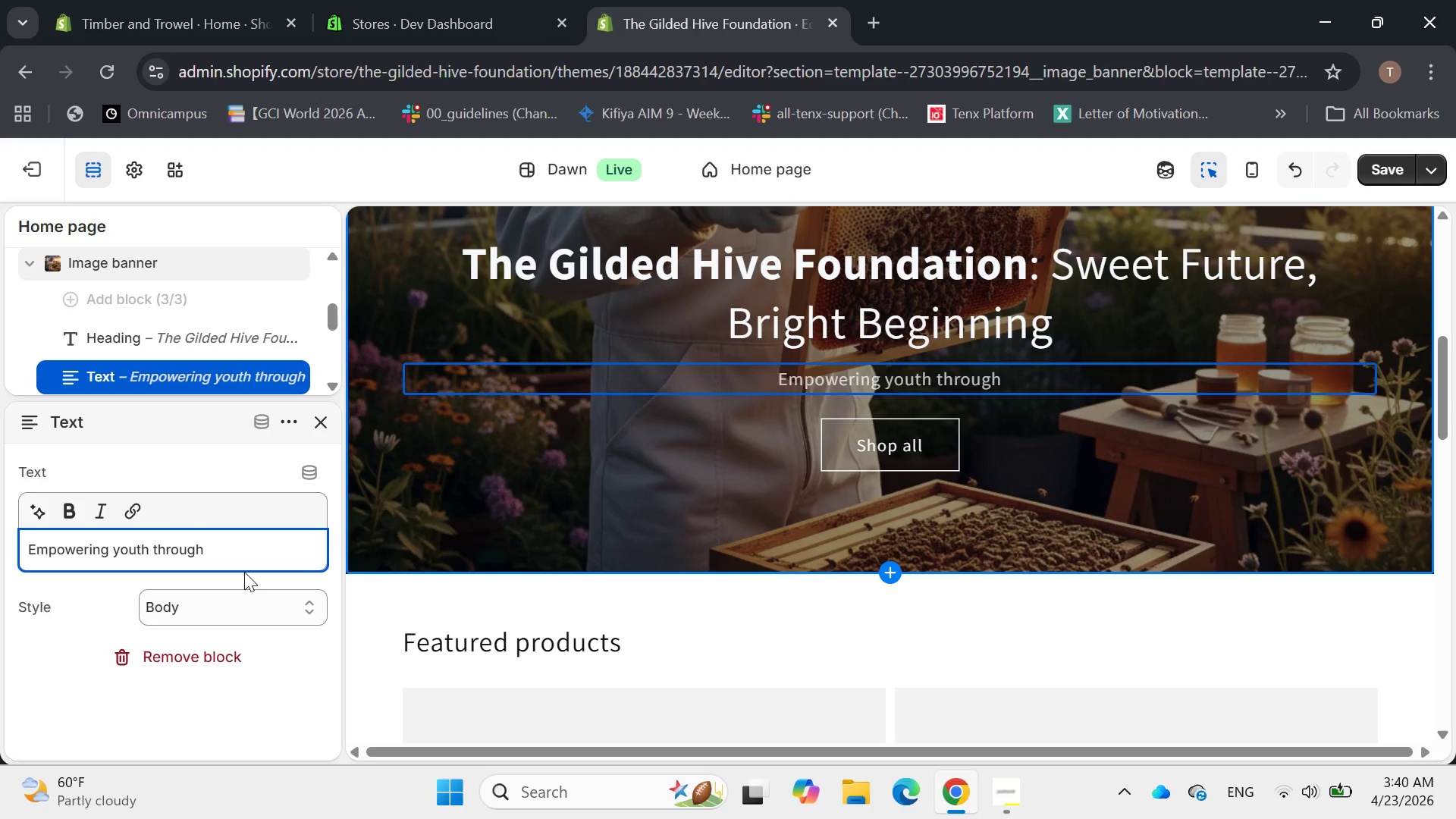 
hold_key(key=ArrowRight, duration=2.78)
 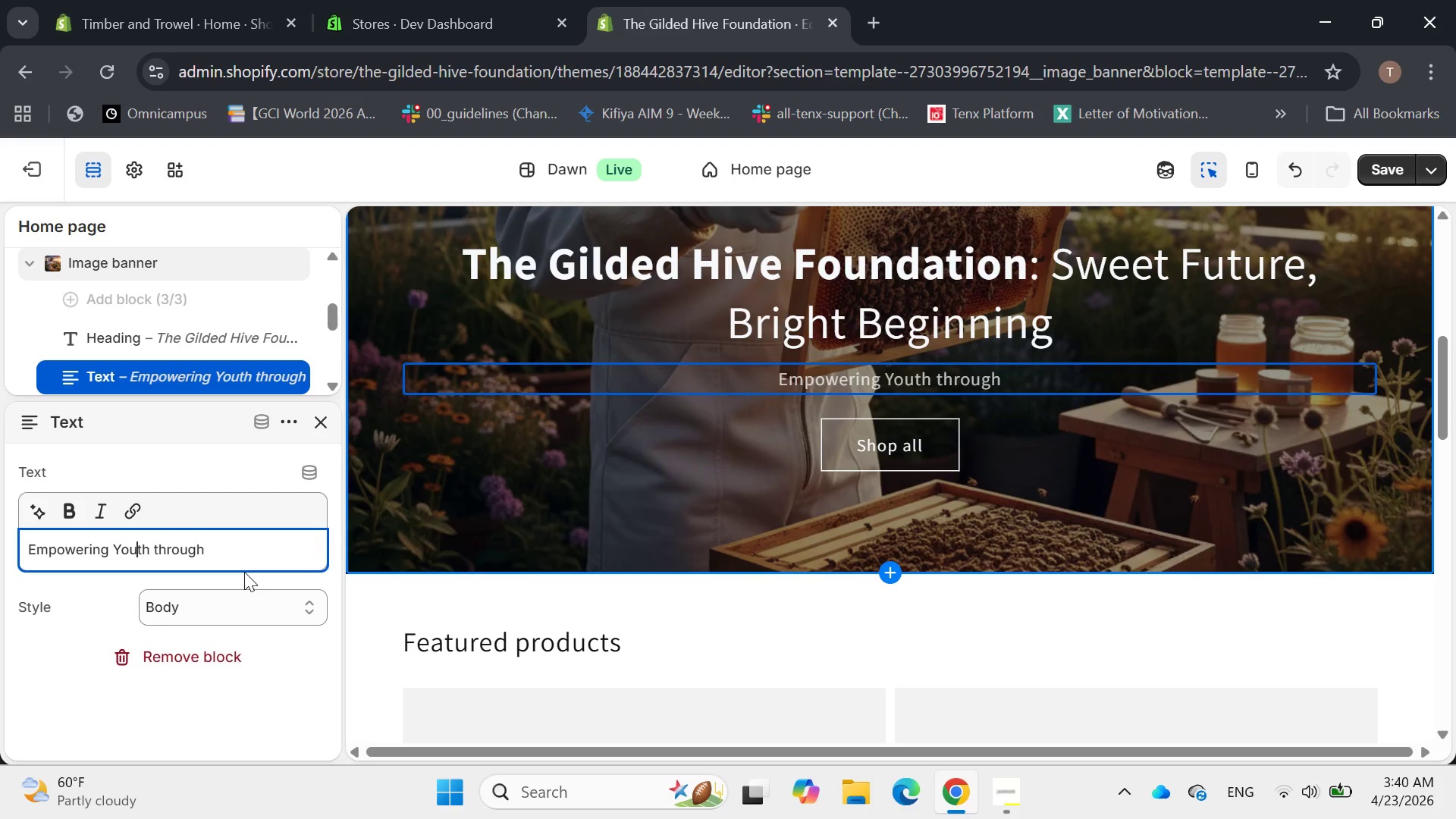 
key(Backspace)
 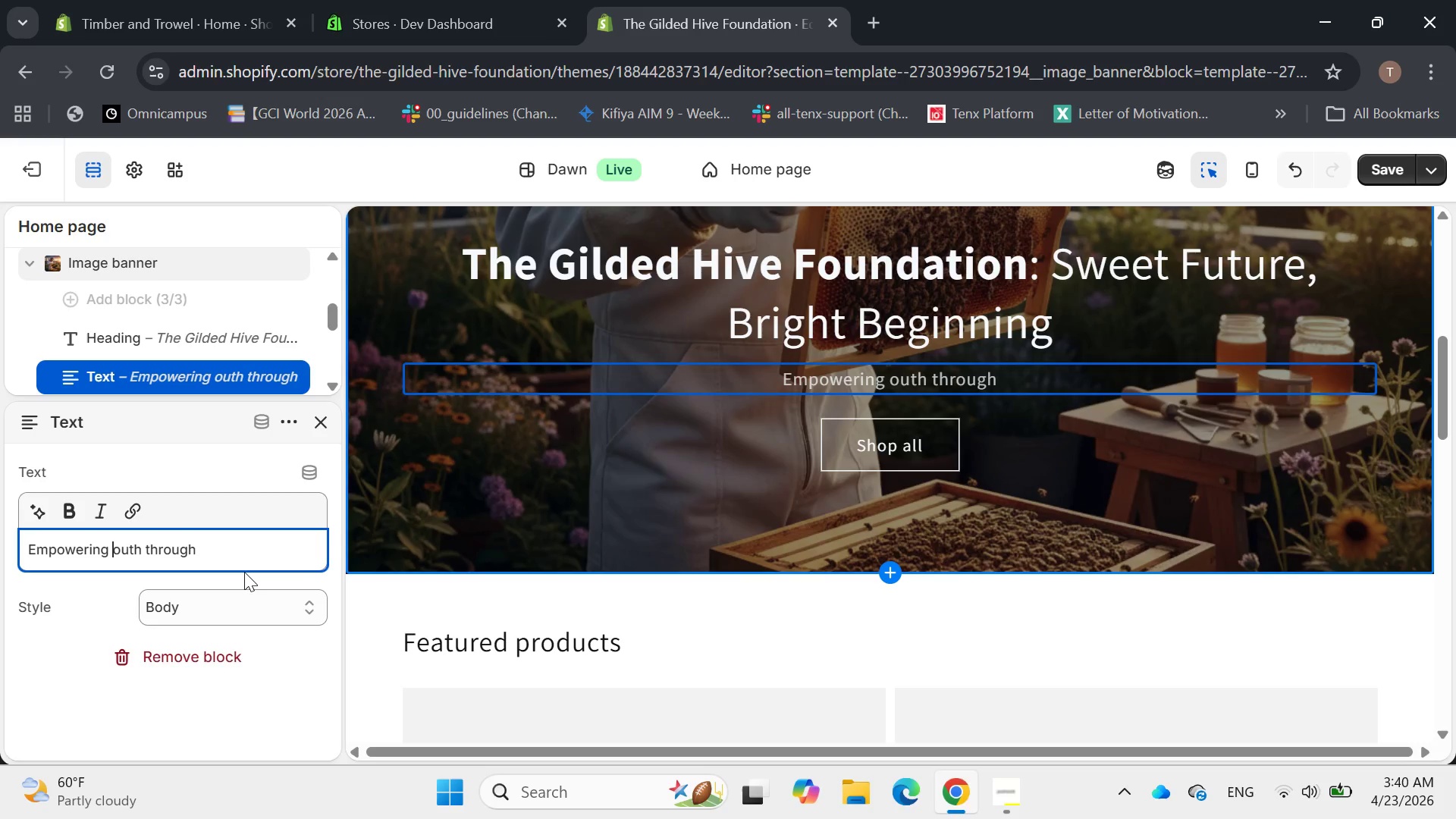 
key(Shift+Y)
 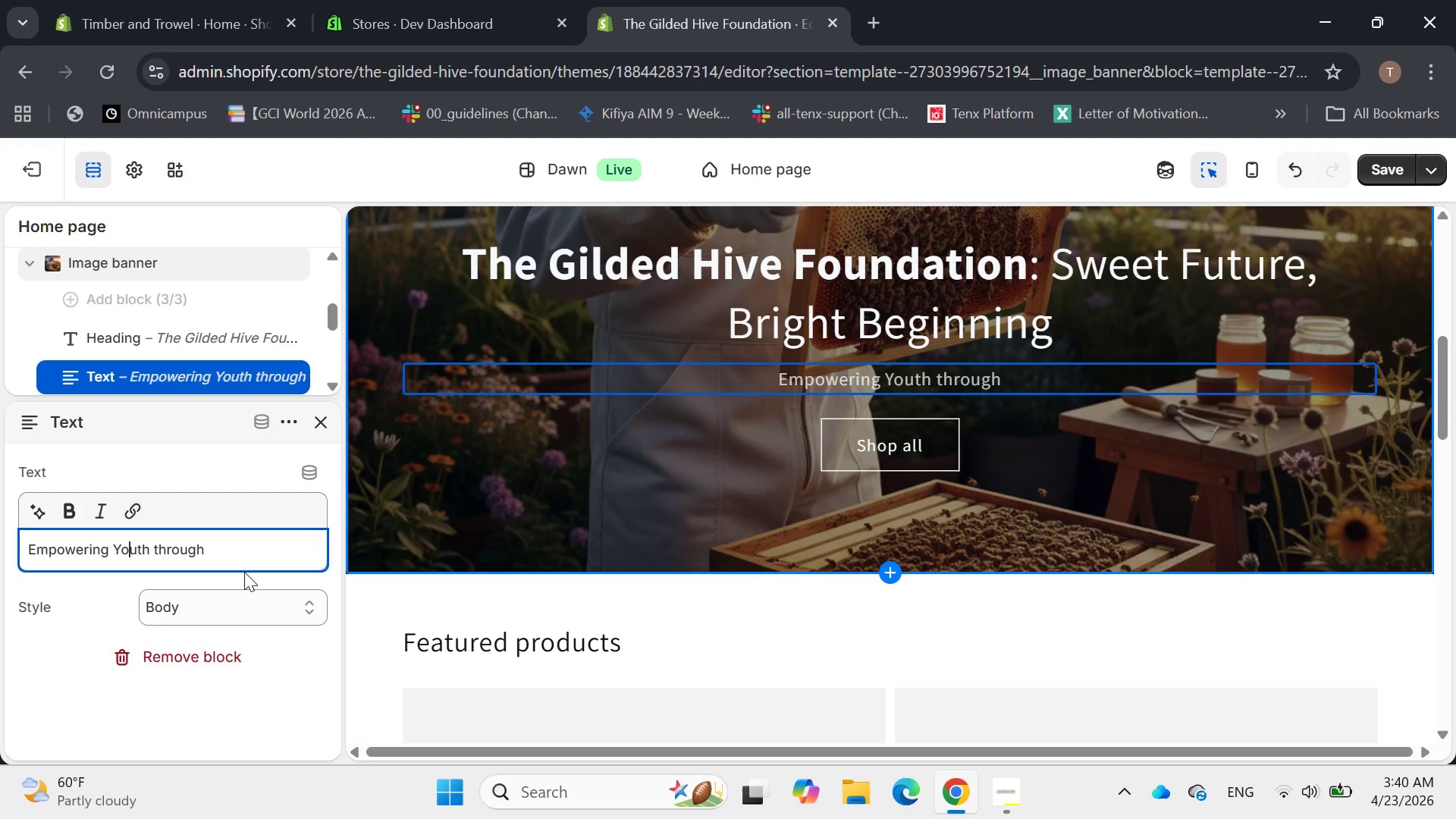 
key(ArrowRight)
 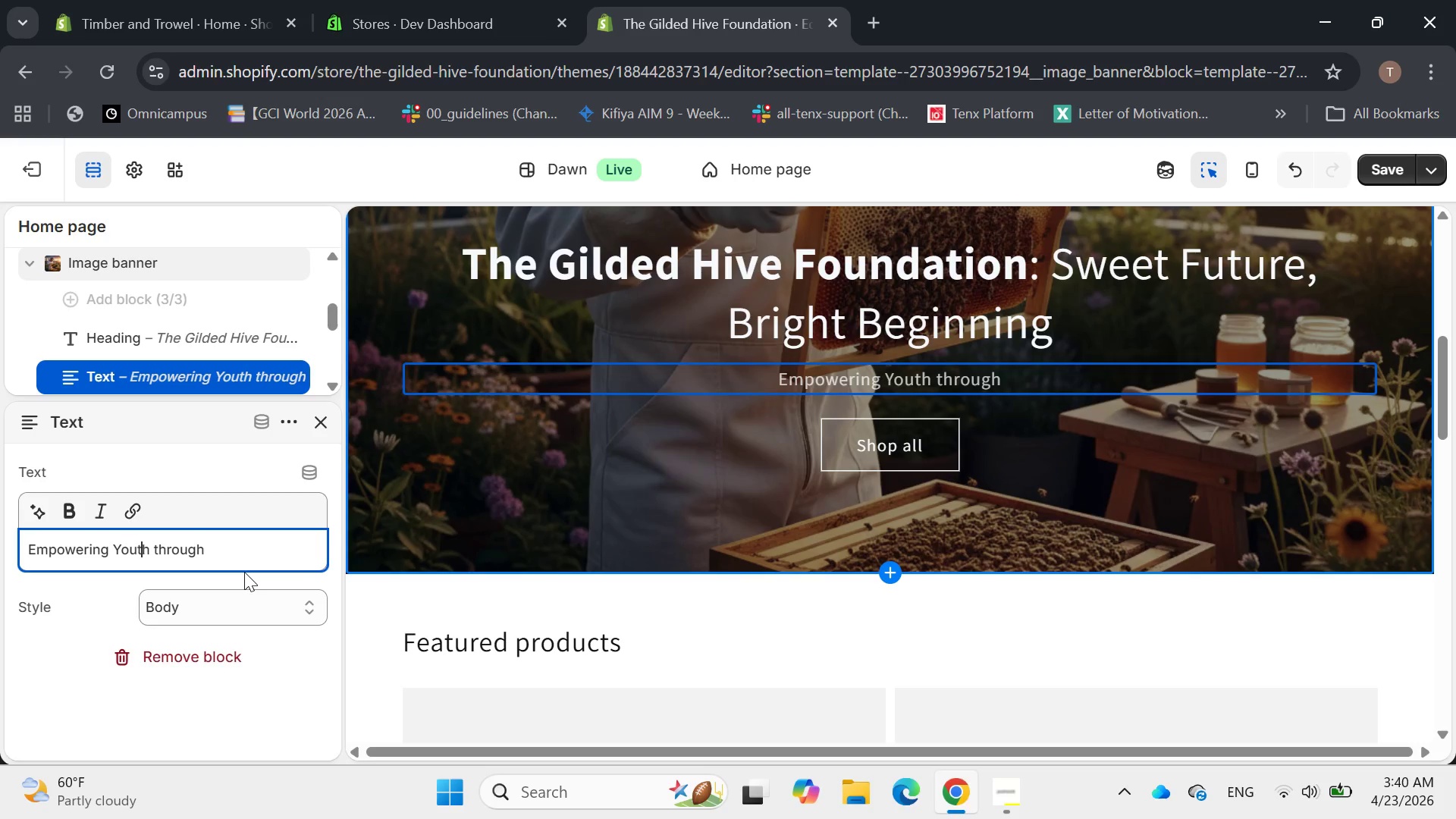 
key(ArrowRight)
 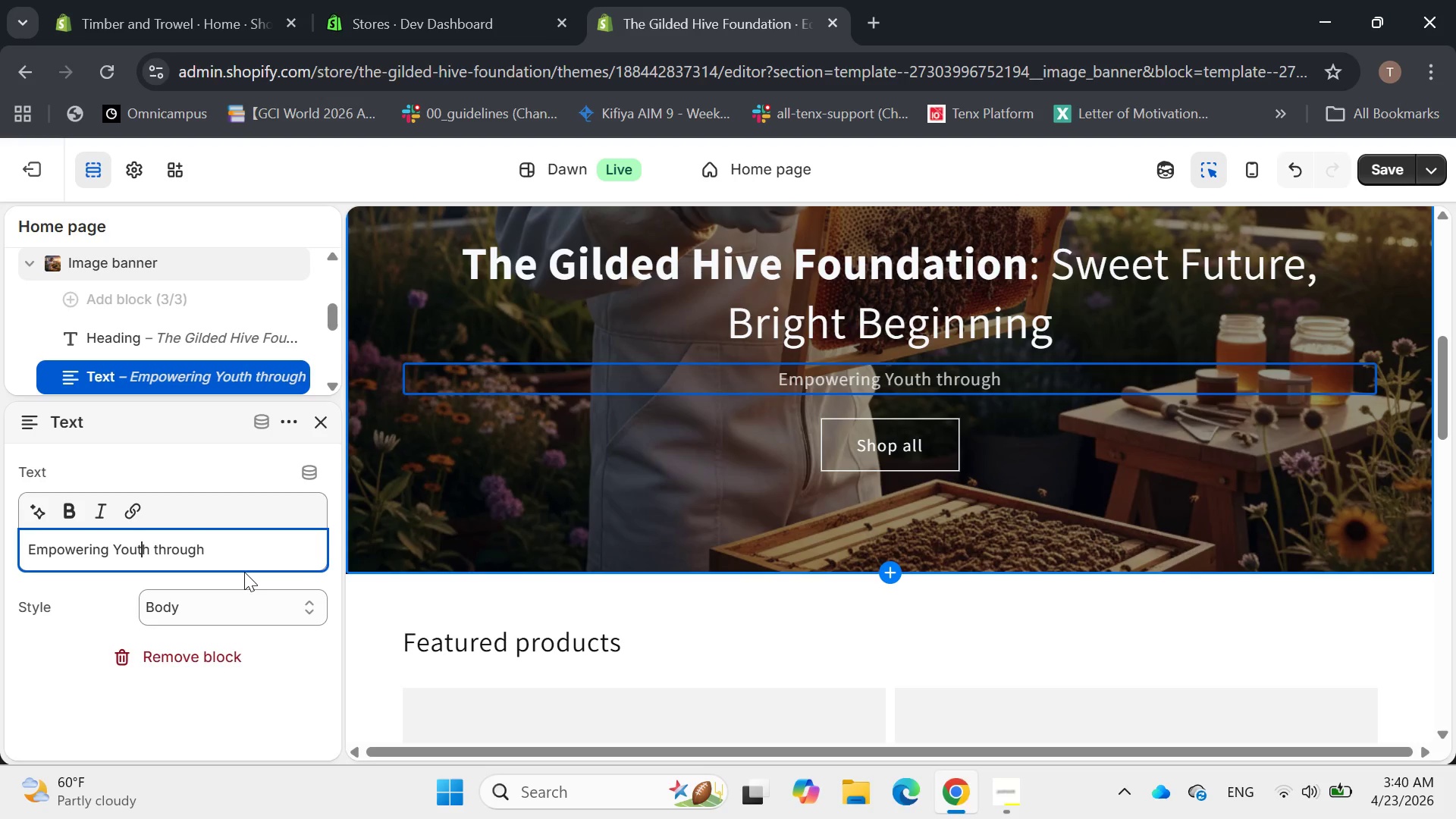 
key(ArrowRight)
 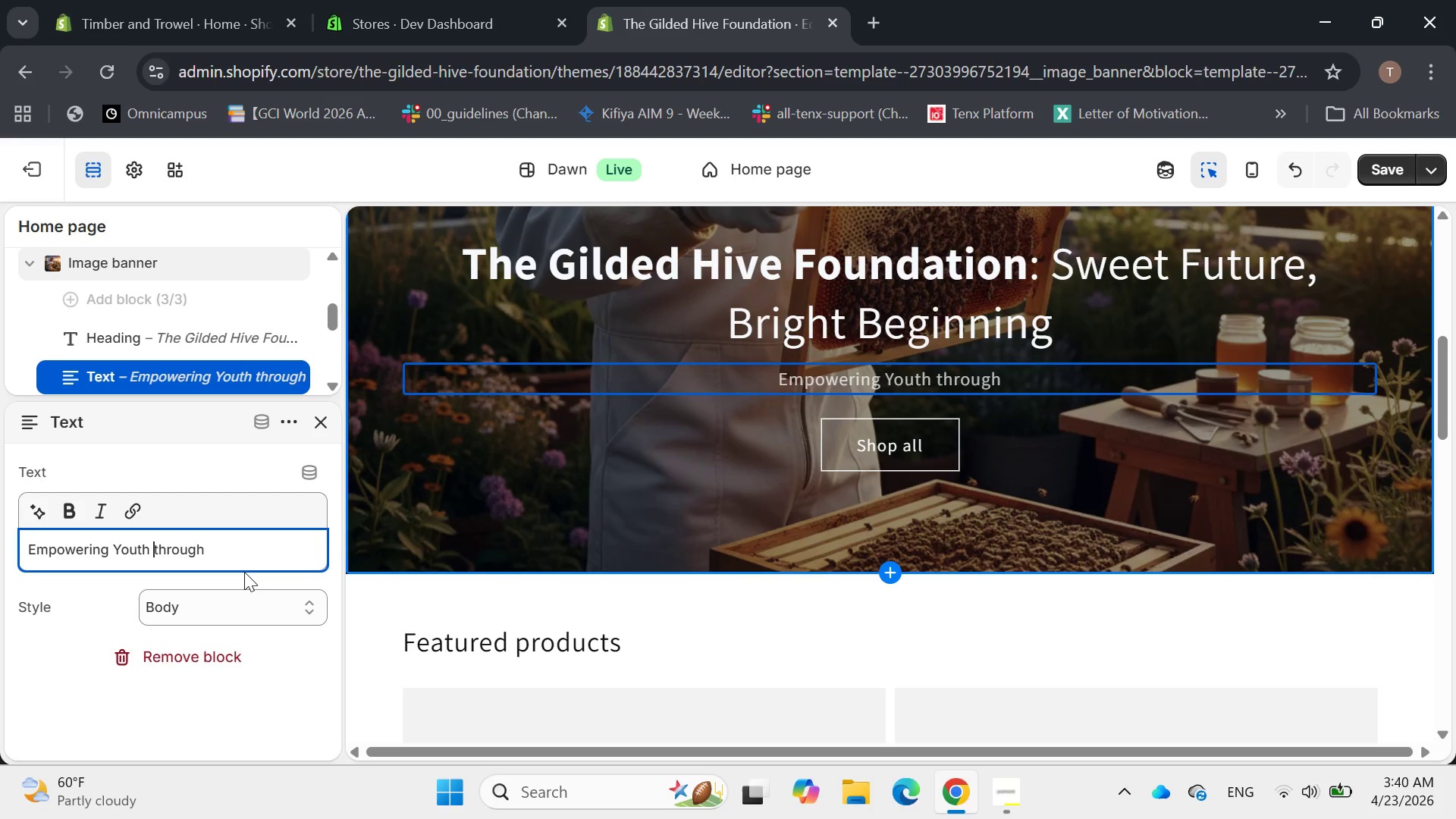 
key(ArrowRight)
 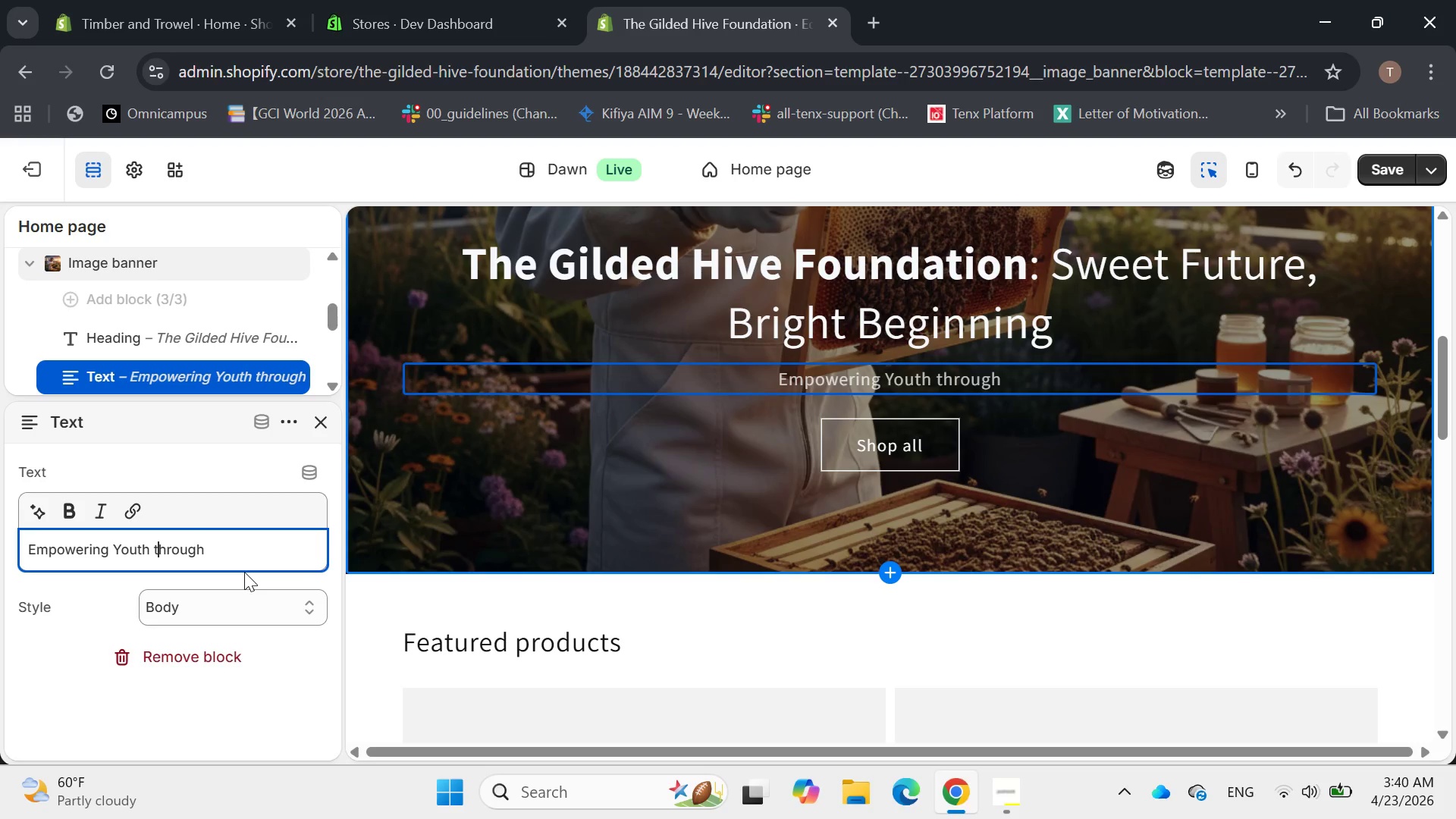 
key(ArrowRight)
 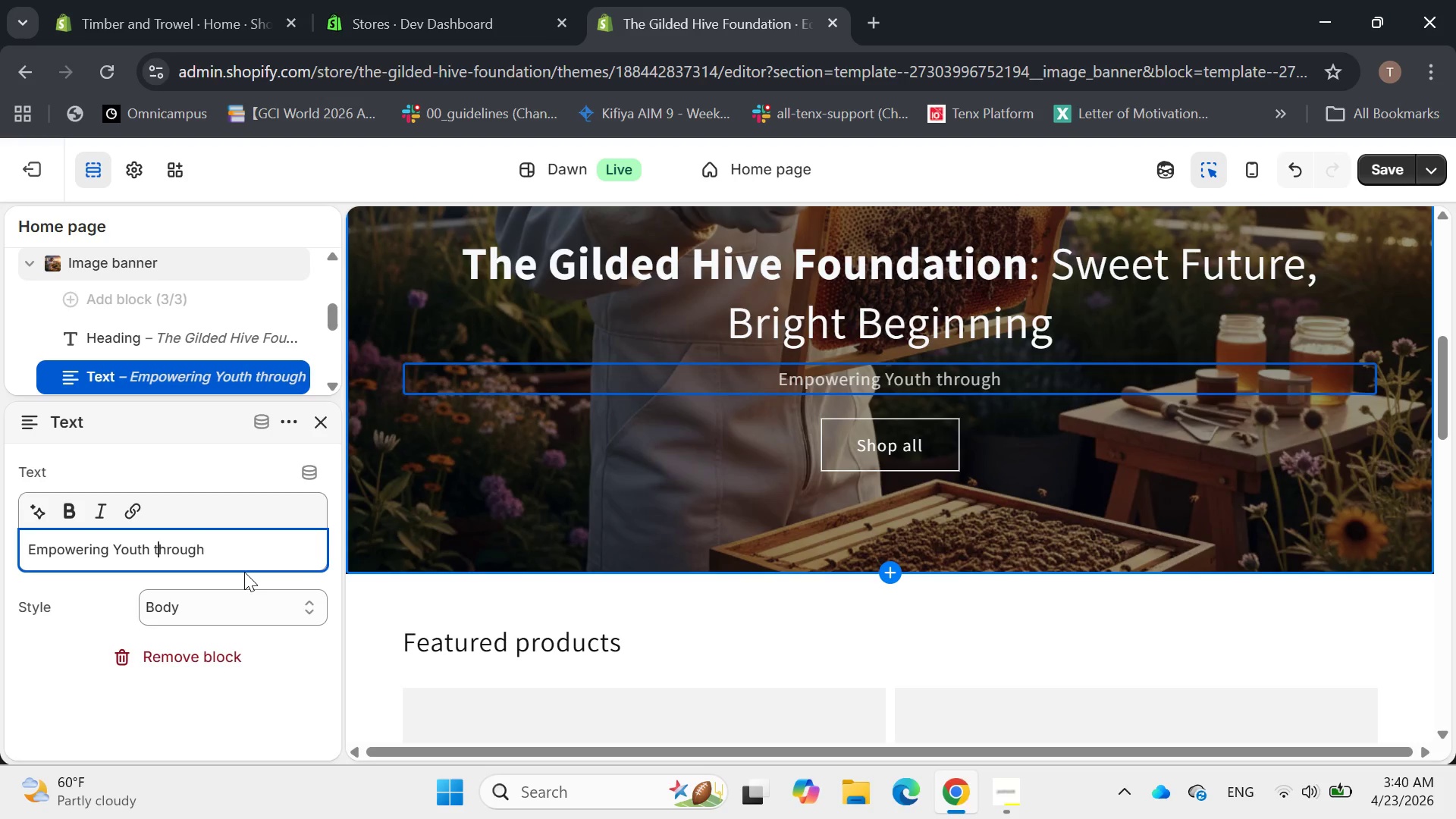 
key(Backspace)
 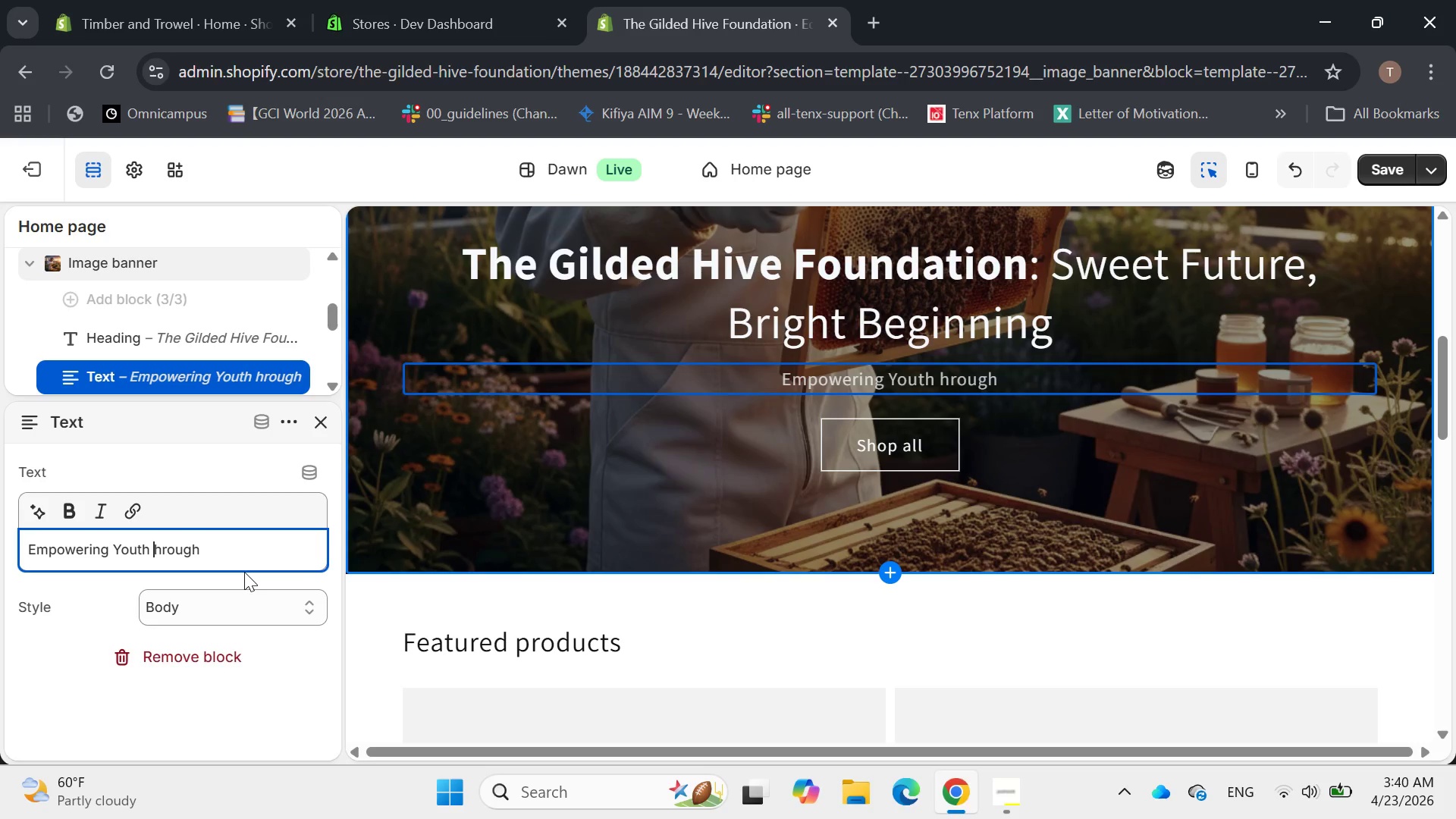 
key(Shift+T)
 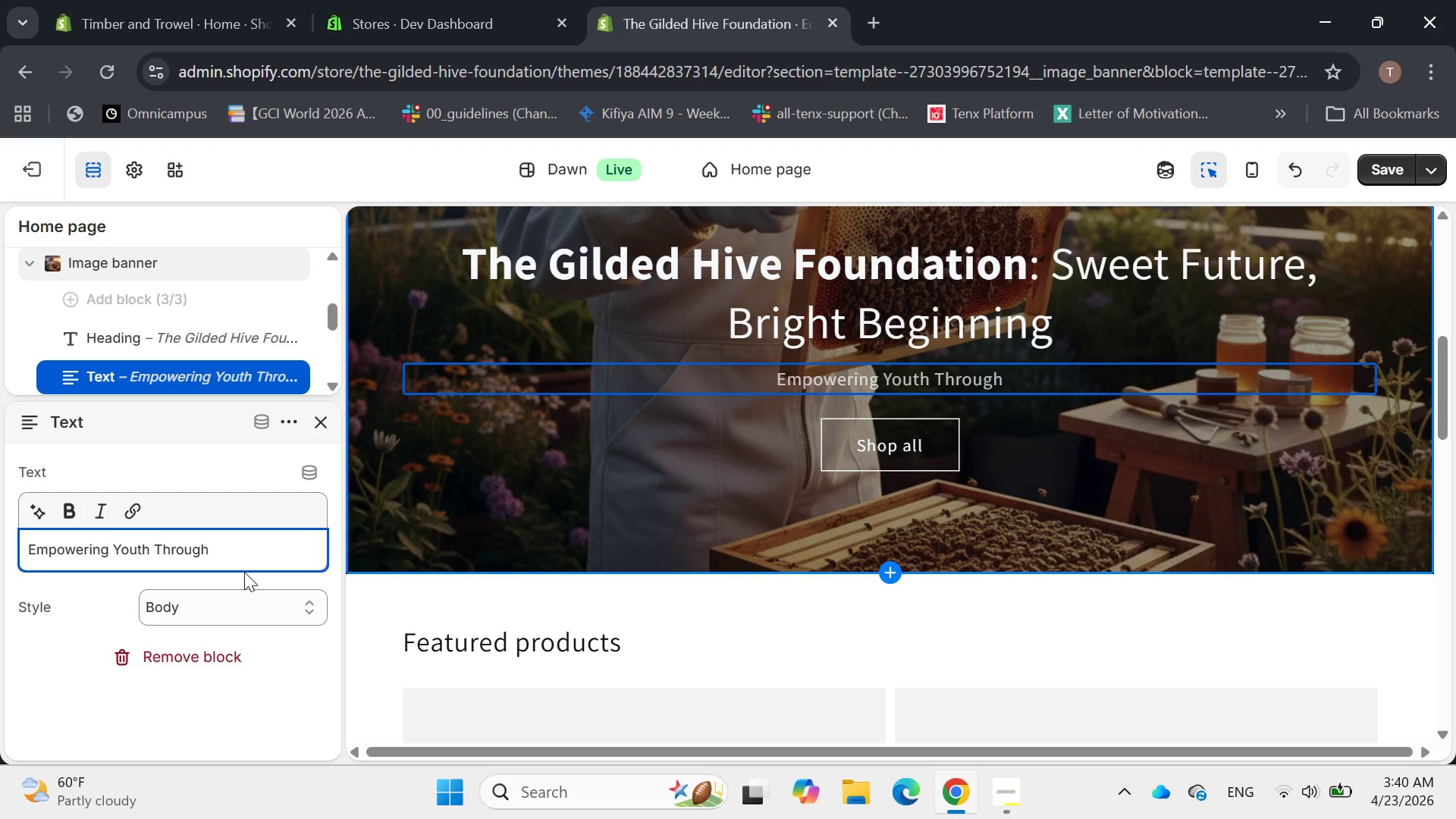 
key(ArrowRight)
 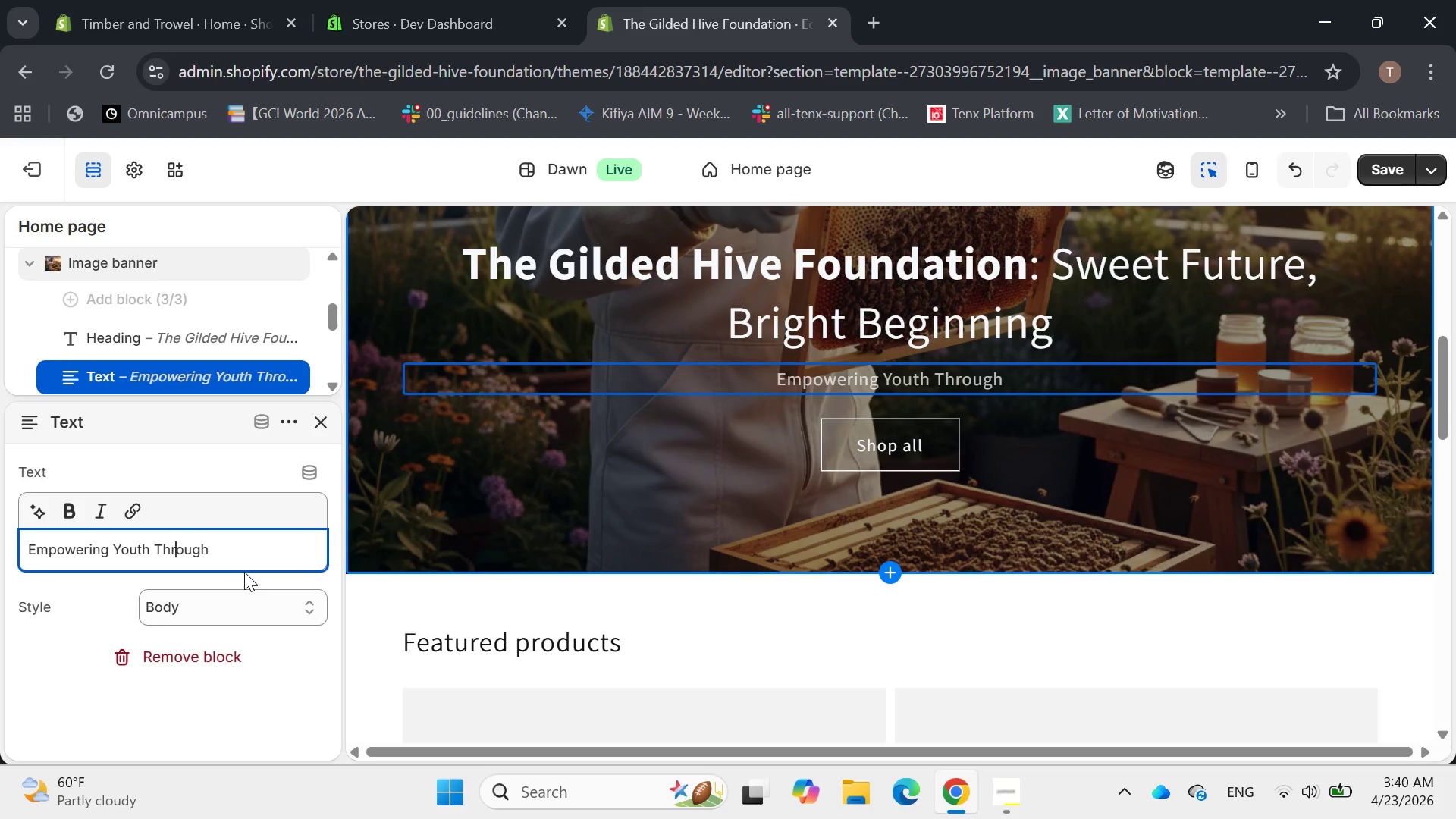 
key(ArrowRight)
 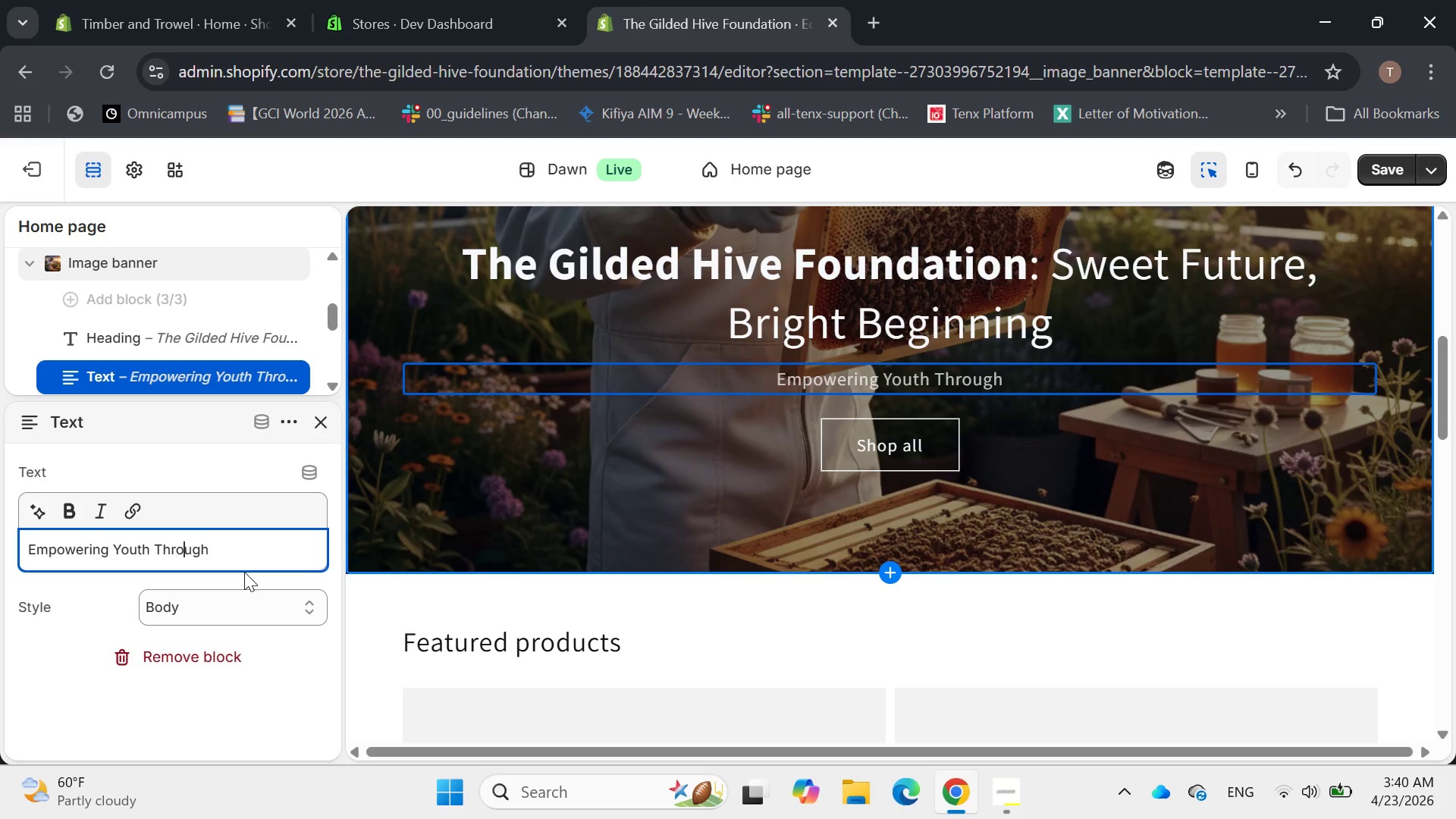 
key(ArrowRight)
 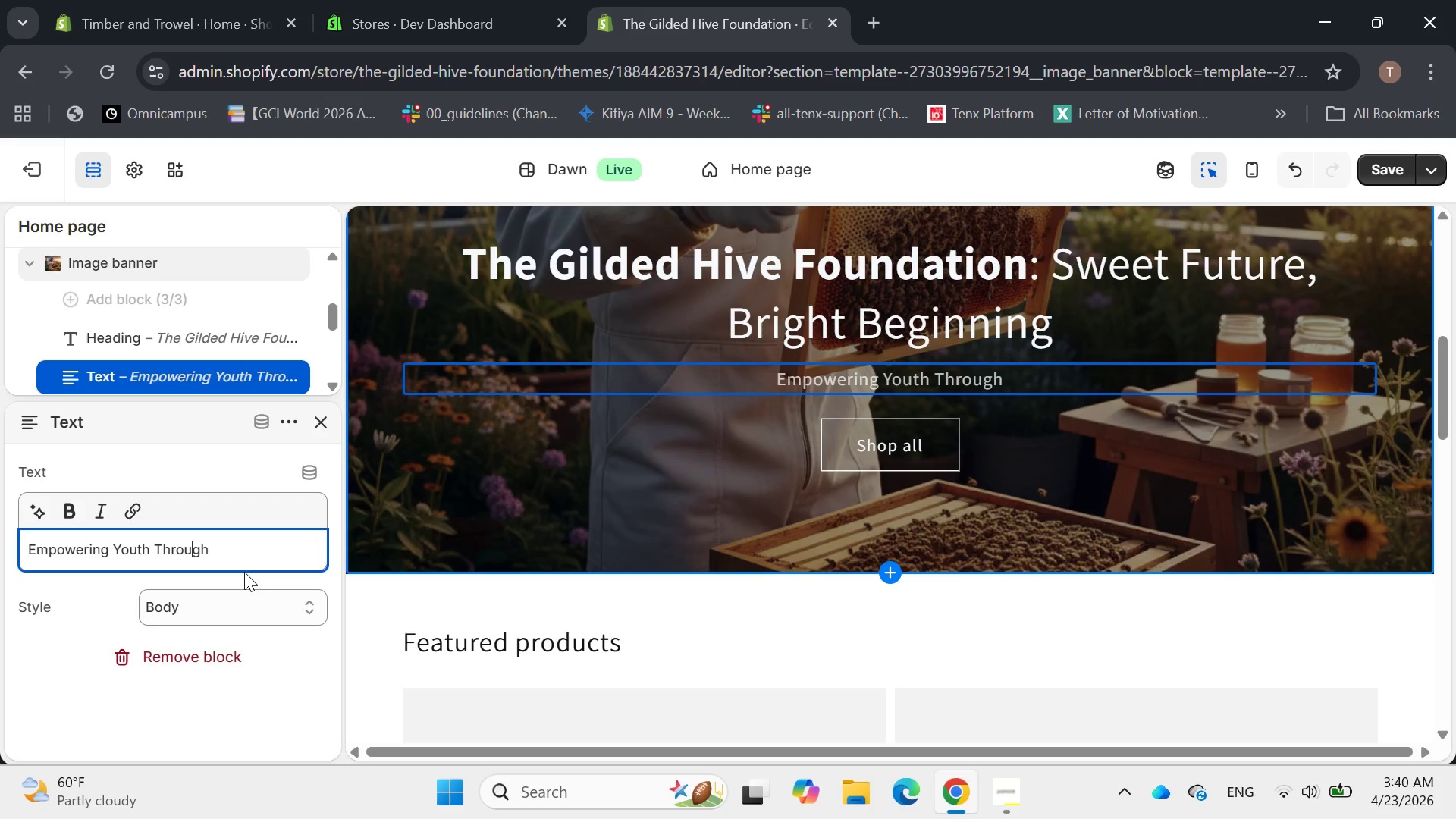 
key(ArrowRight)
 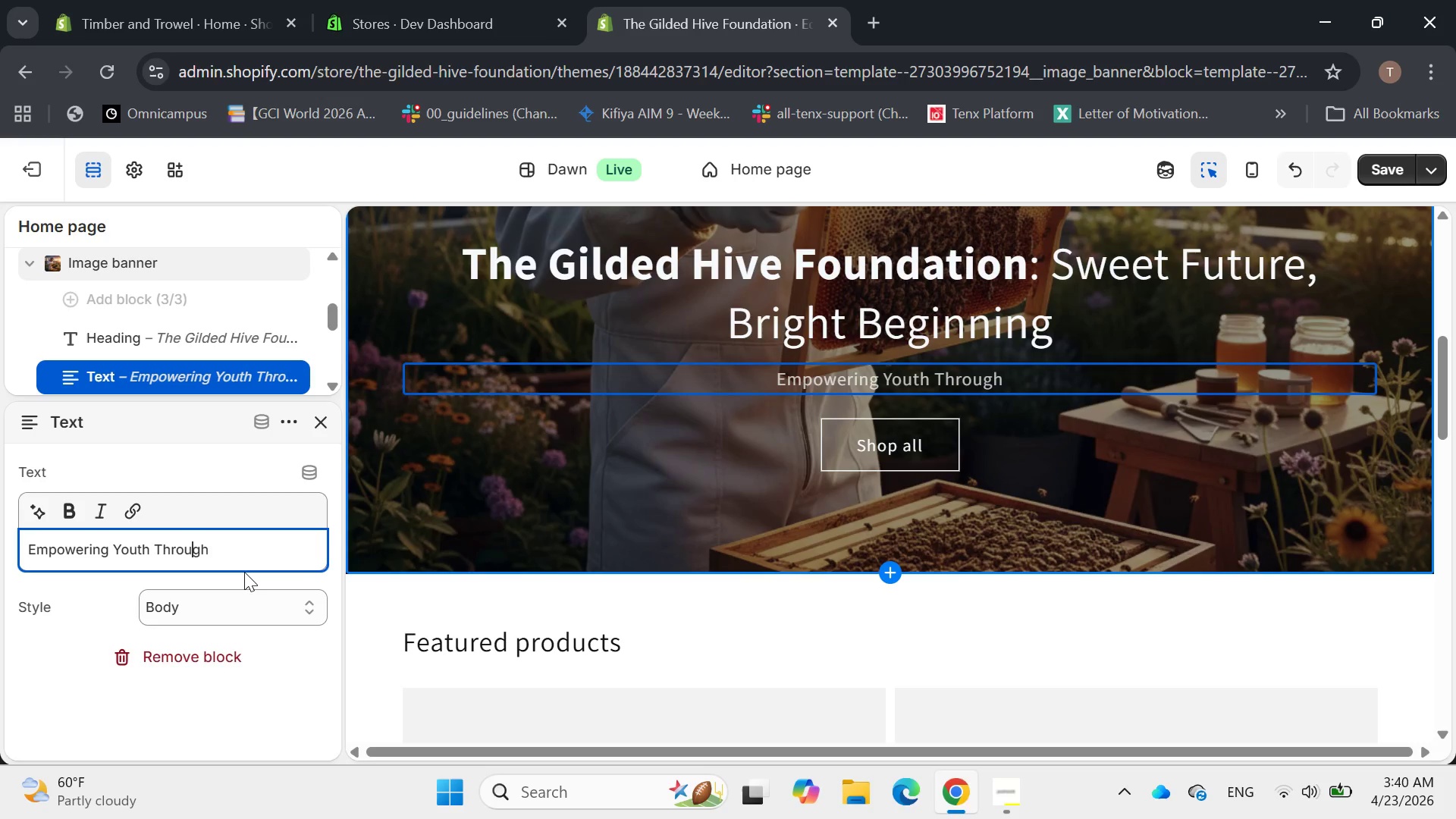 
key(ArrowRight)
 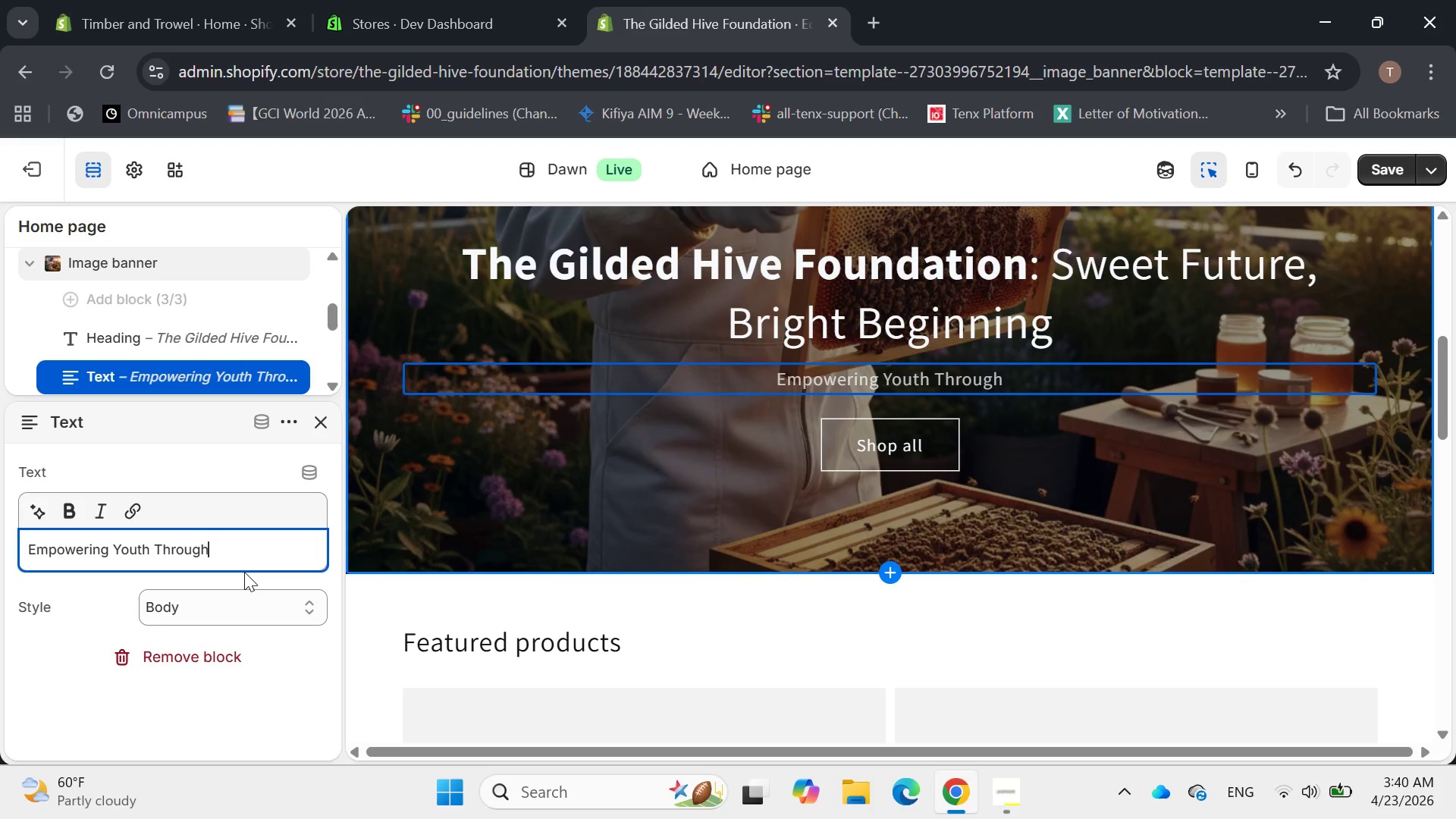 
key(ArrowRight)
 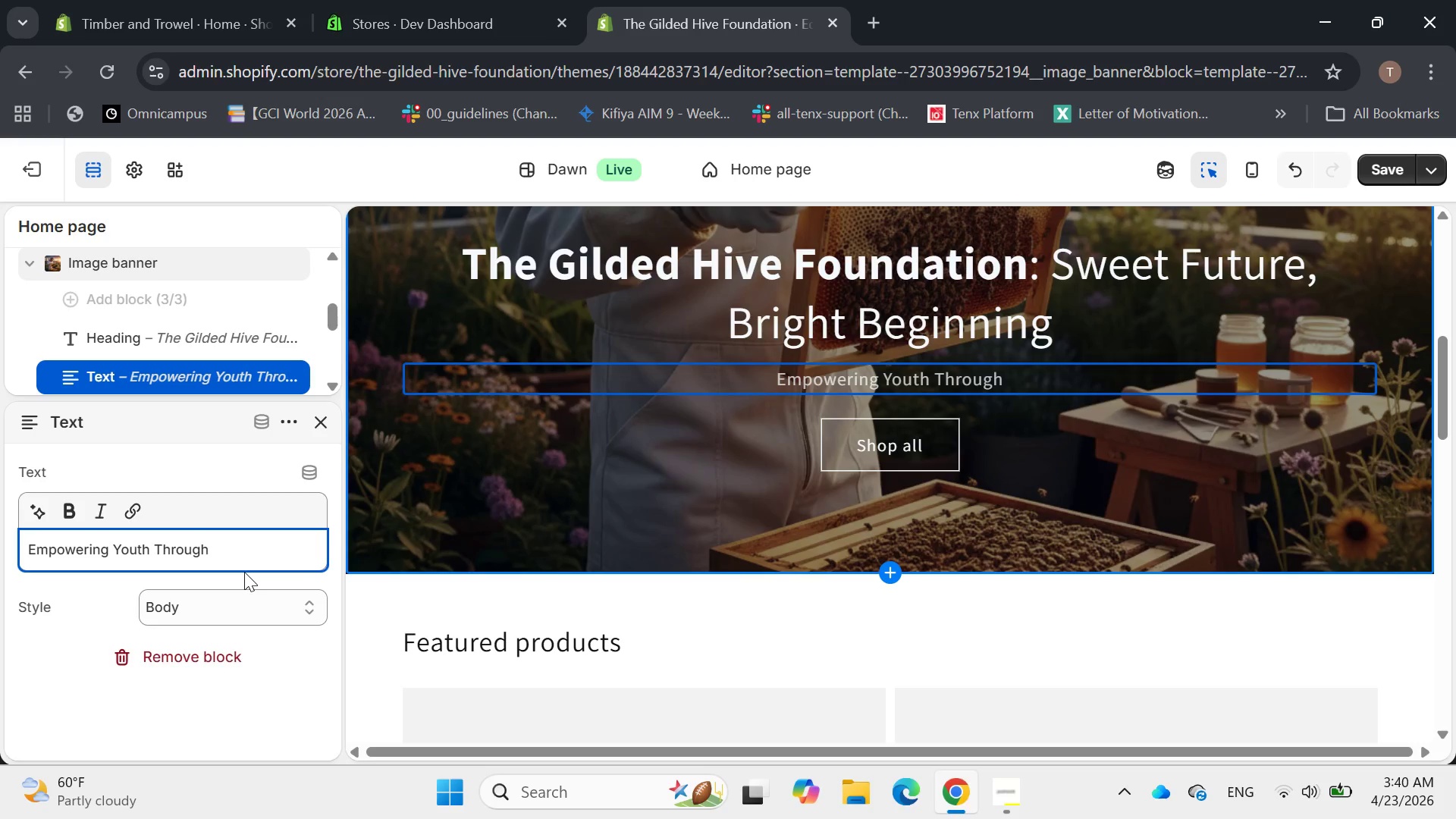 
type( Beekeeping & Craft)
 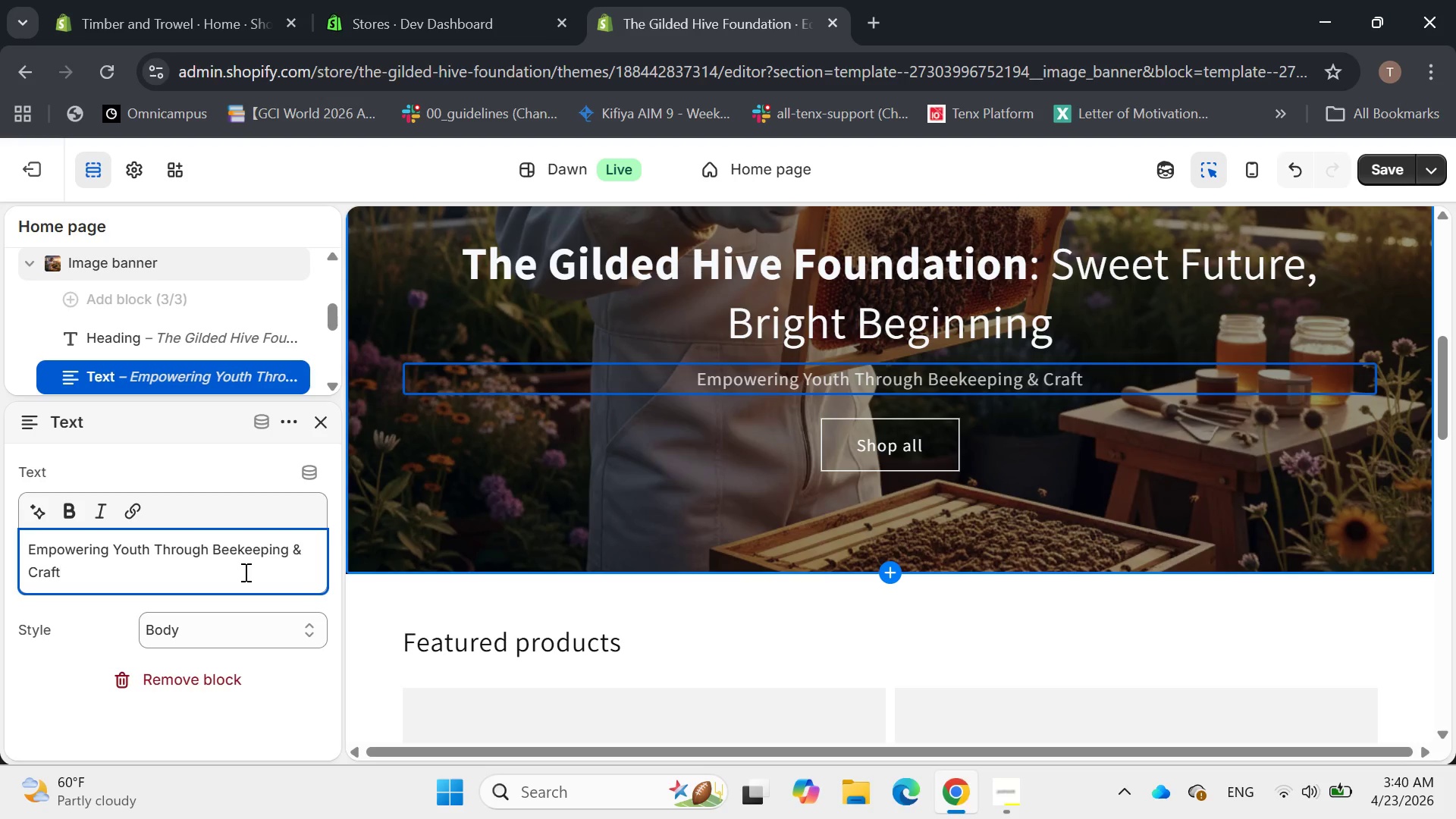 
wait(16.74)
 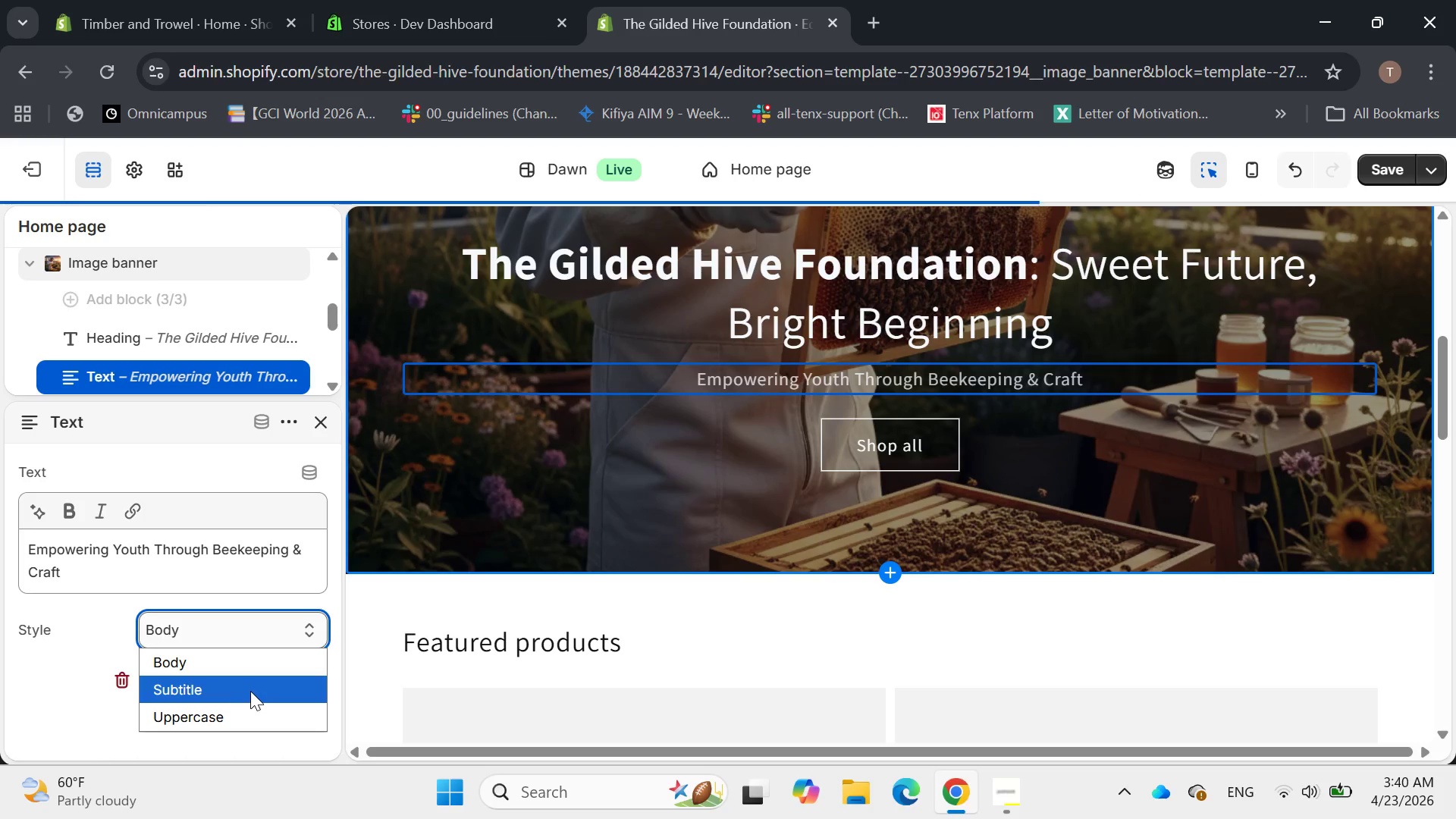 
scroll: coordinate [234, 535], scroll_direction: none, amount: 0.0
 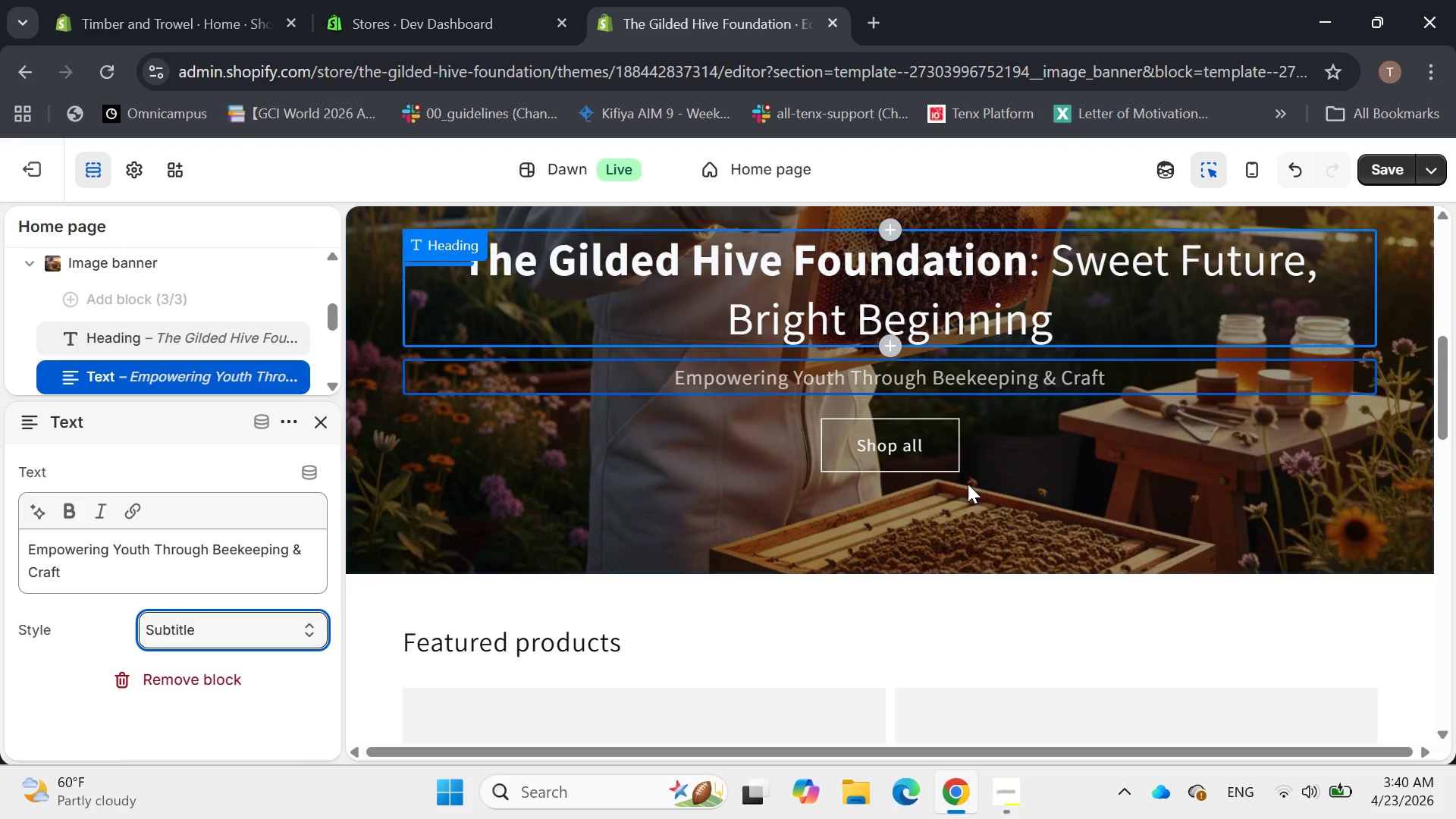 
left_click([918, 441])
 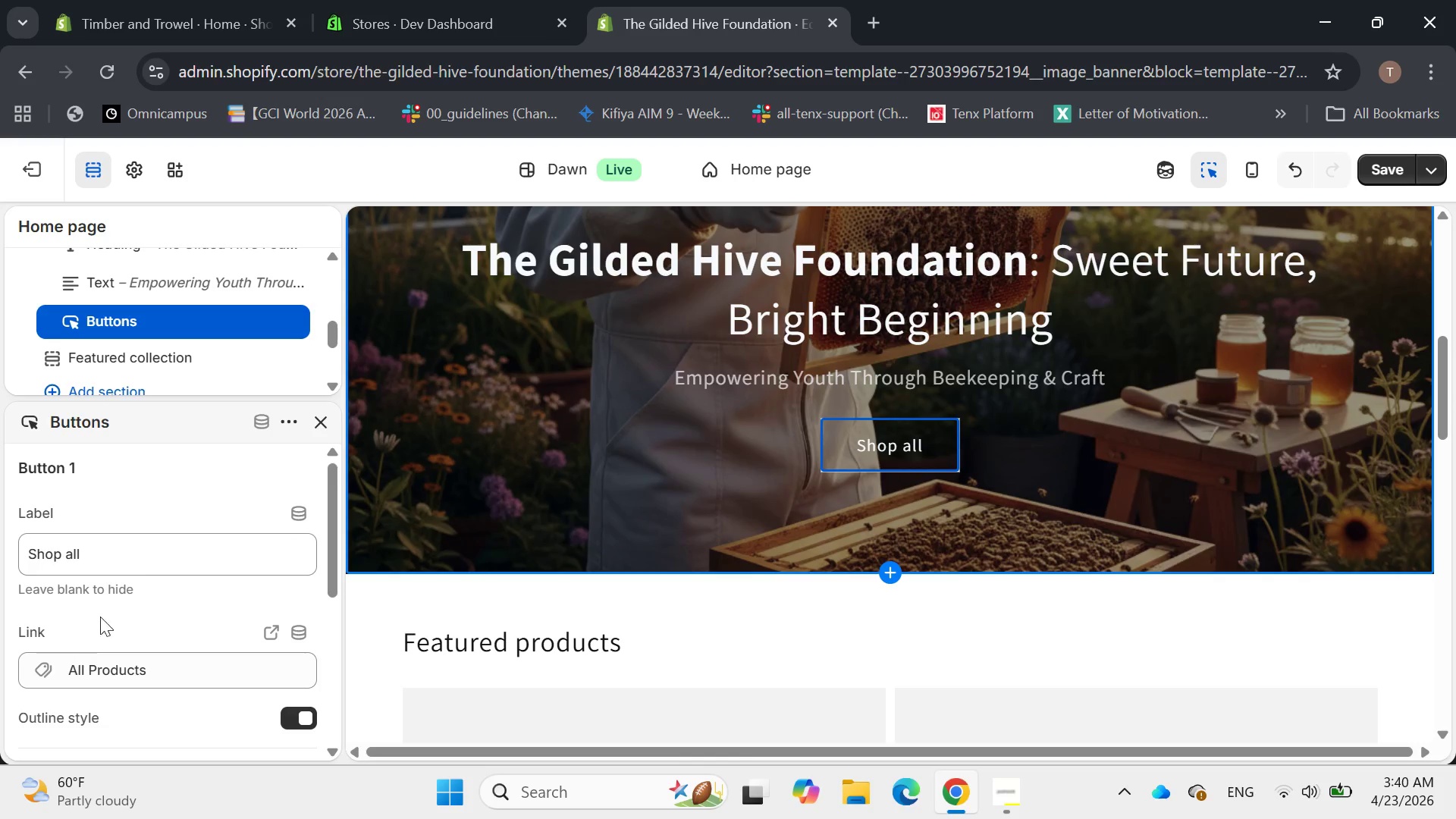 
left_click_drag(start_coordinate=[147, 554], to_coordinate=[0, 569])
 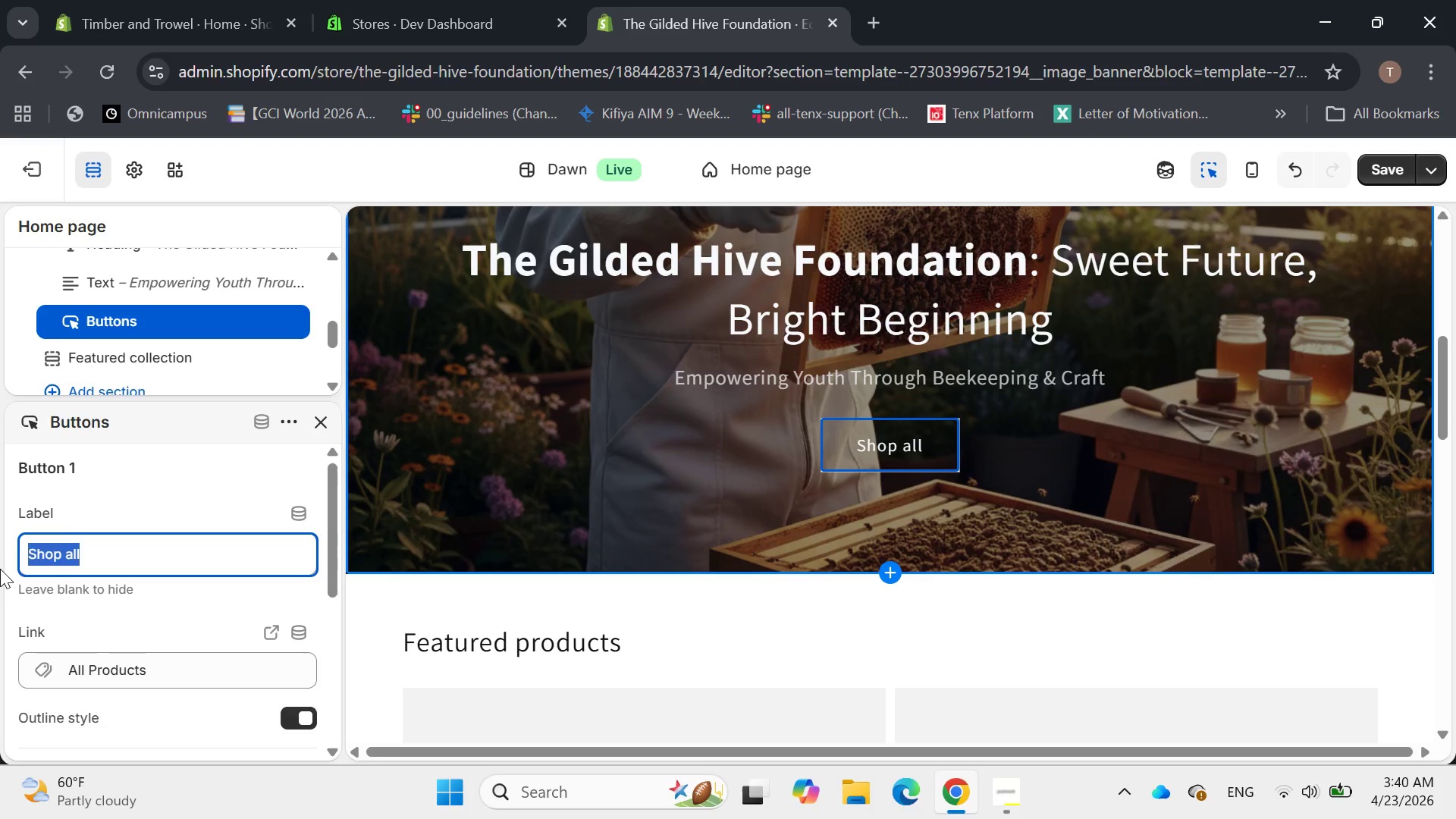 
key(Backspace)
 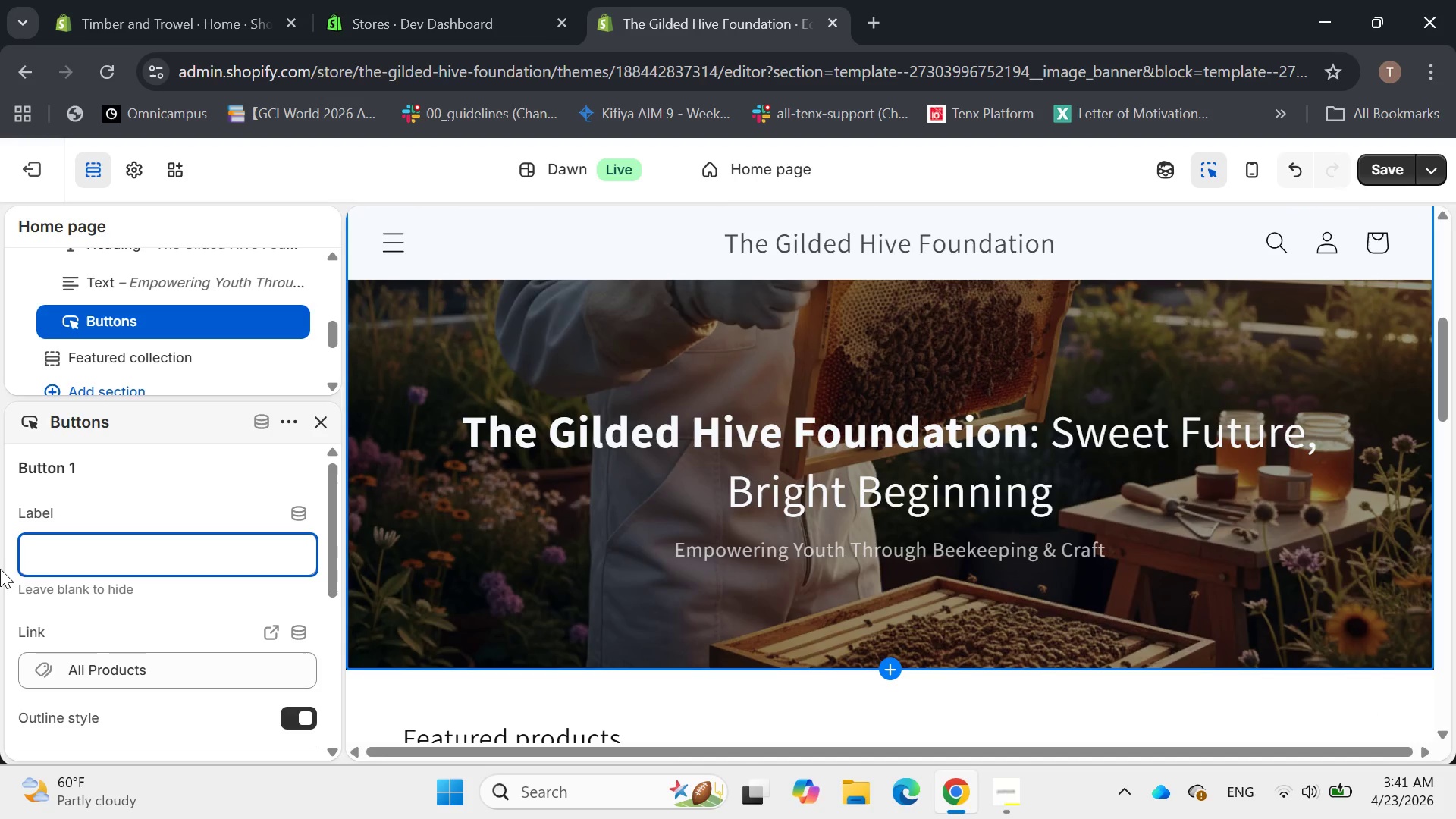 
wait(5.27)
 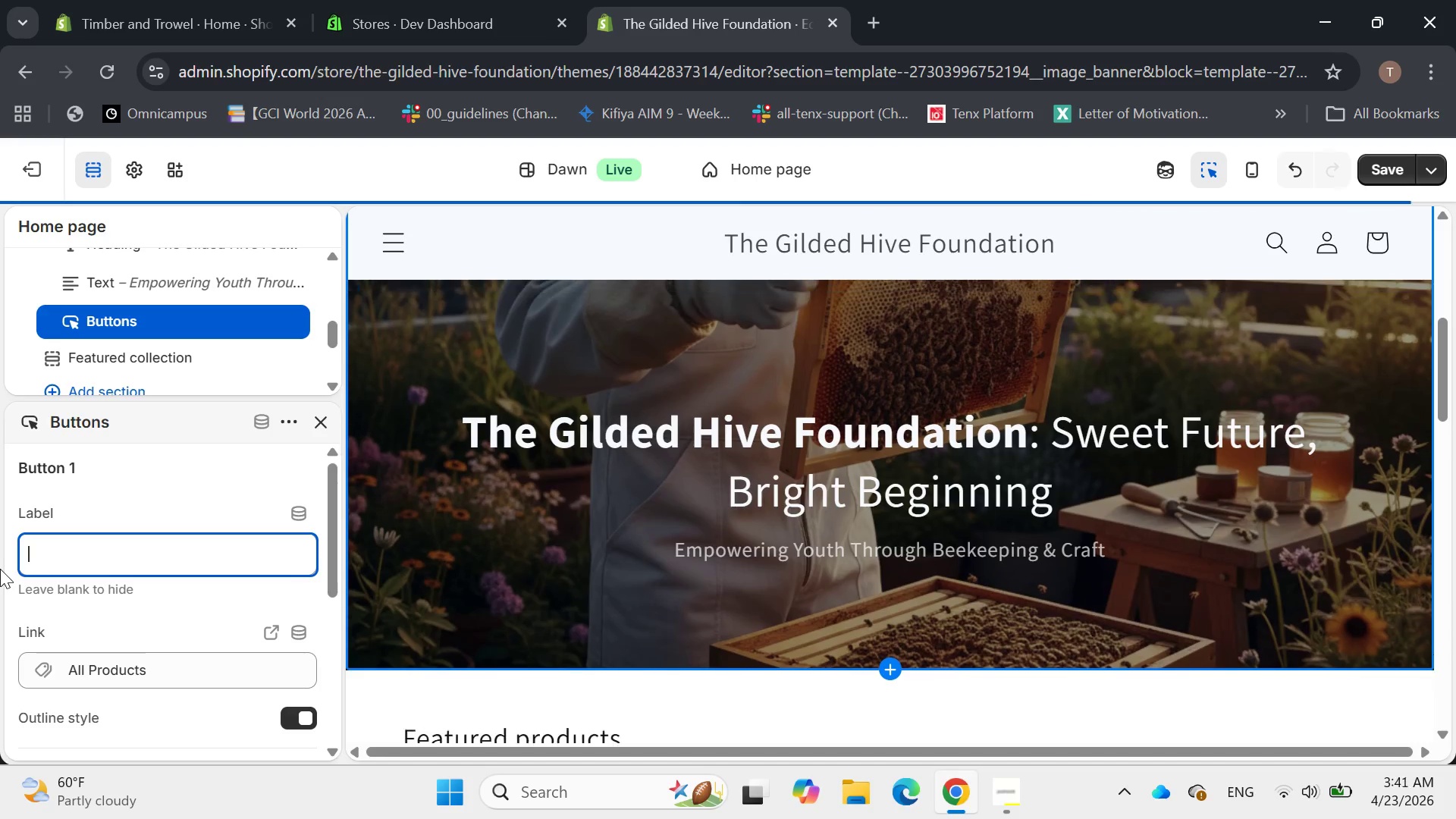 
hold_key(key=ControlLeft, duration=0.64)
 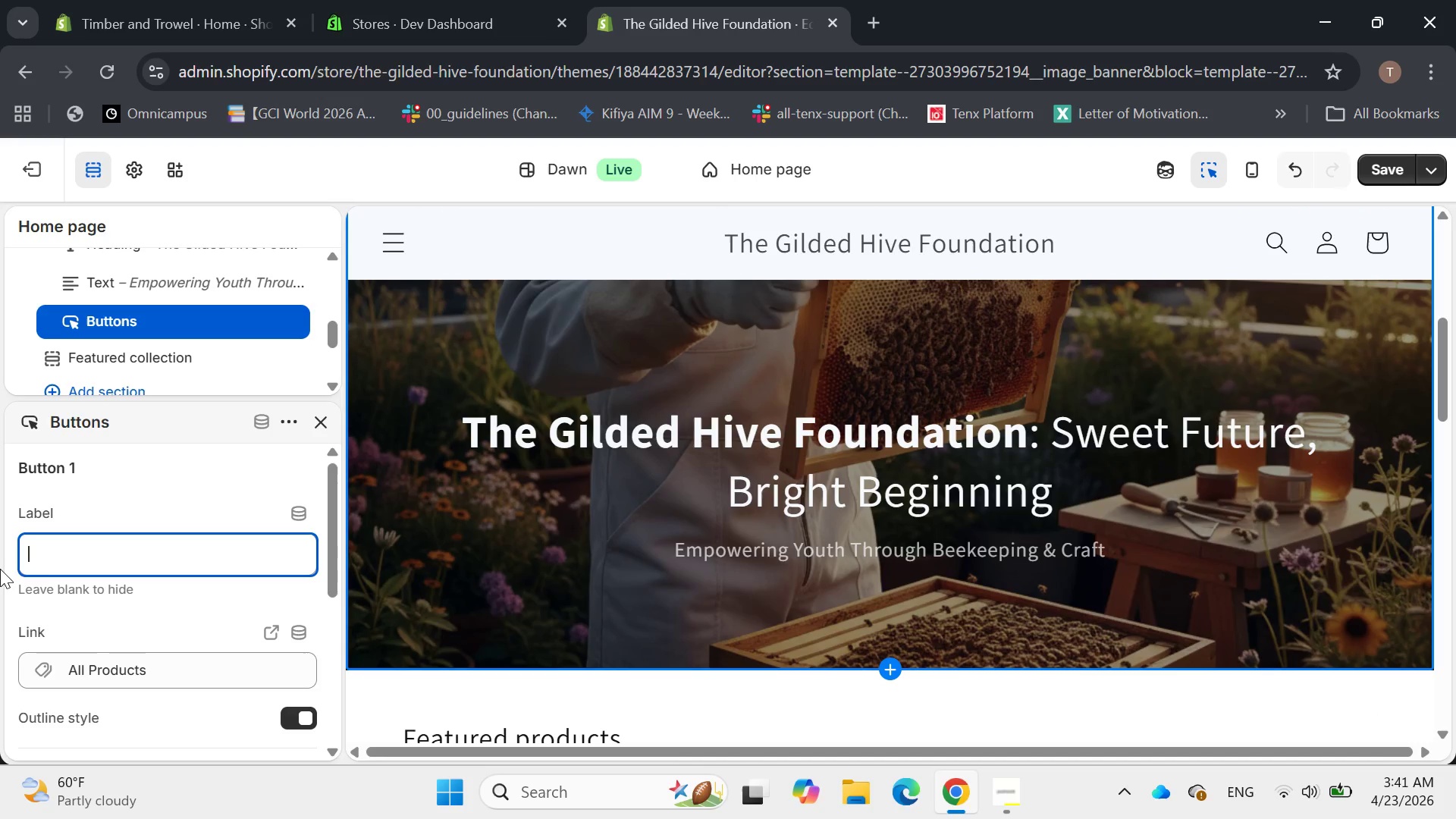 
key(Control+B)
 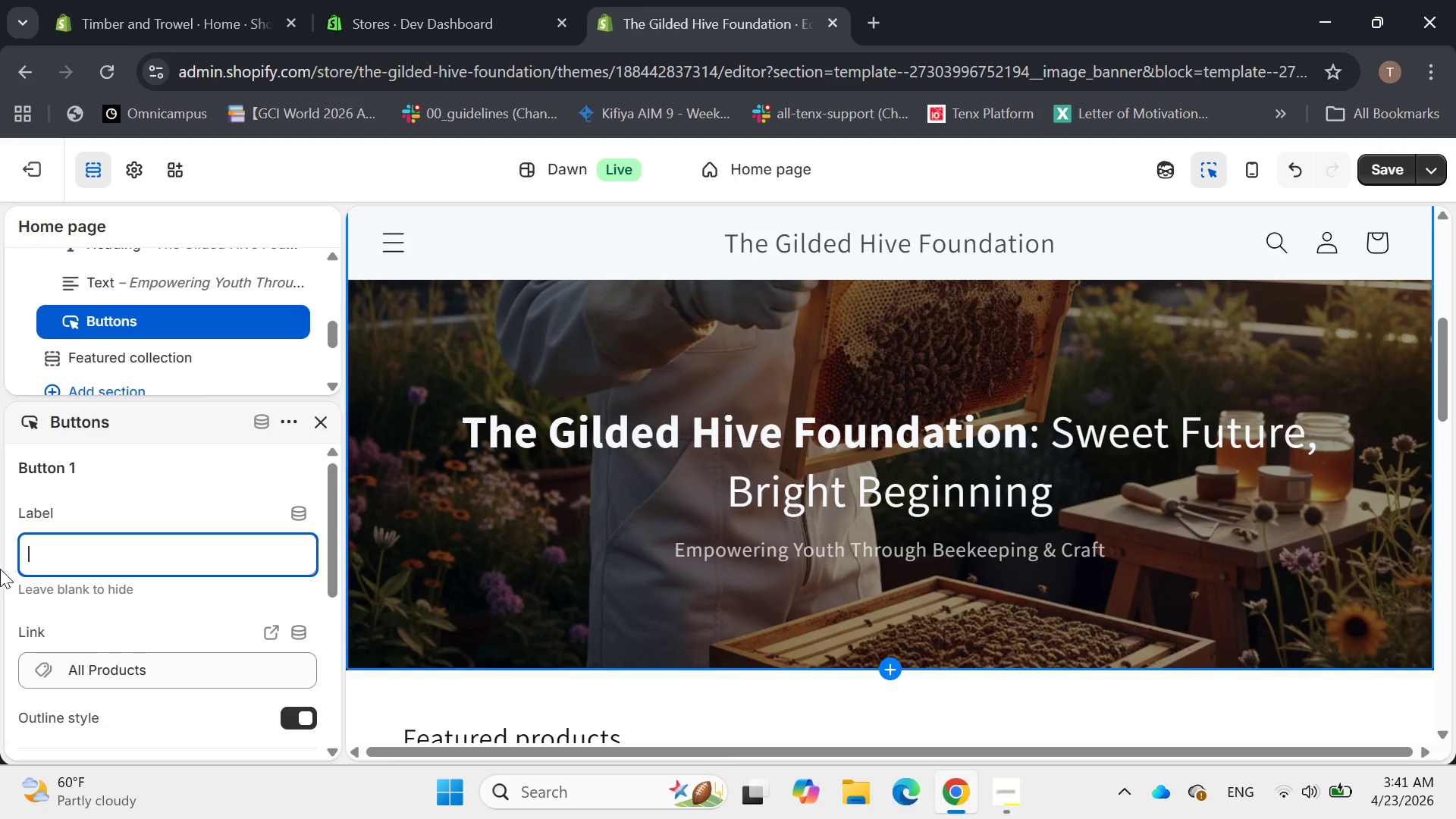 
type(Buy Now)
 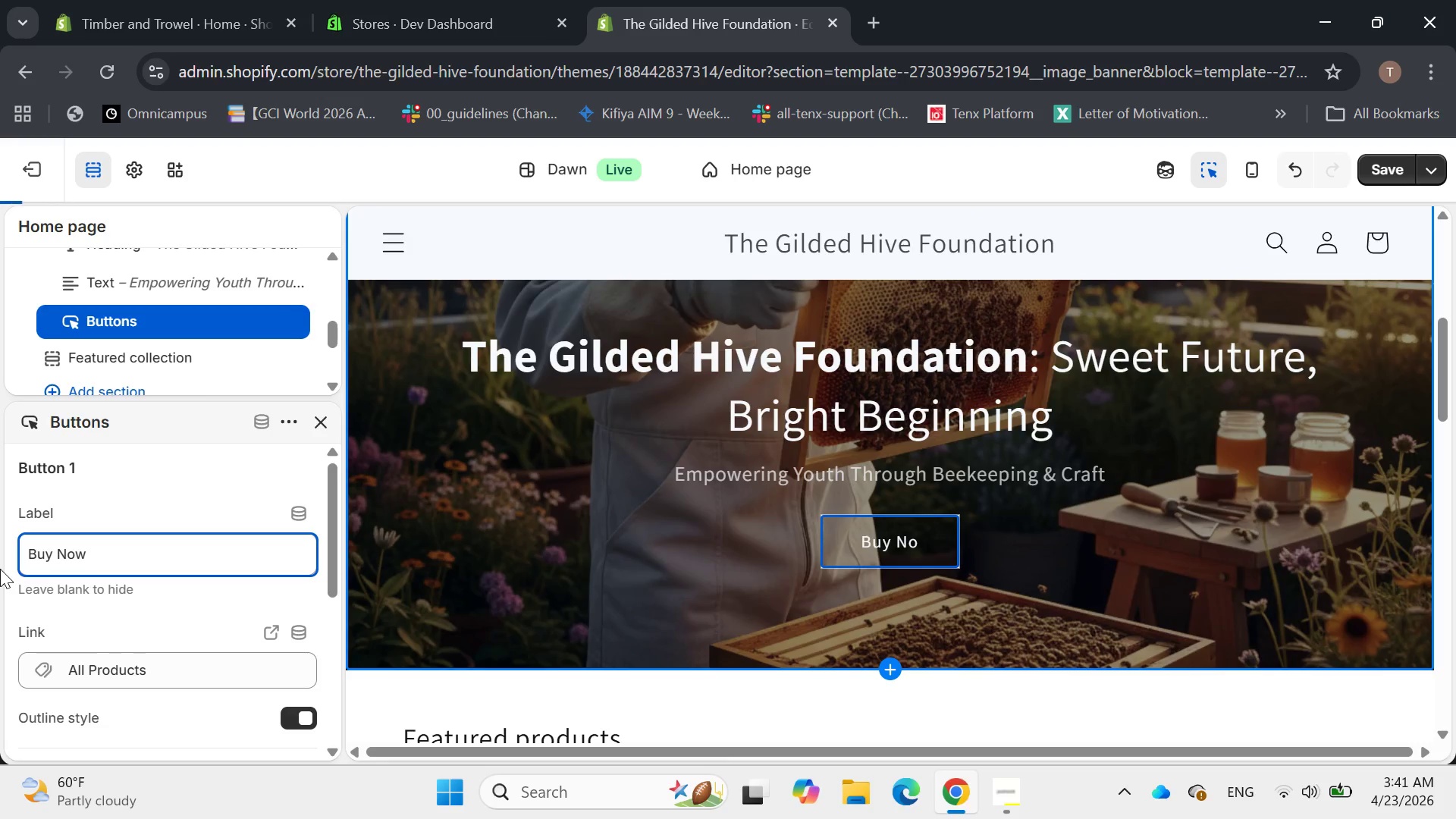 
wait(7.5)
 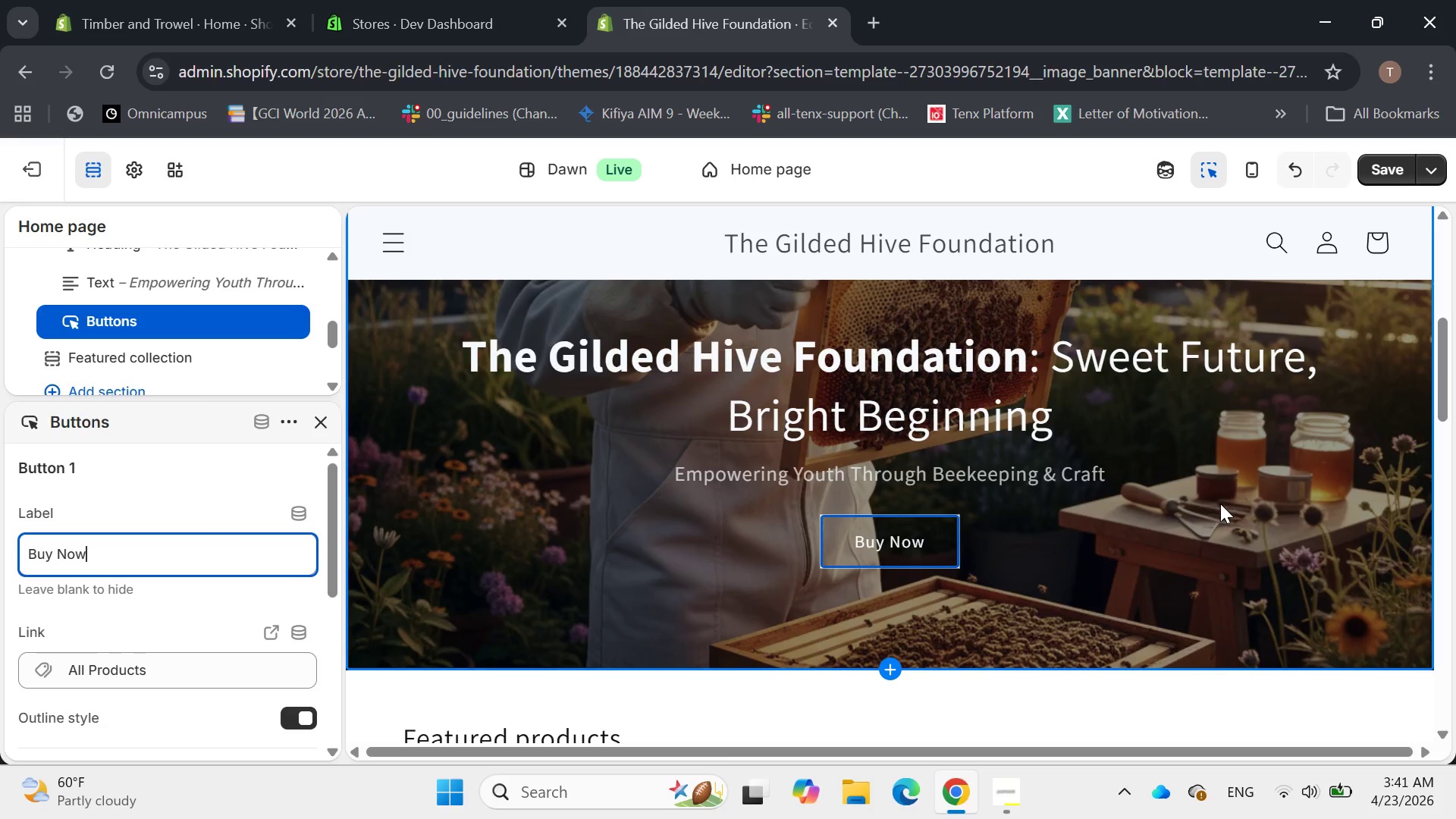 
left_click([59, 573])
 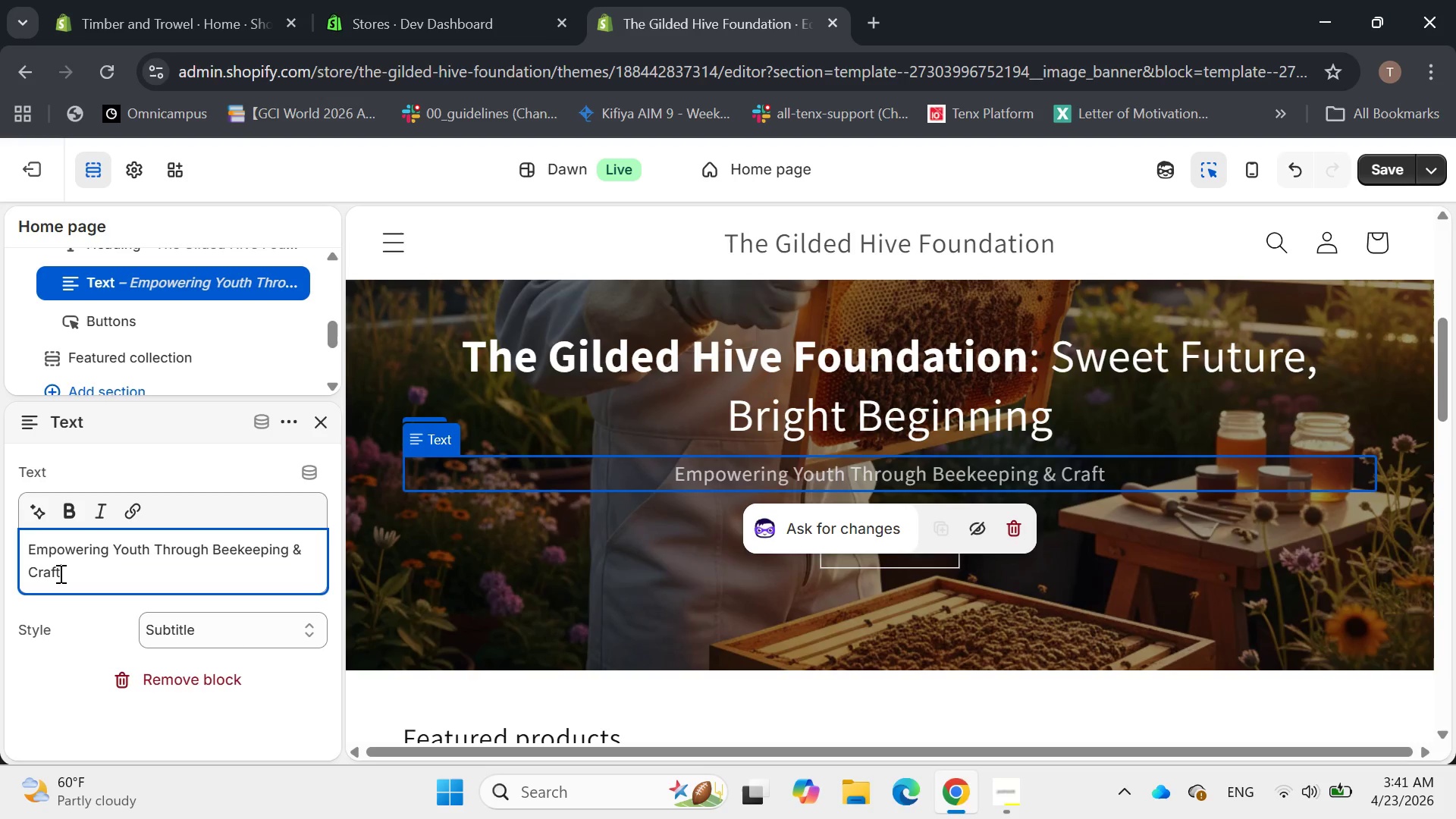 
key(Comma)
 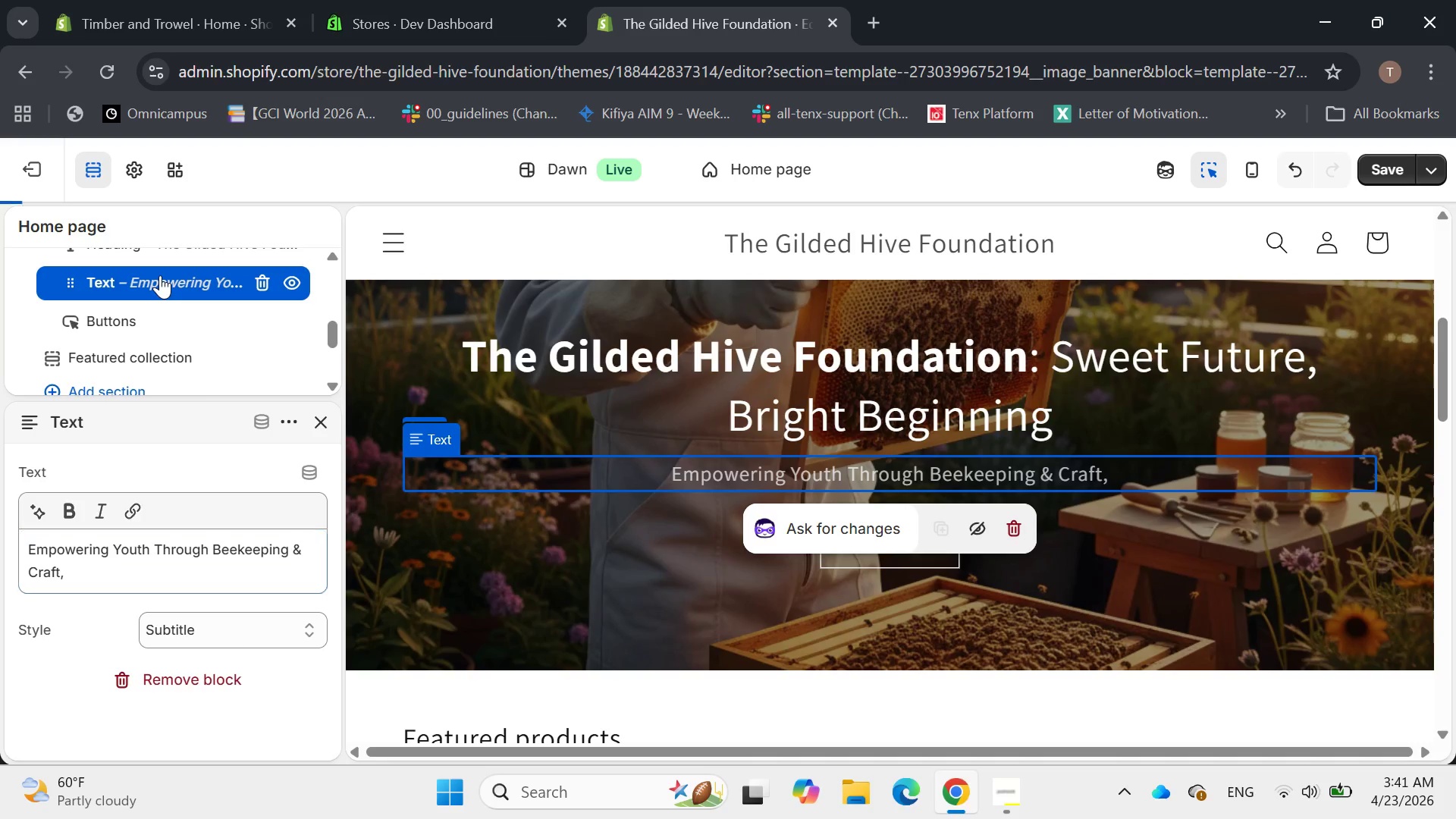 
key(Space)
 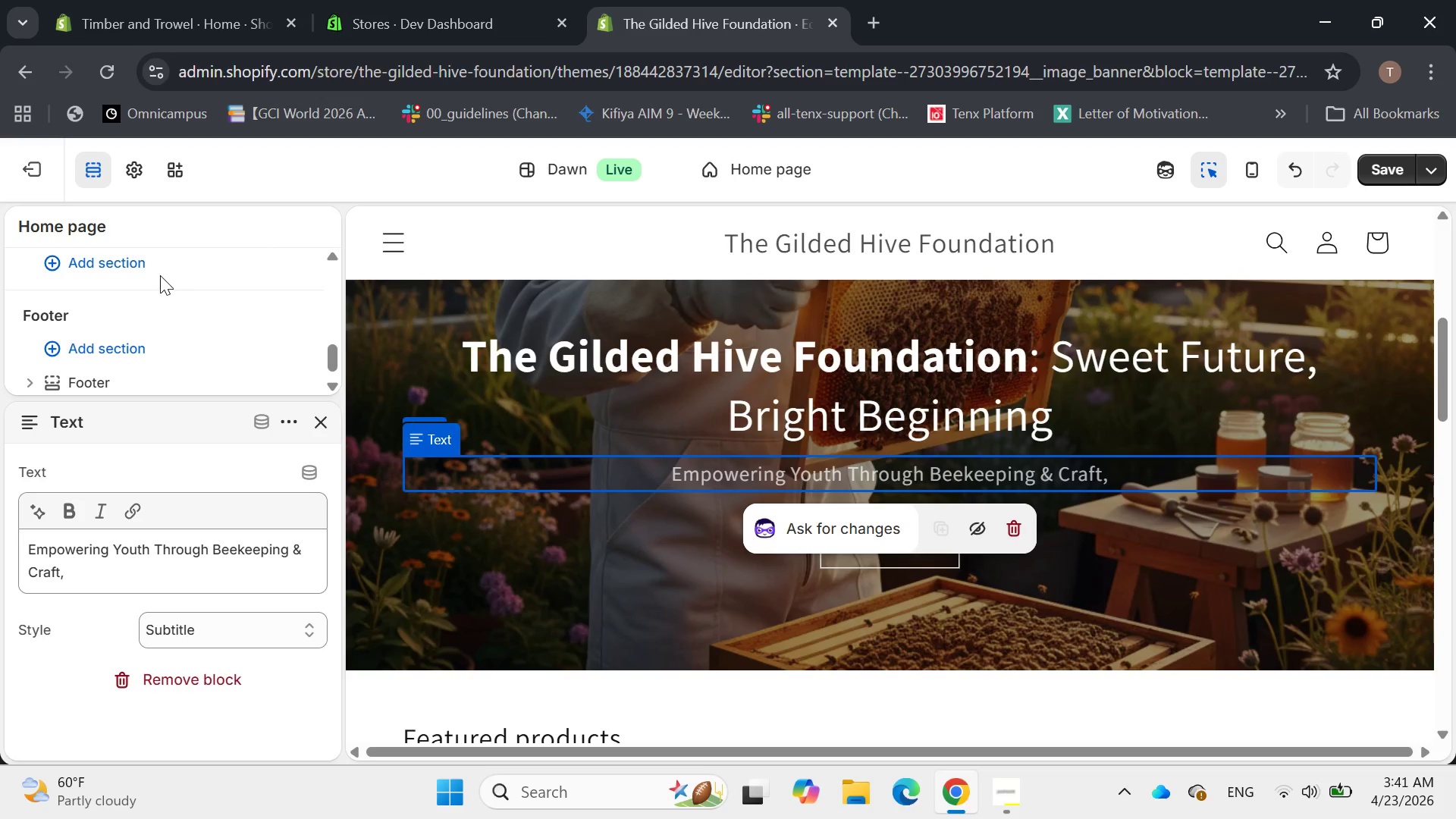 
hold_key(key=ShiftLeft, duration=0.38)
 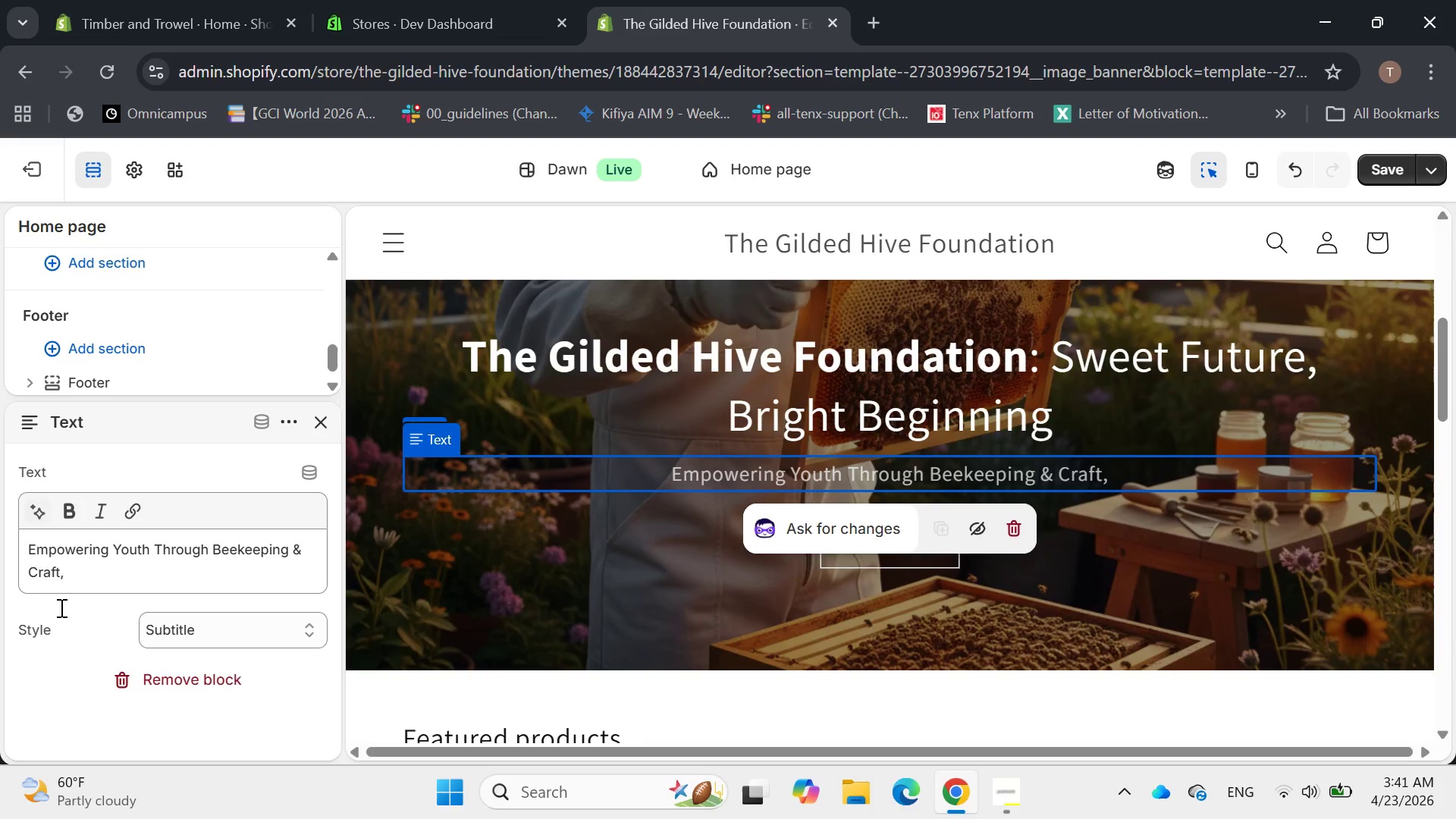 
left_click([96, 566])
 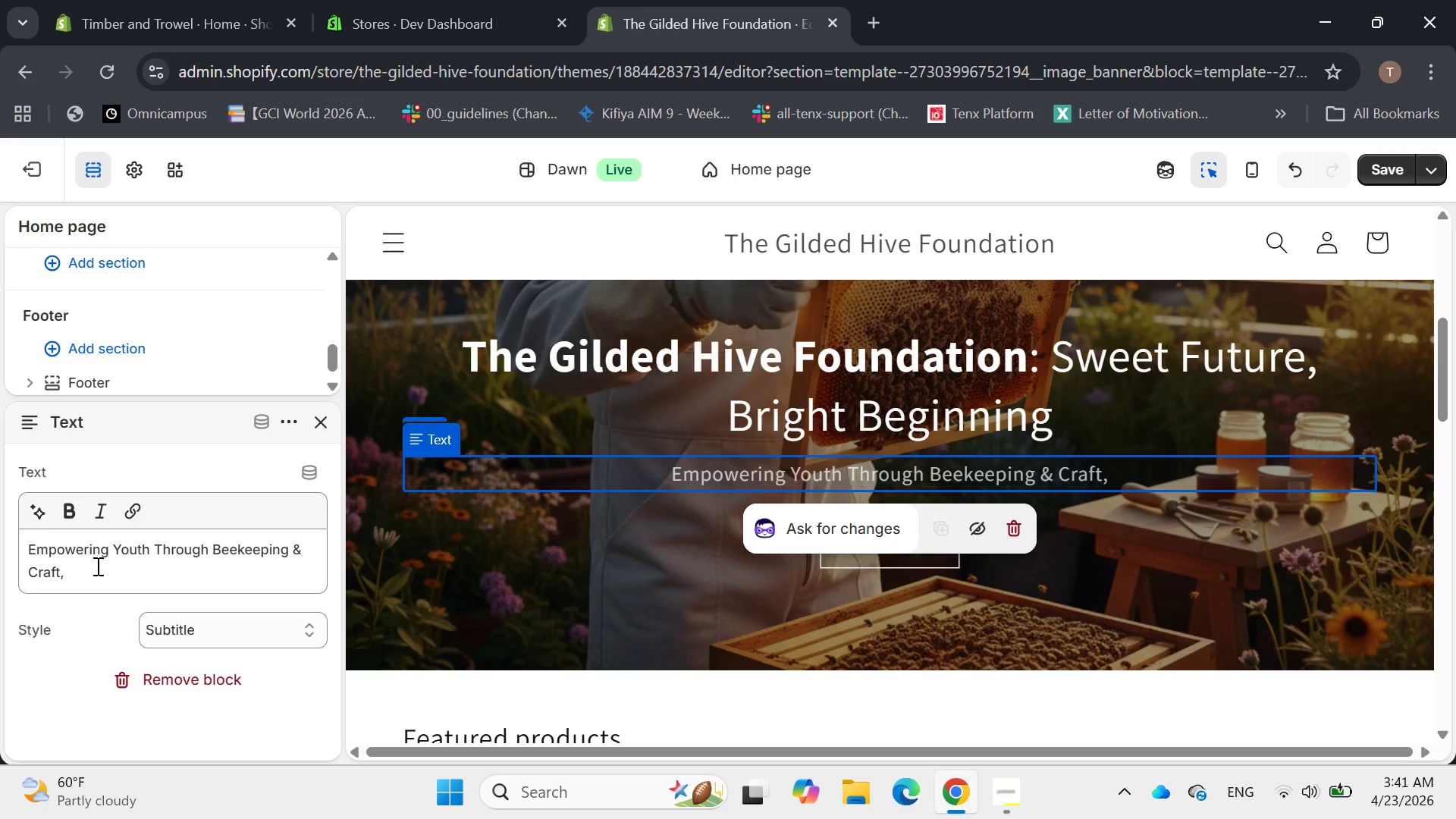 
type( Shop Our Mif)
key(Backspace)
type(dnight Bloom Collection.)
 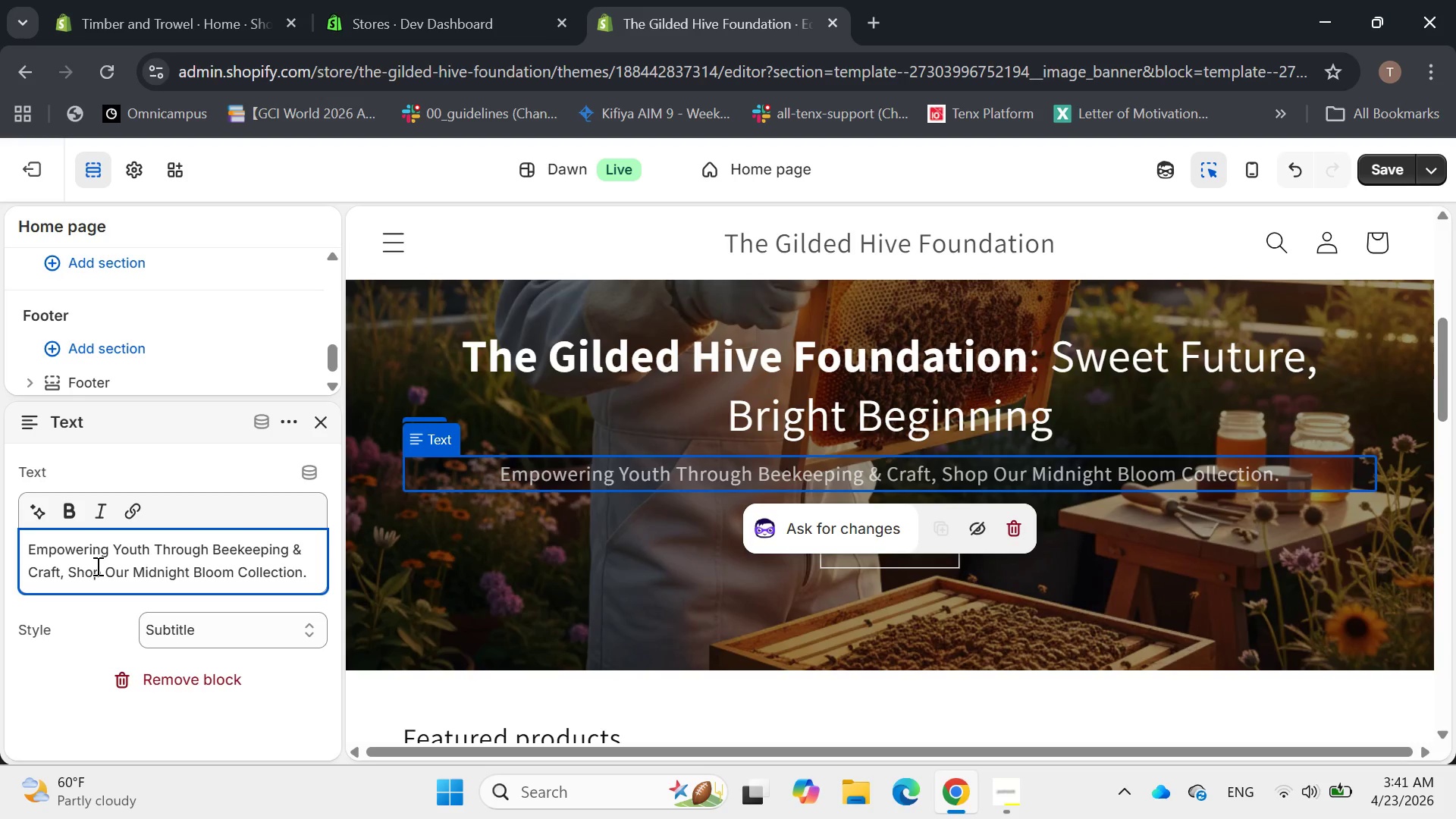 
wait(6.8)
 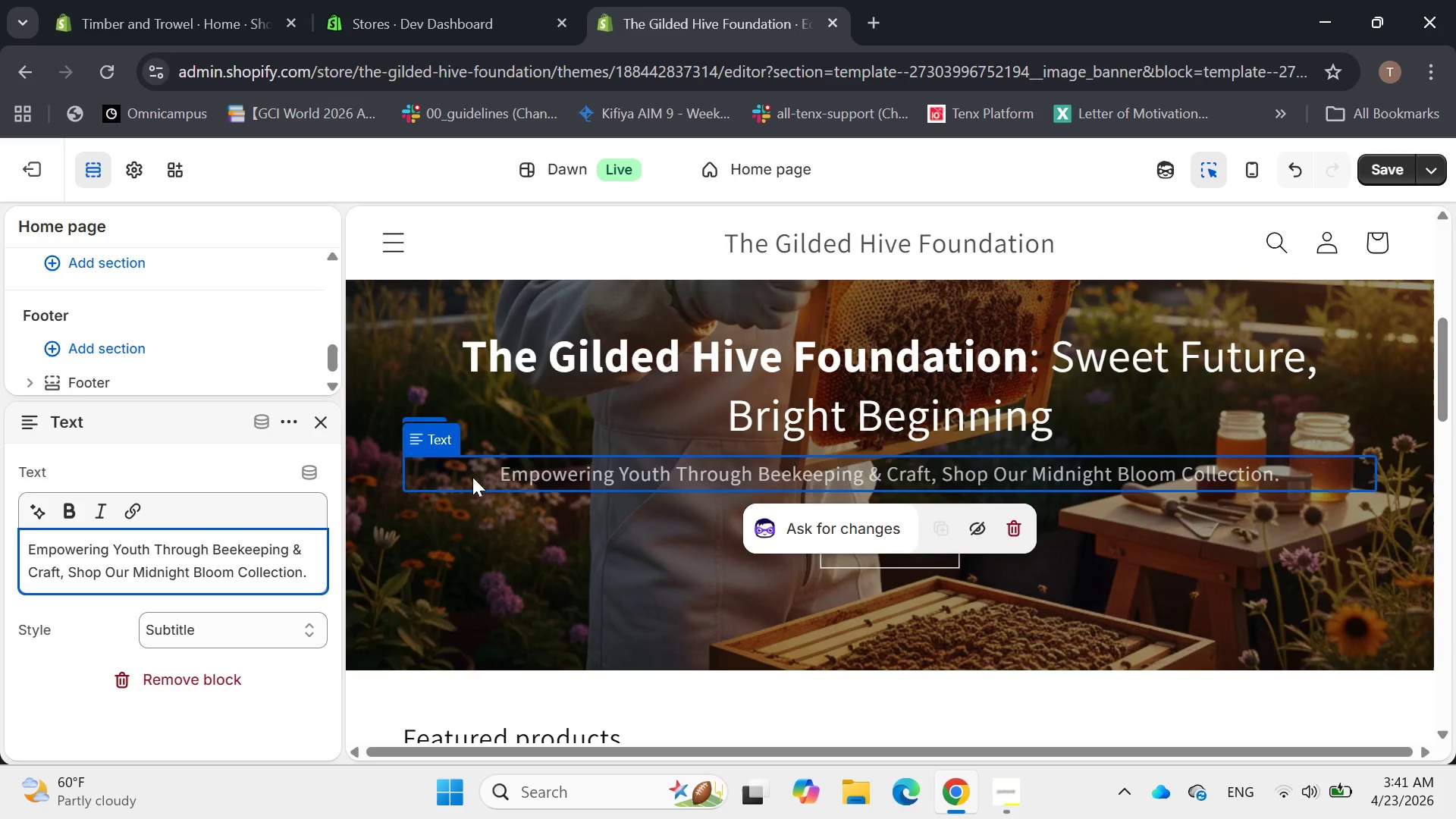 
left_click([1386, 168])
 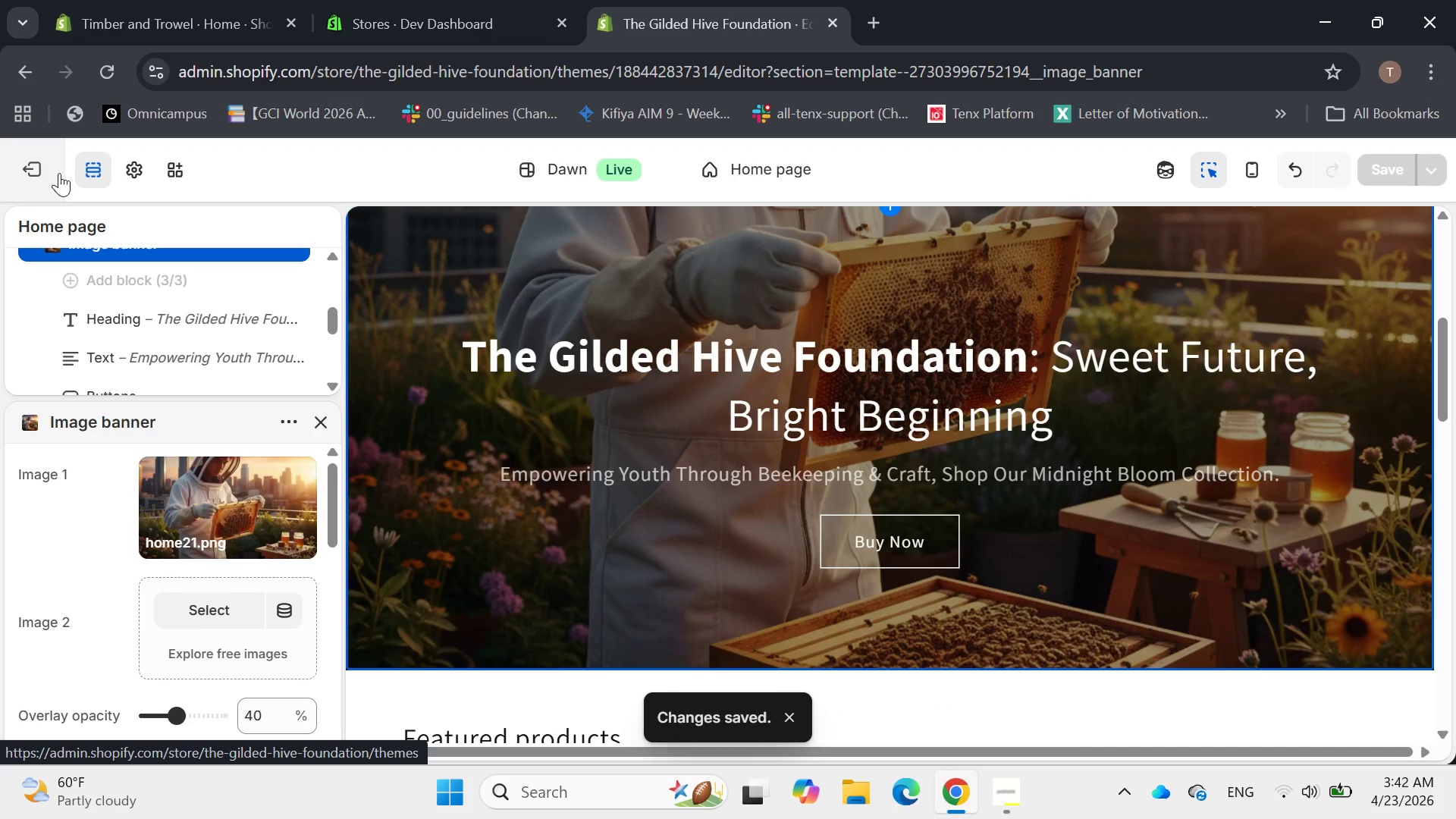 
wait(5.73)
 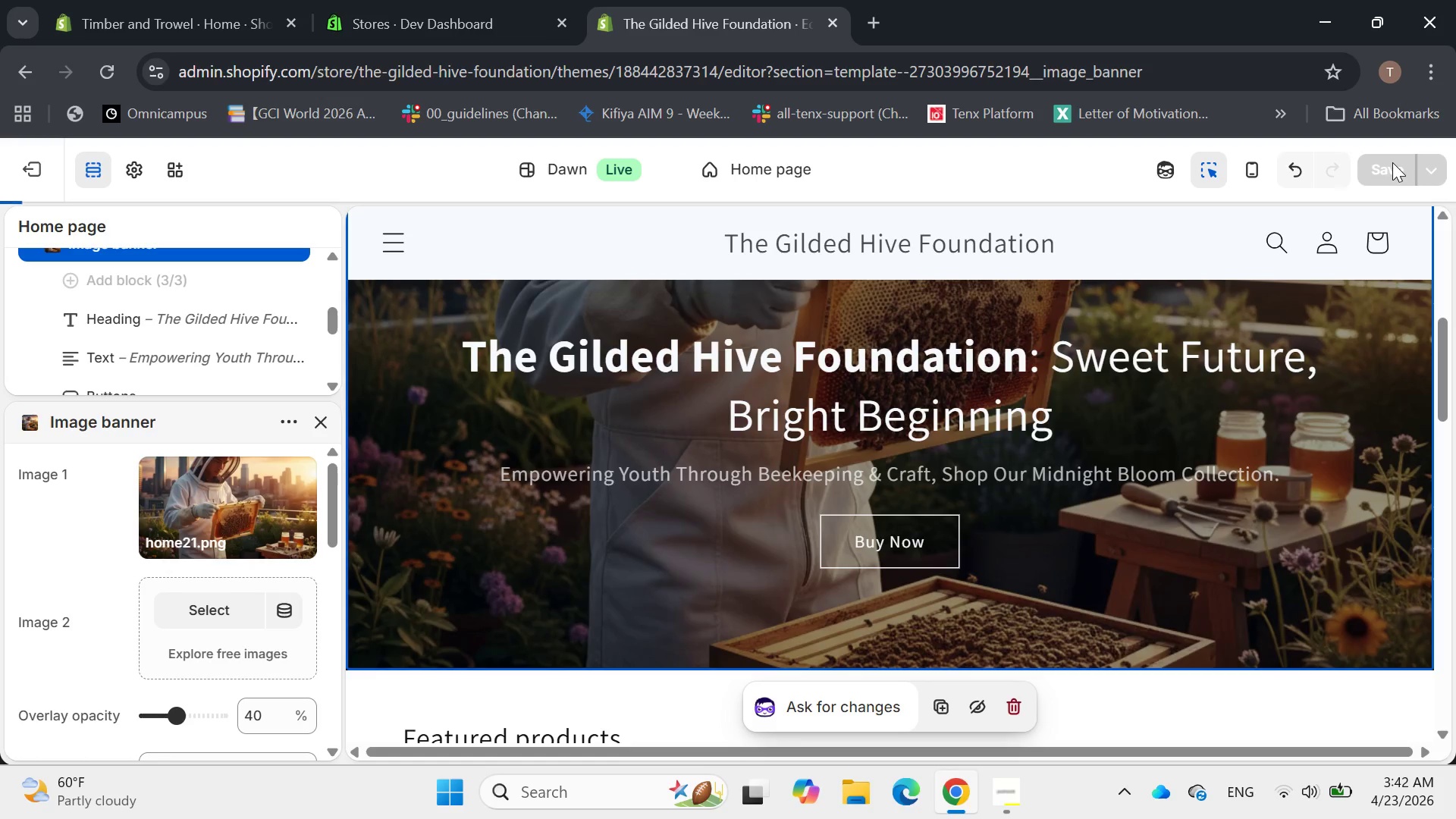 
left_click([27, 163])
 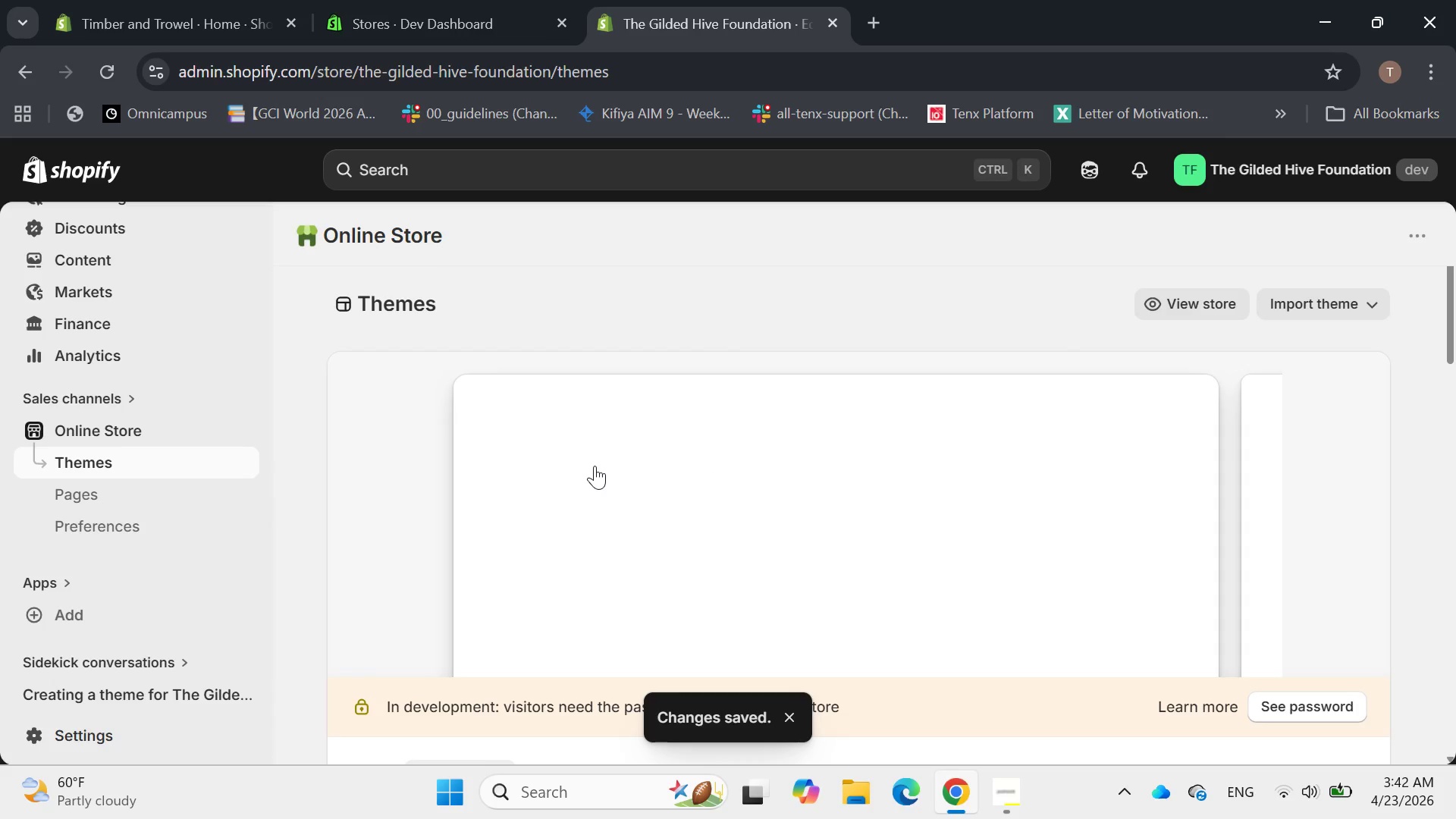 
scroll: coordinate [592, 460], scroll_direction: down, amount: 1.0
 